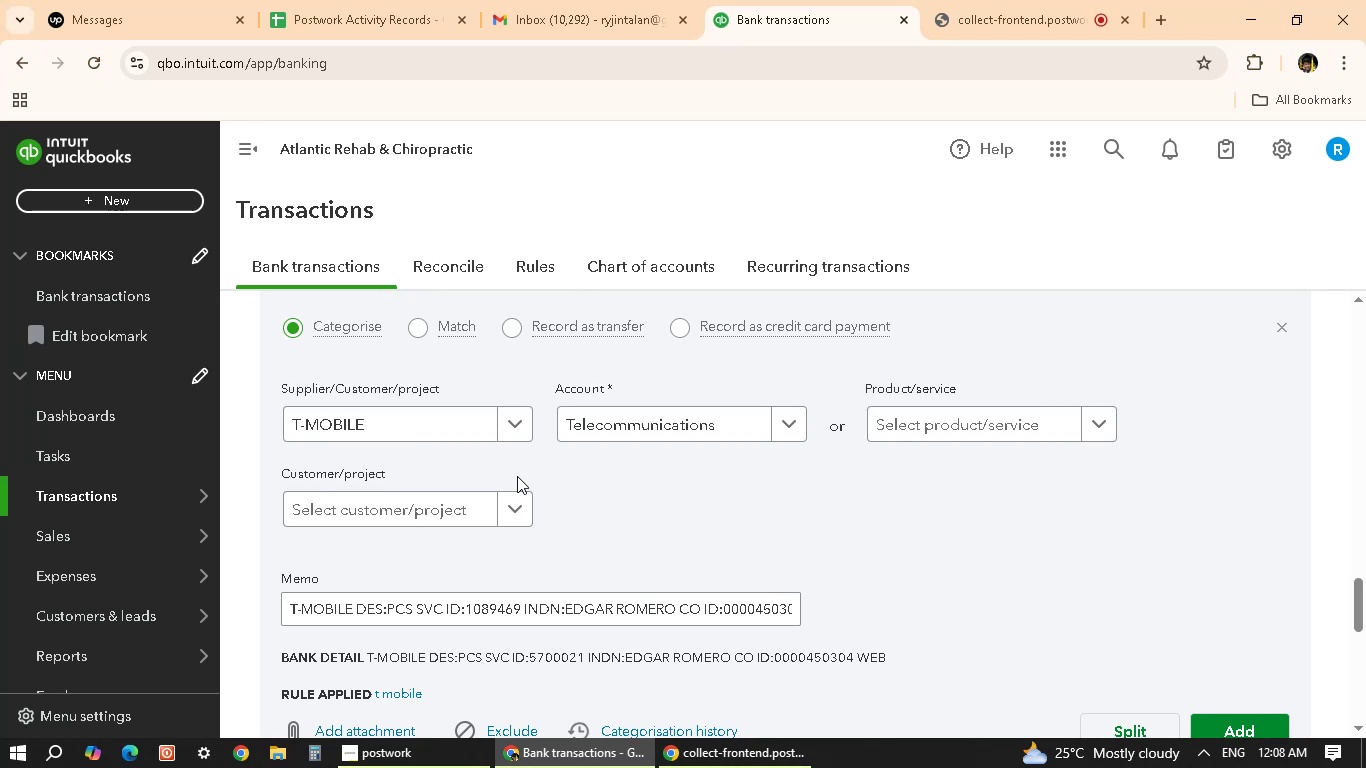 
scroll: coordinate [547, 503], scroll_direction: down, amount: 2.0
 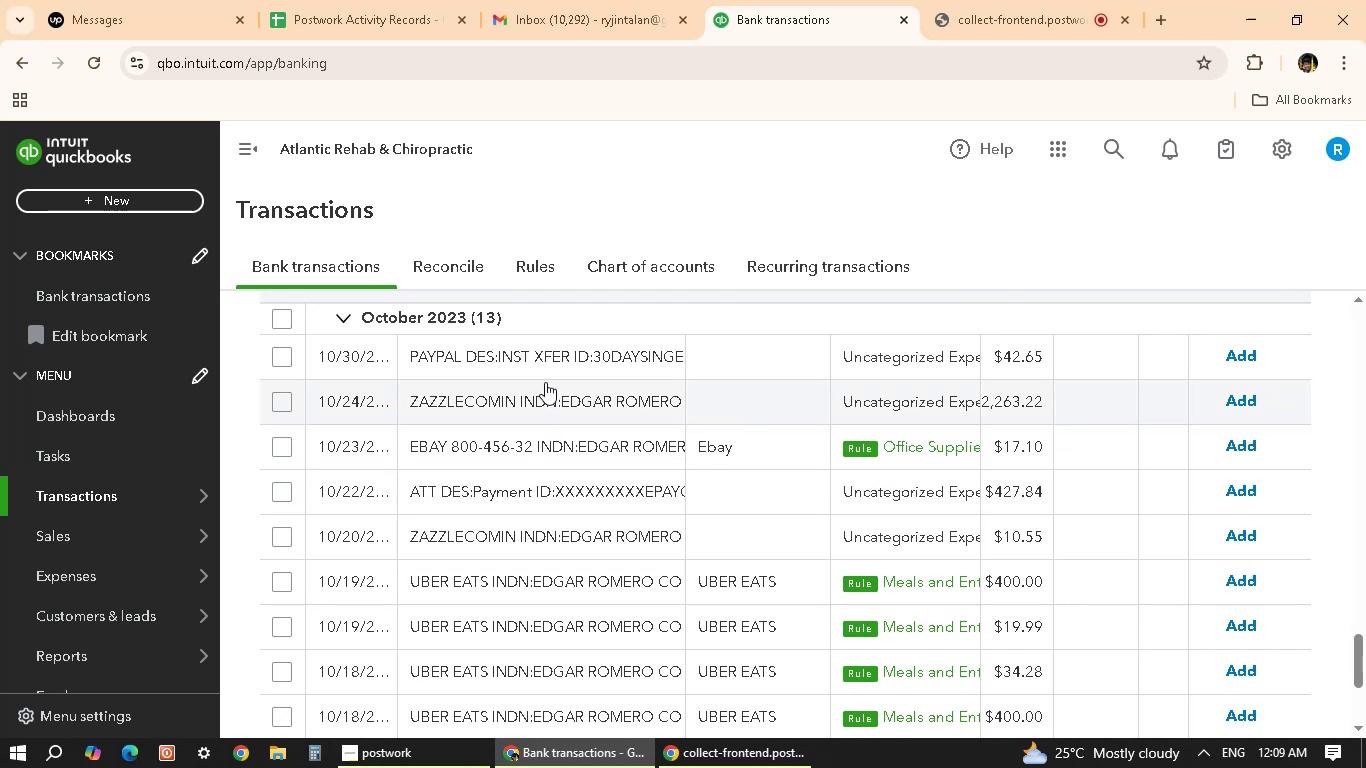 
wait(6.48)
 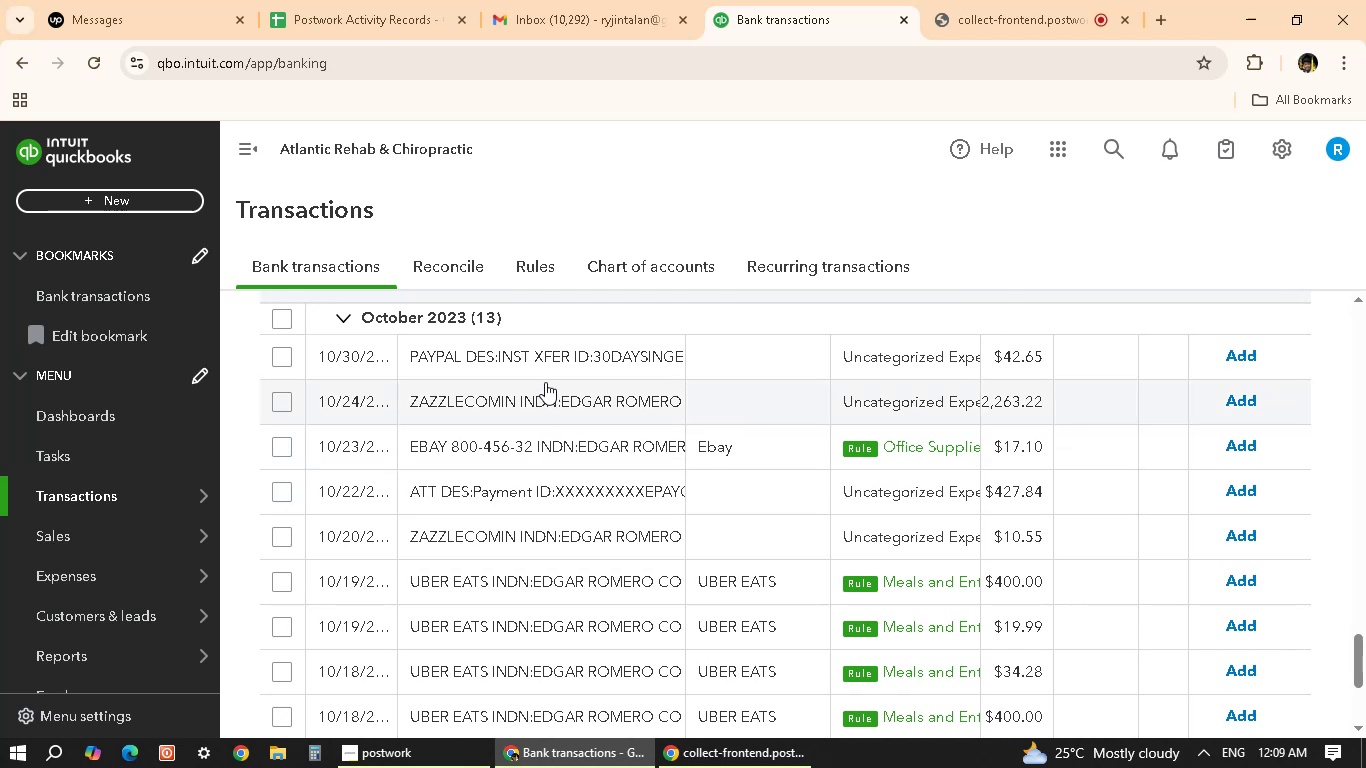 
scroll: coordinate [575, 511], scroll_direction: down, amount: 9.0
 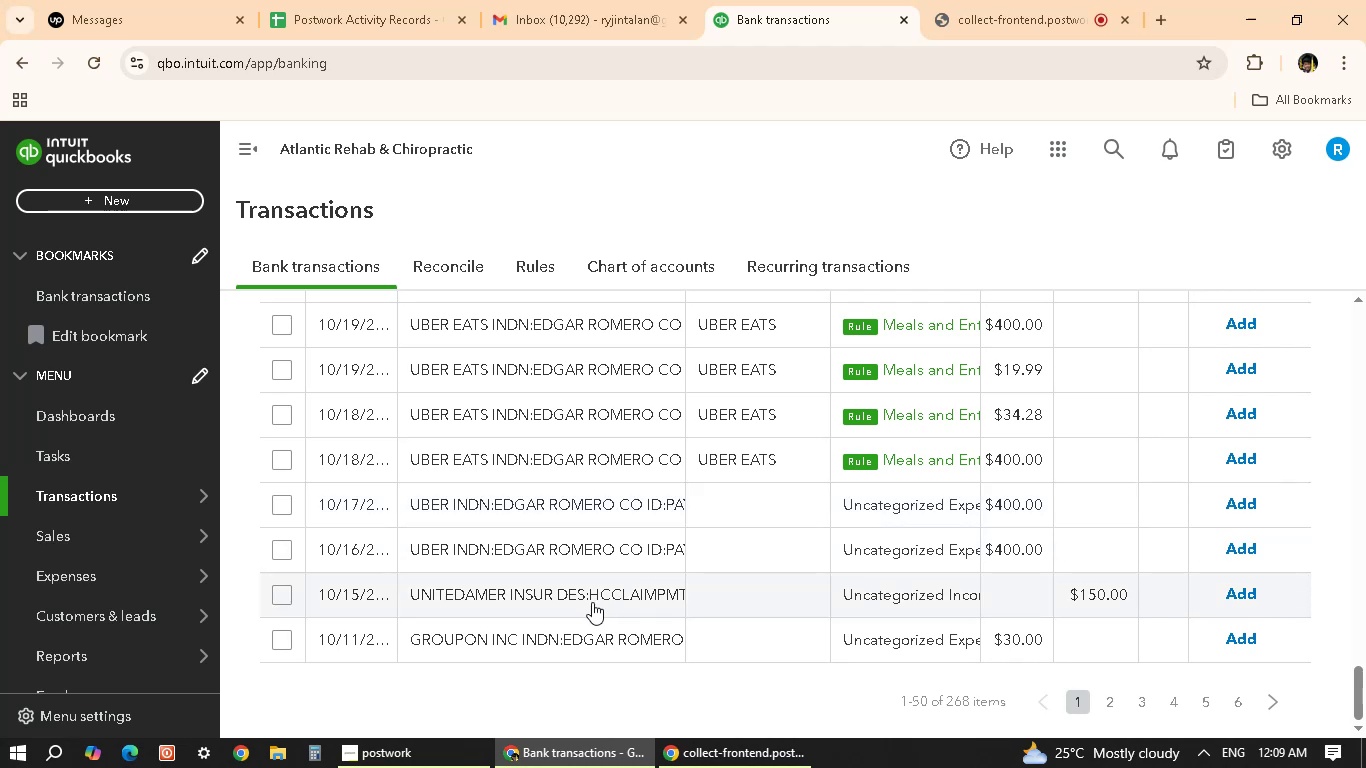 
wait(9.1)
 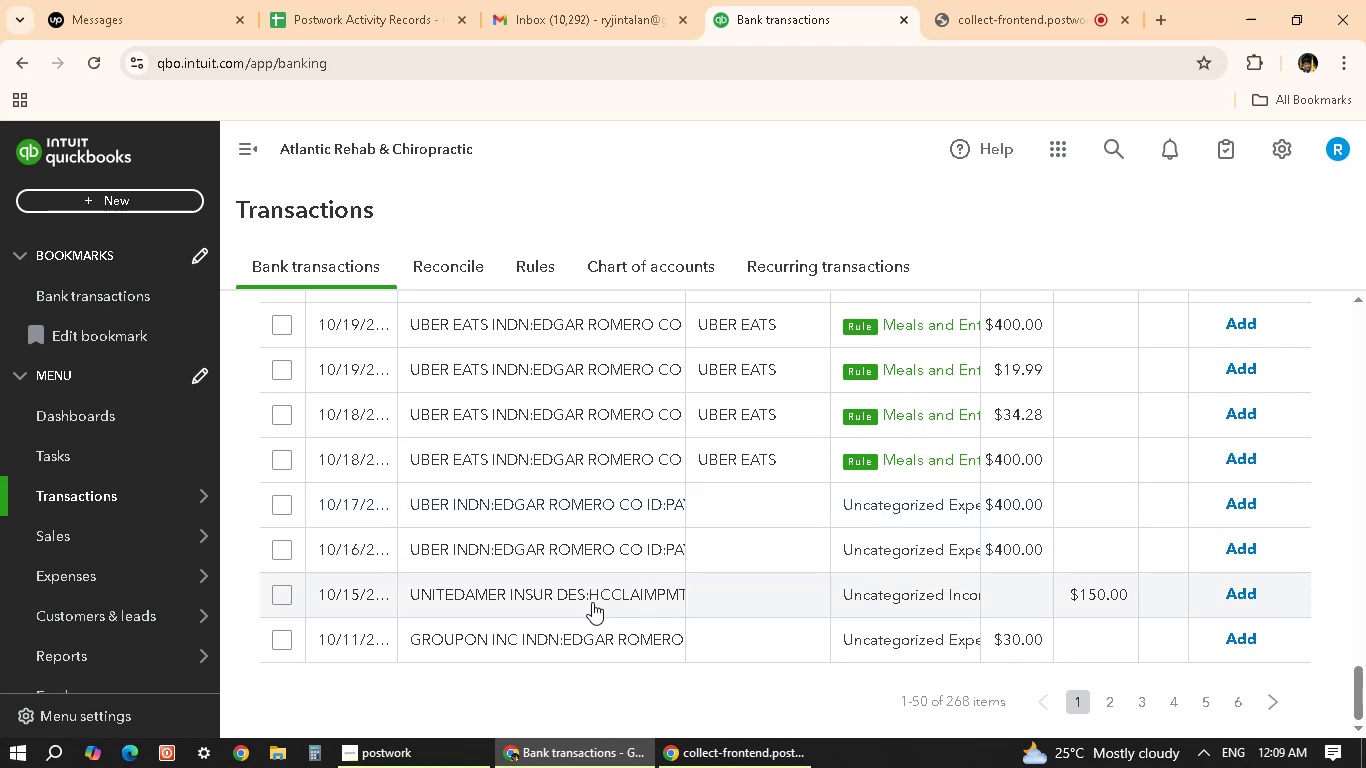 
scroll: coordinate [593, 598], scroll_direction: up, amount: 5.0
 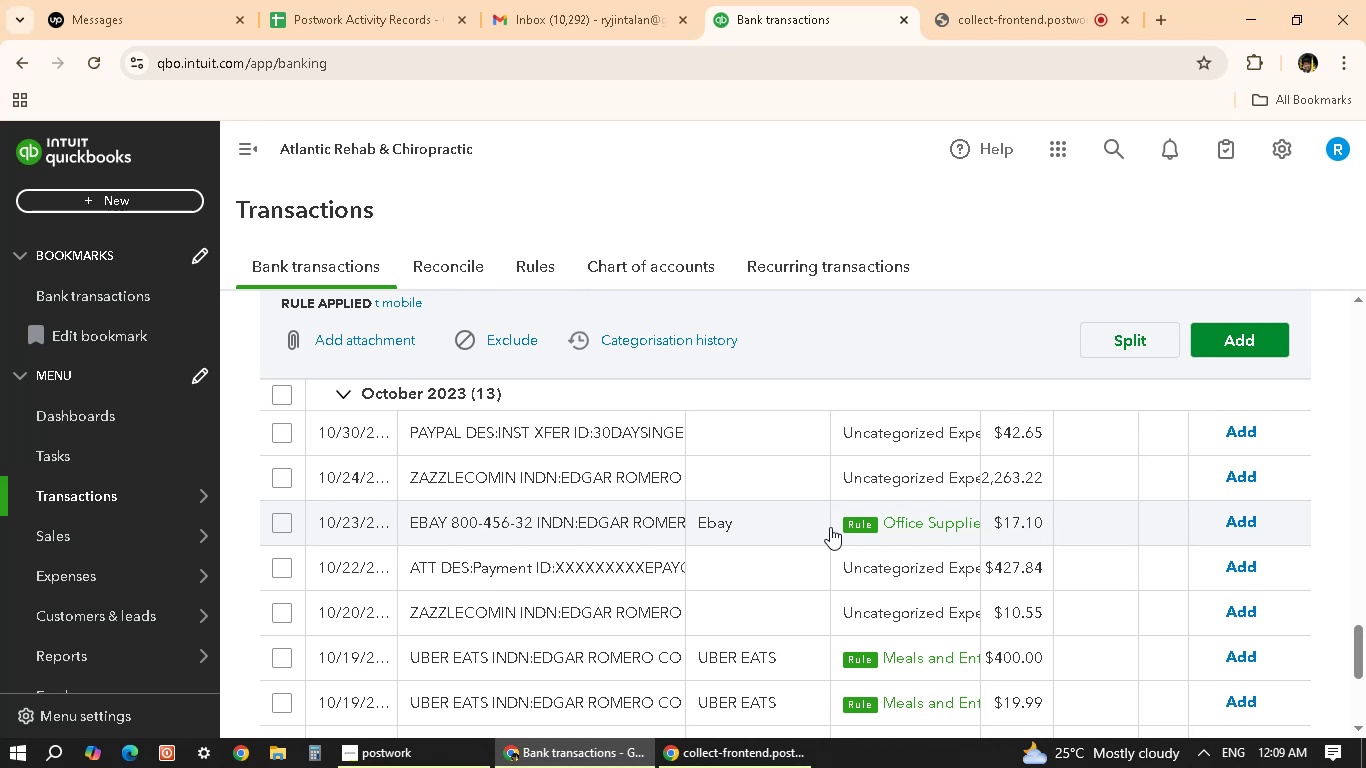 
wait(11.76)
 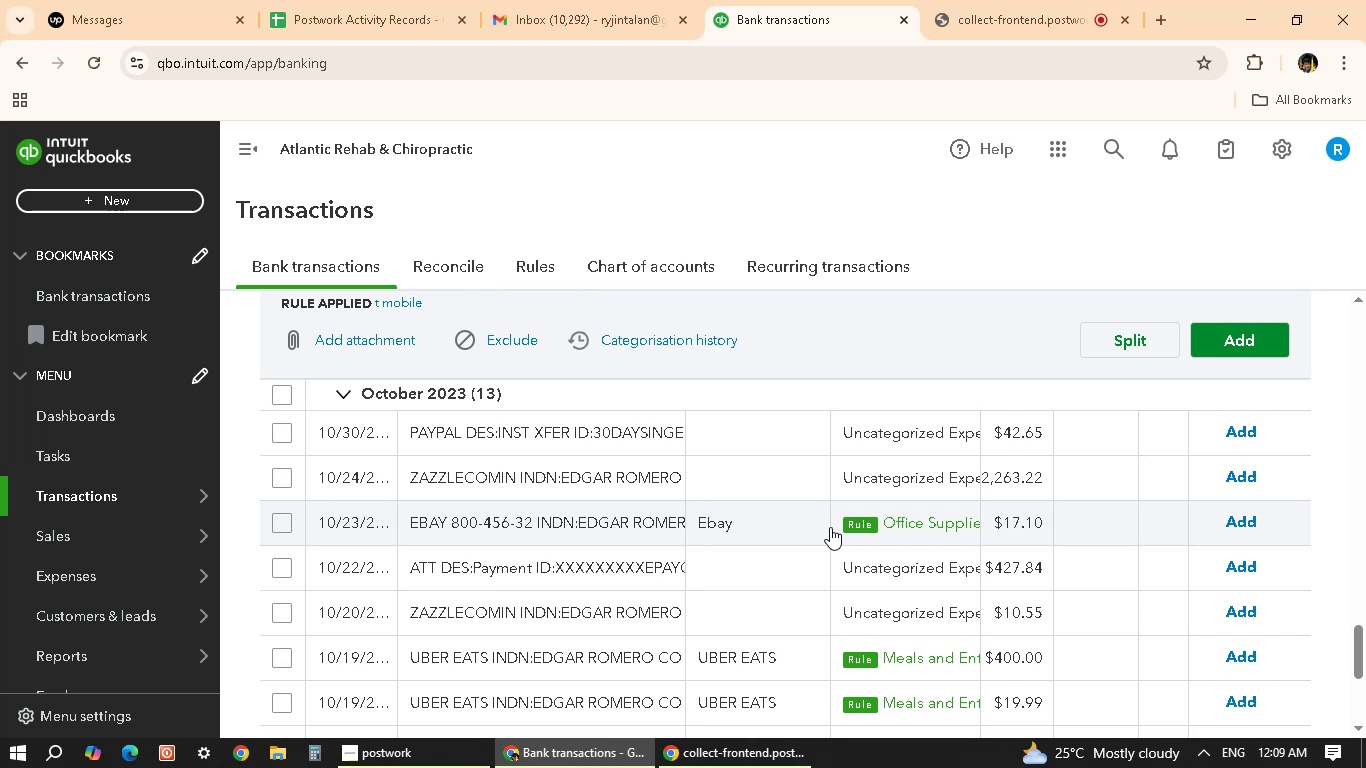 
scroll: coordinate [718, 593], scroll_direction: down, amount: 3.0
 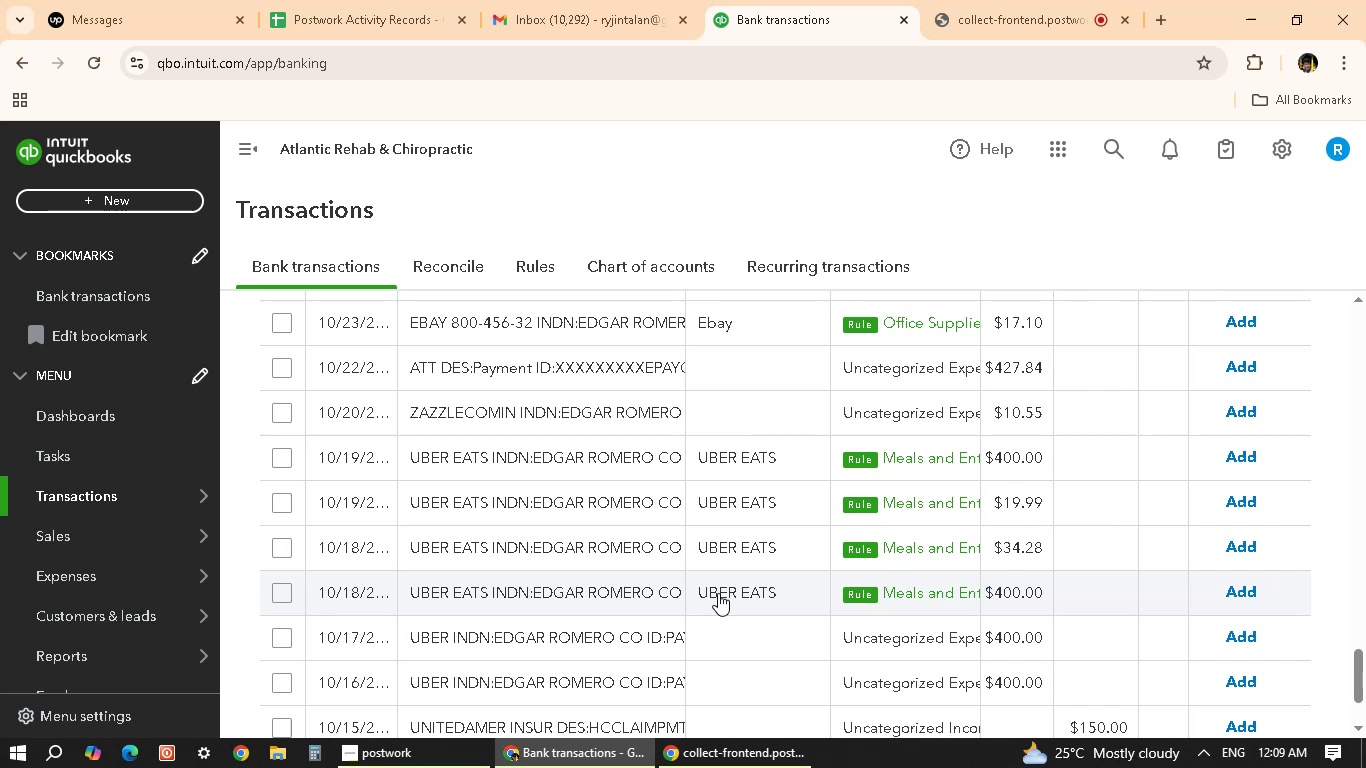 
wait(11.79)
 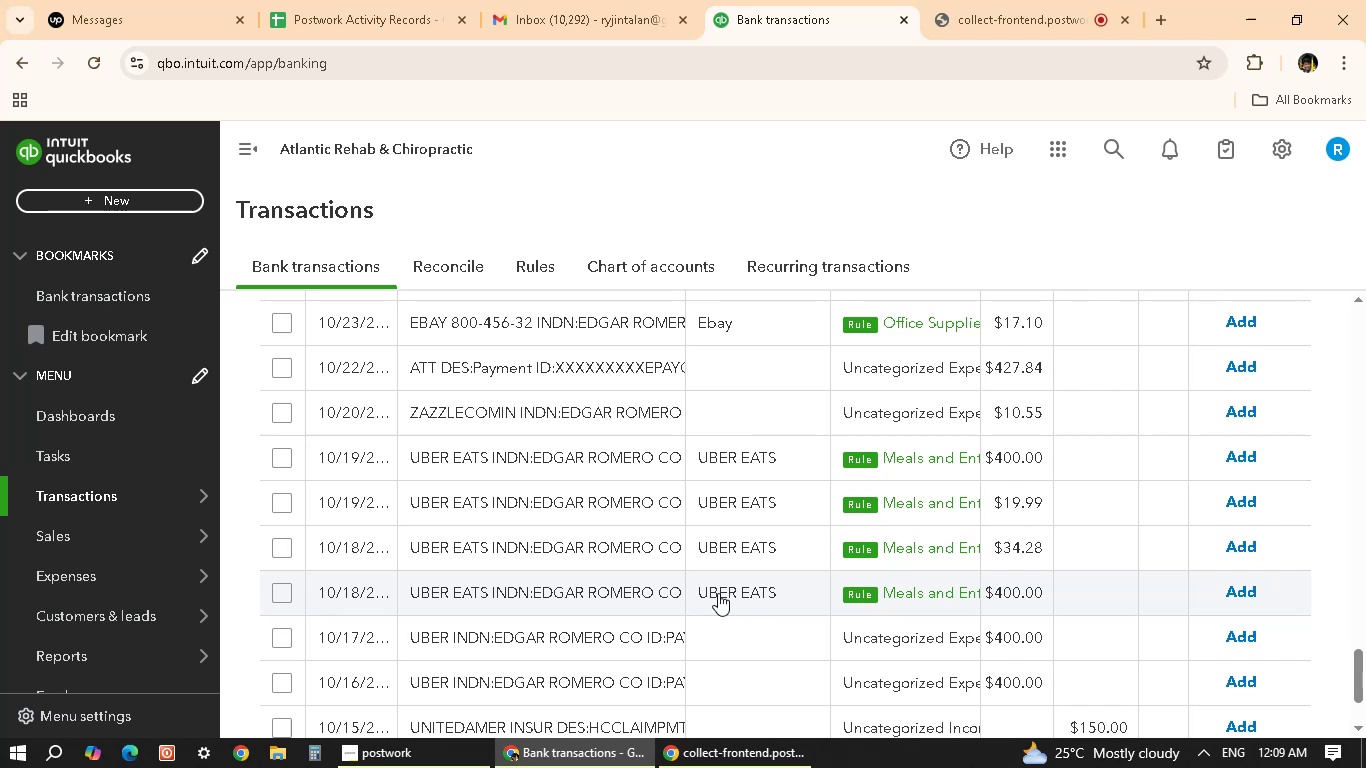 
scroll: coordinate [760, 589], scroll_direction: down, amount: 3.0
 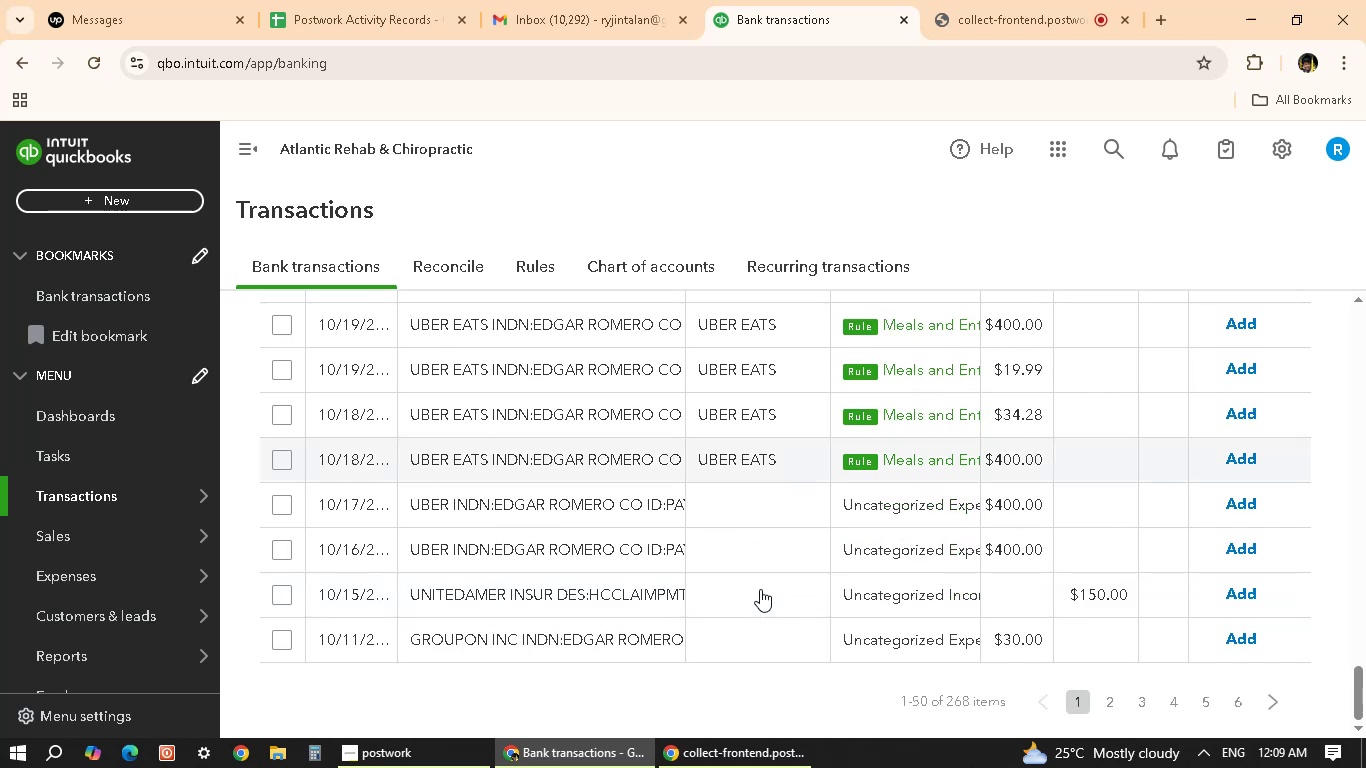 
scroll: coordinate [695, 499], scroll_direction: up, amount: 5.0
 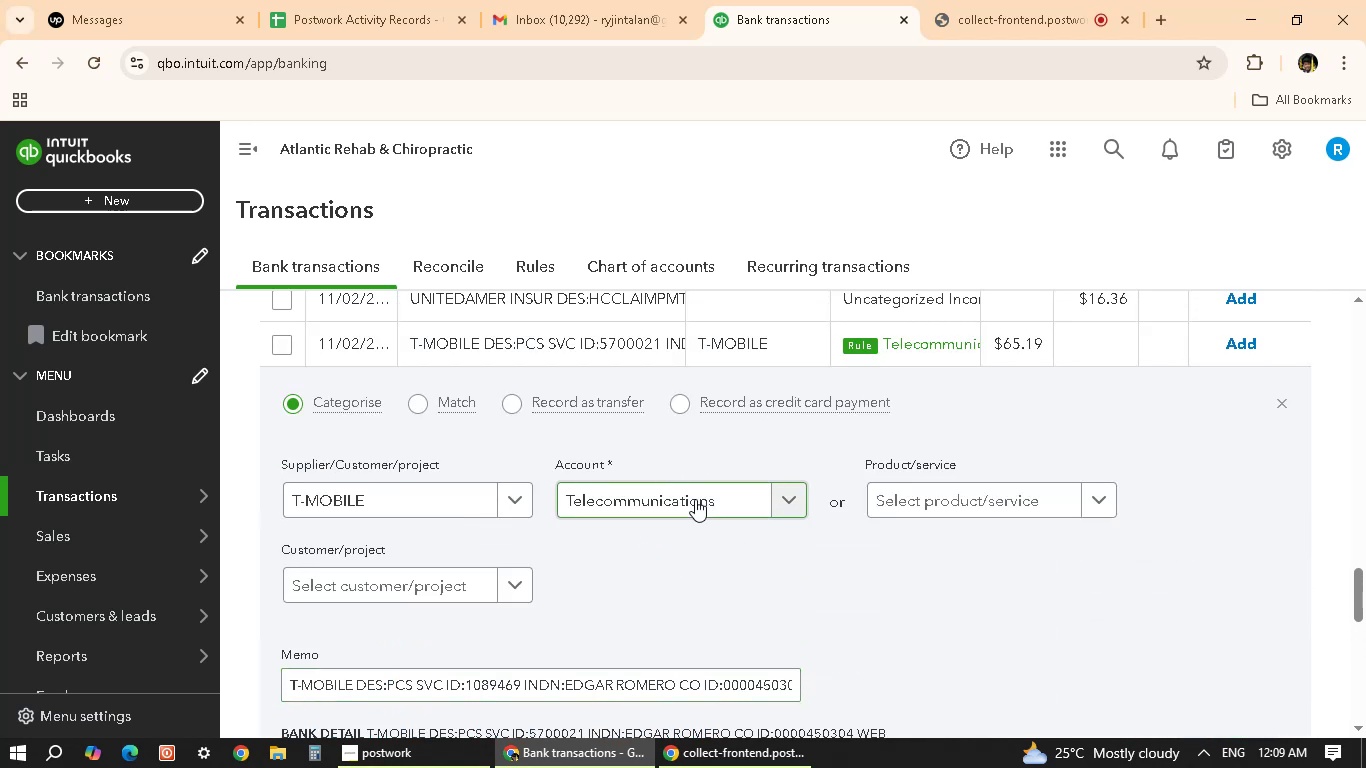 
wait(6.58)
 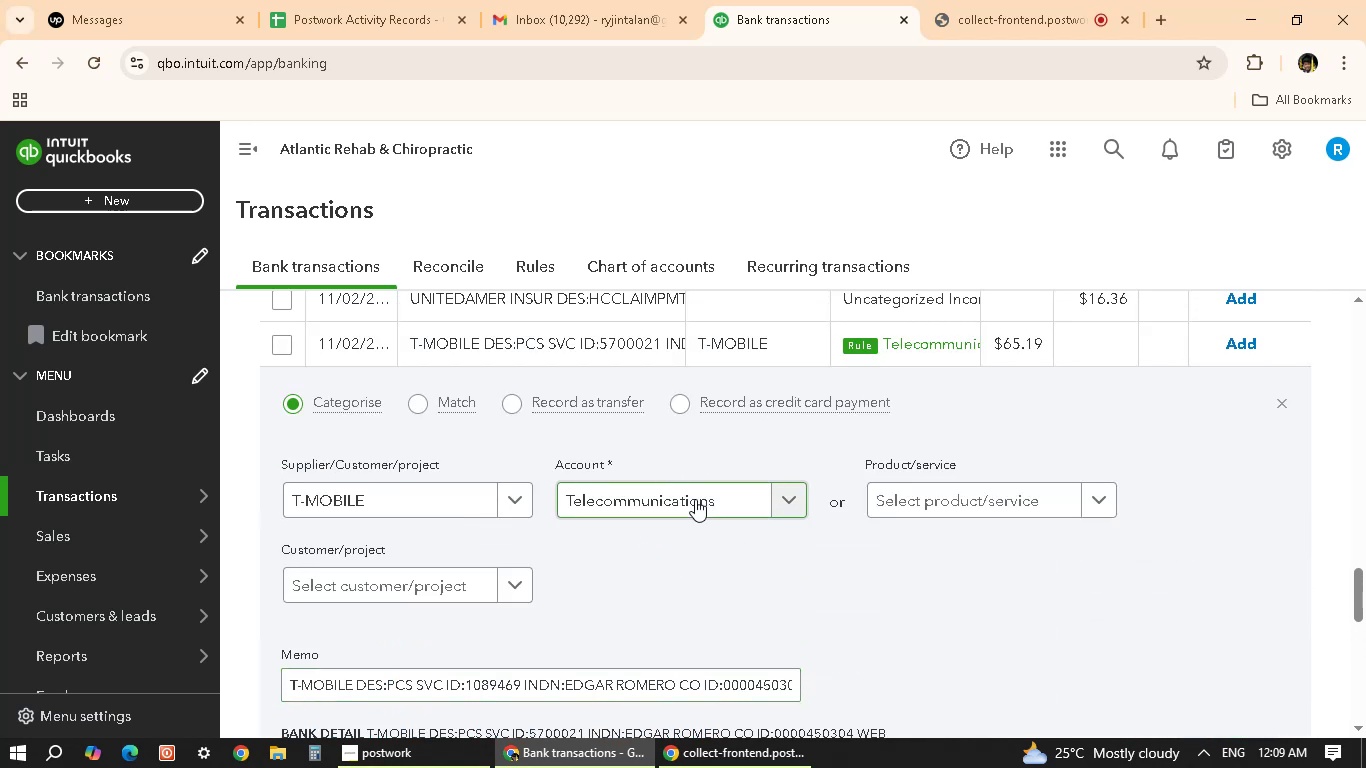 
scroll: coordinate [752, 498], scroll_direction: up, amount: 14.0
 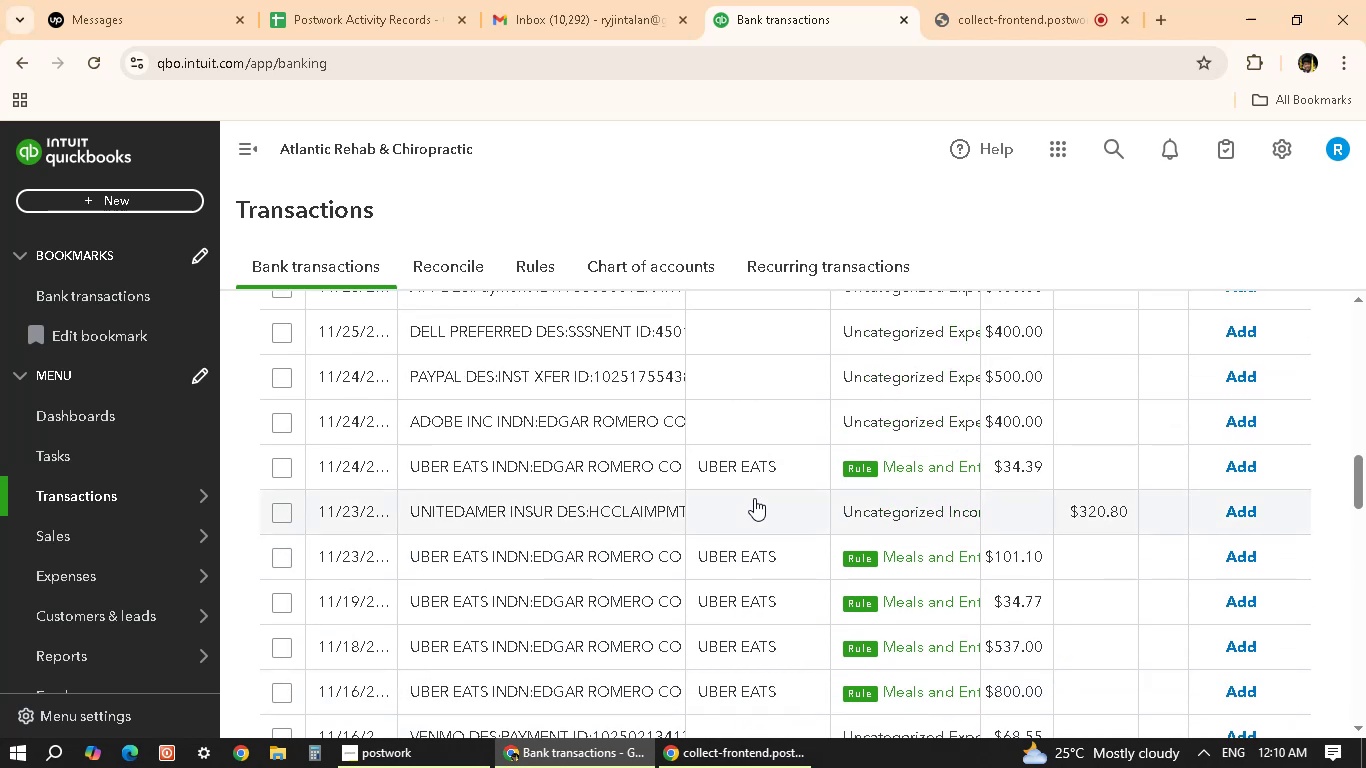 
wait(9.44)
 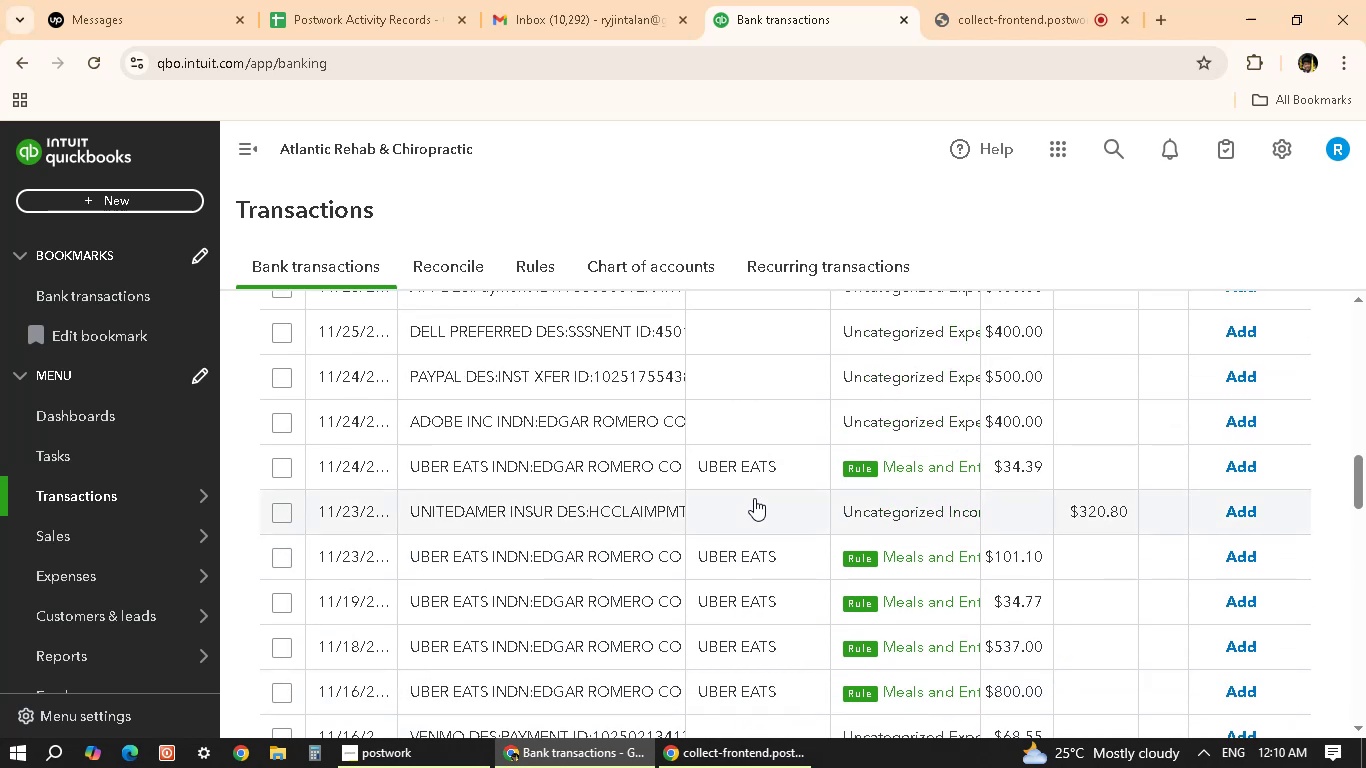 
scroll: coordinate [653, 528], scroll_direction: down, amount: 14.0
 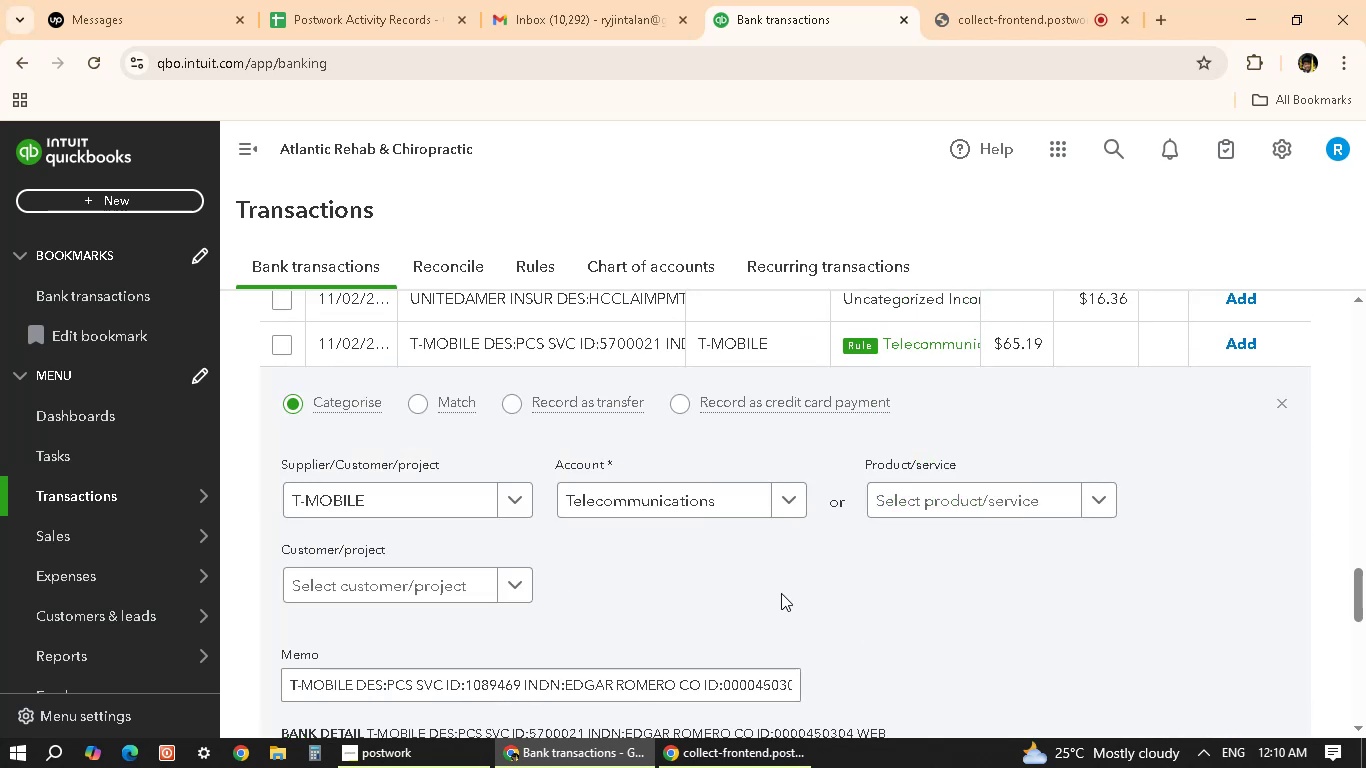 
scroll: coordinate [784, 581], scroll_direction: up, amount: 8.0
 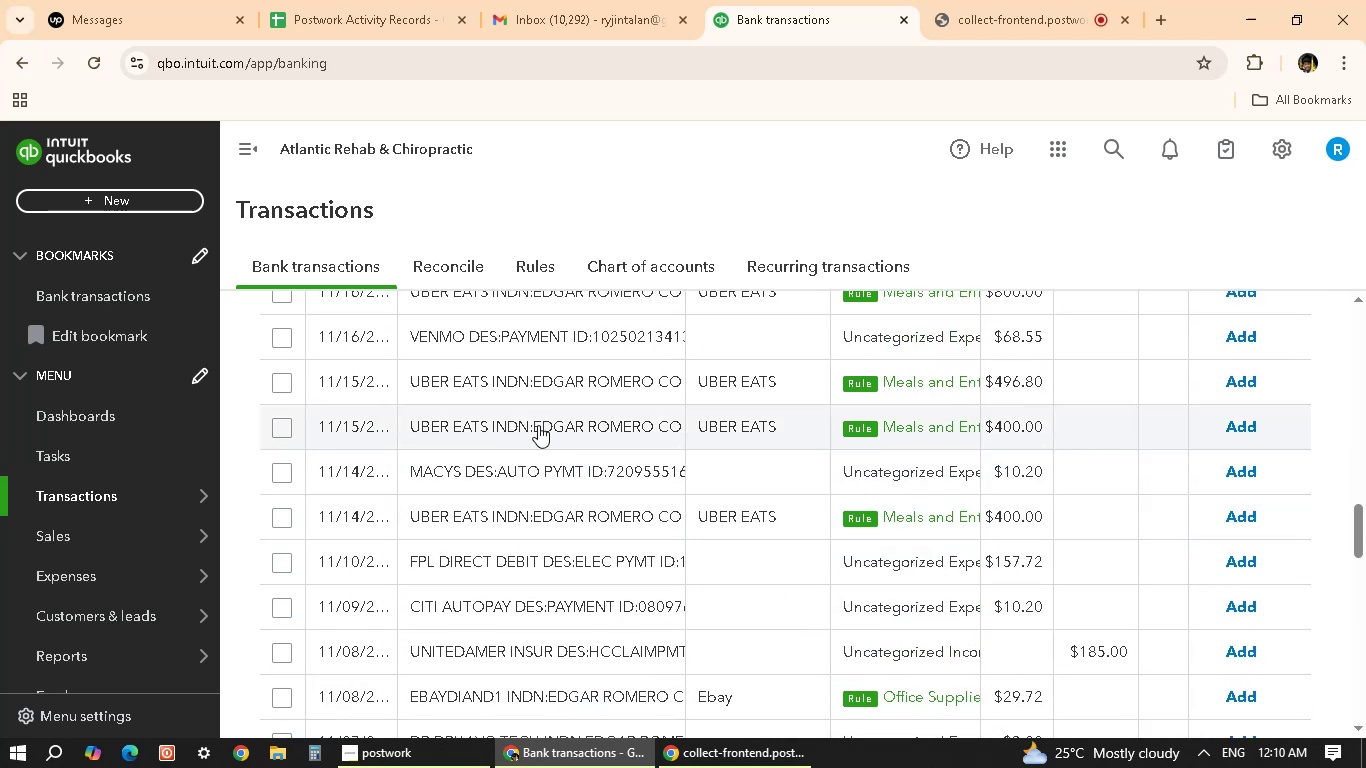 
left_click([540, 429])
 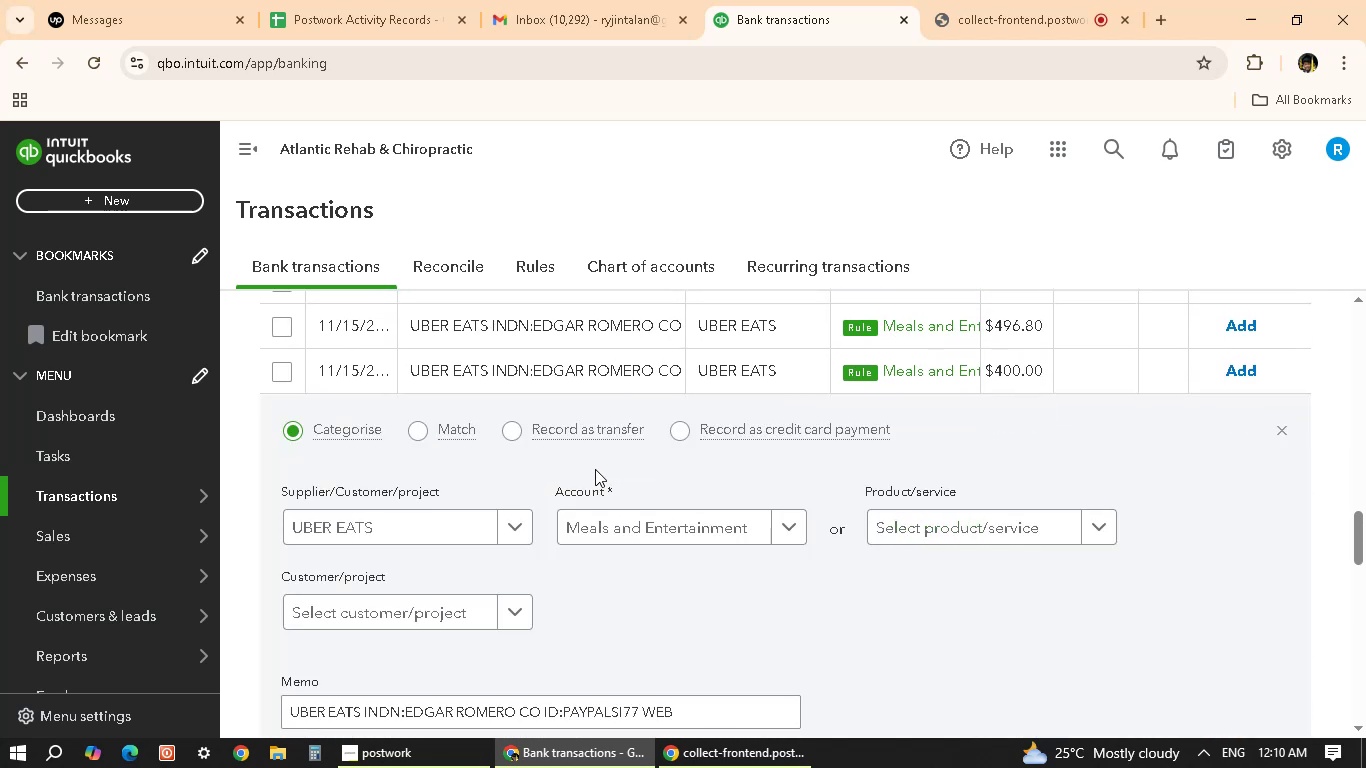 
scroll: coordinate [595, 469], scroll_direction: down, amount: 1.0
 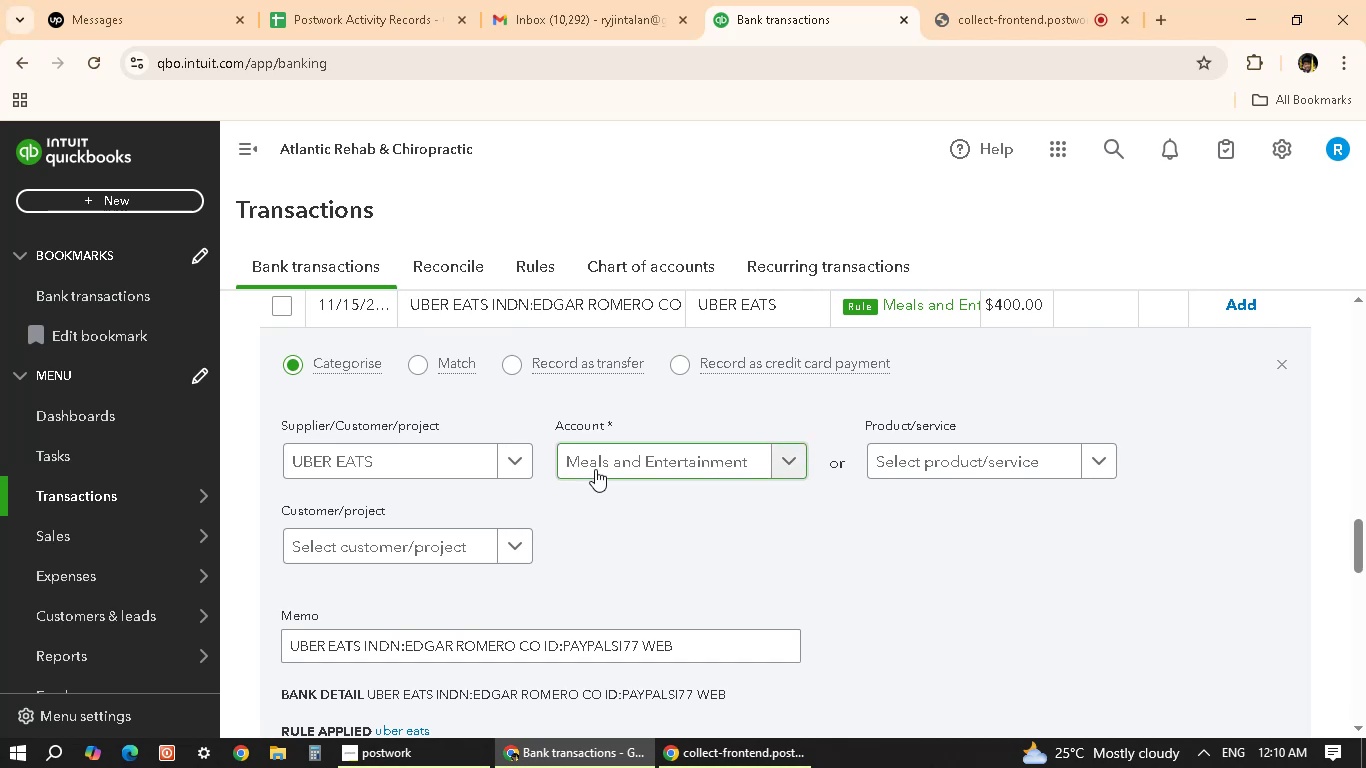 
scroll: coordinate [602, 475], scroll_direction: up, amount: 1.0
 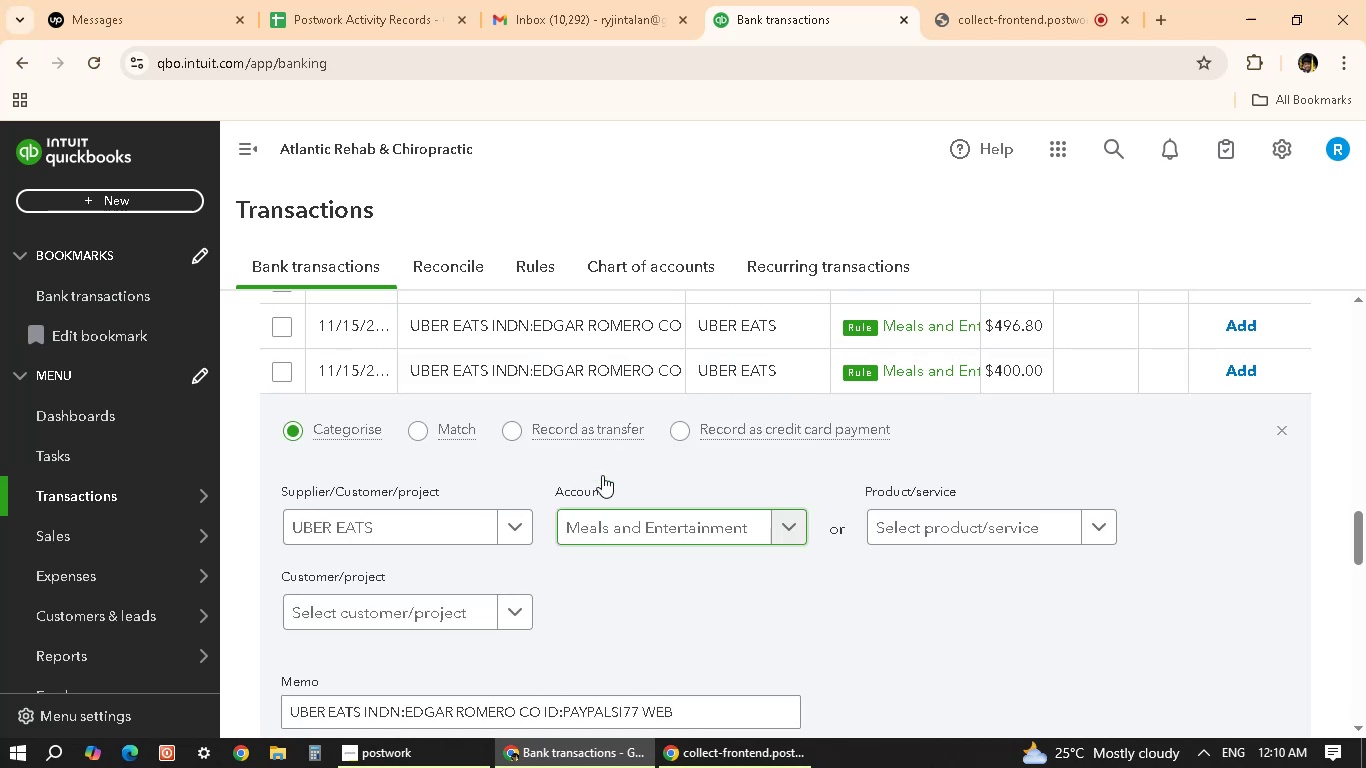 
scroll: coordinate [602, 475], scroll_direction: down, amount: 1.0
 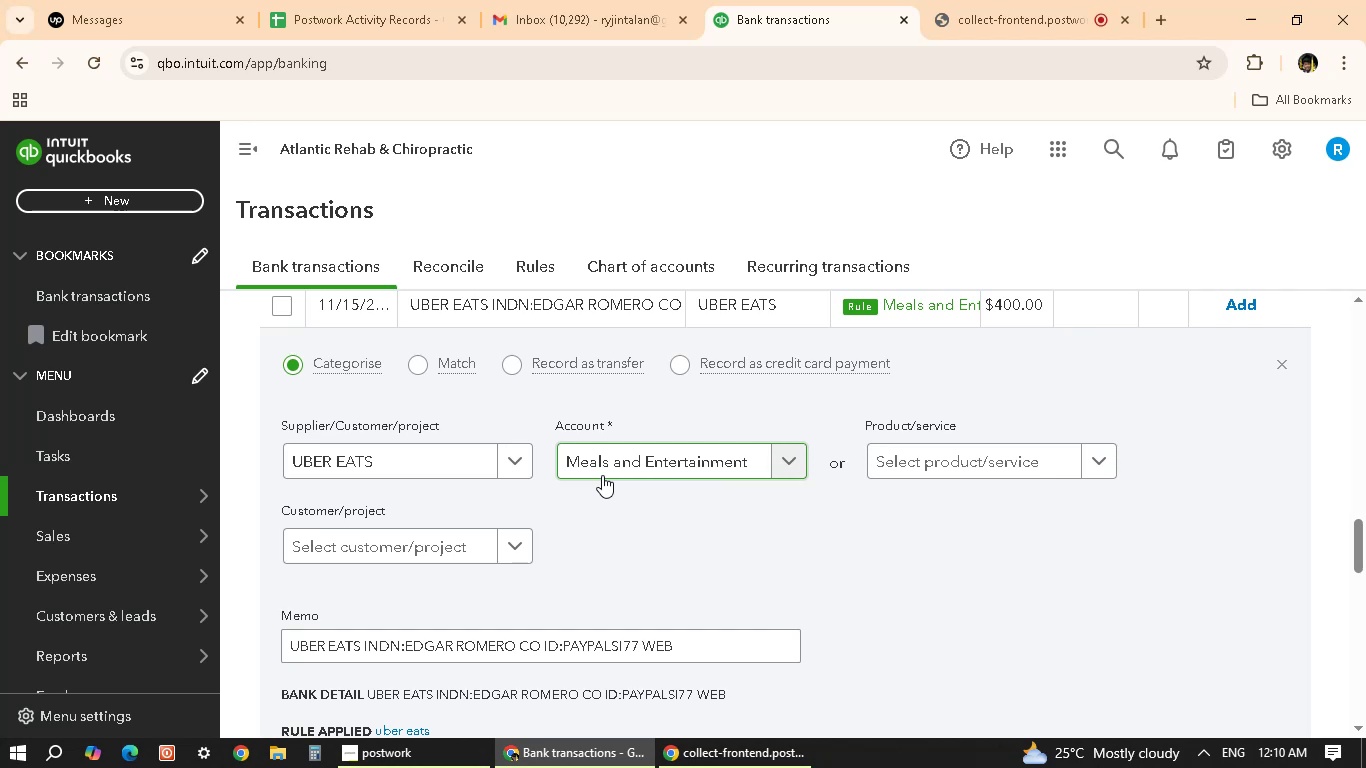 
wait(12.74)
 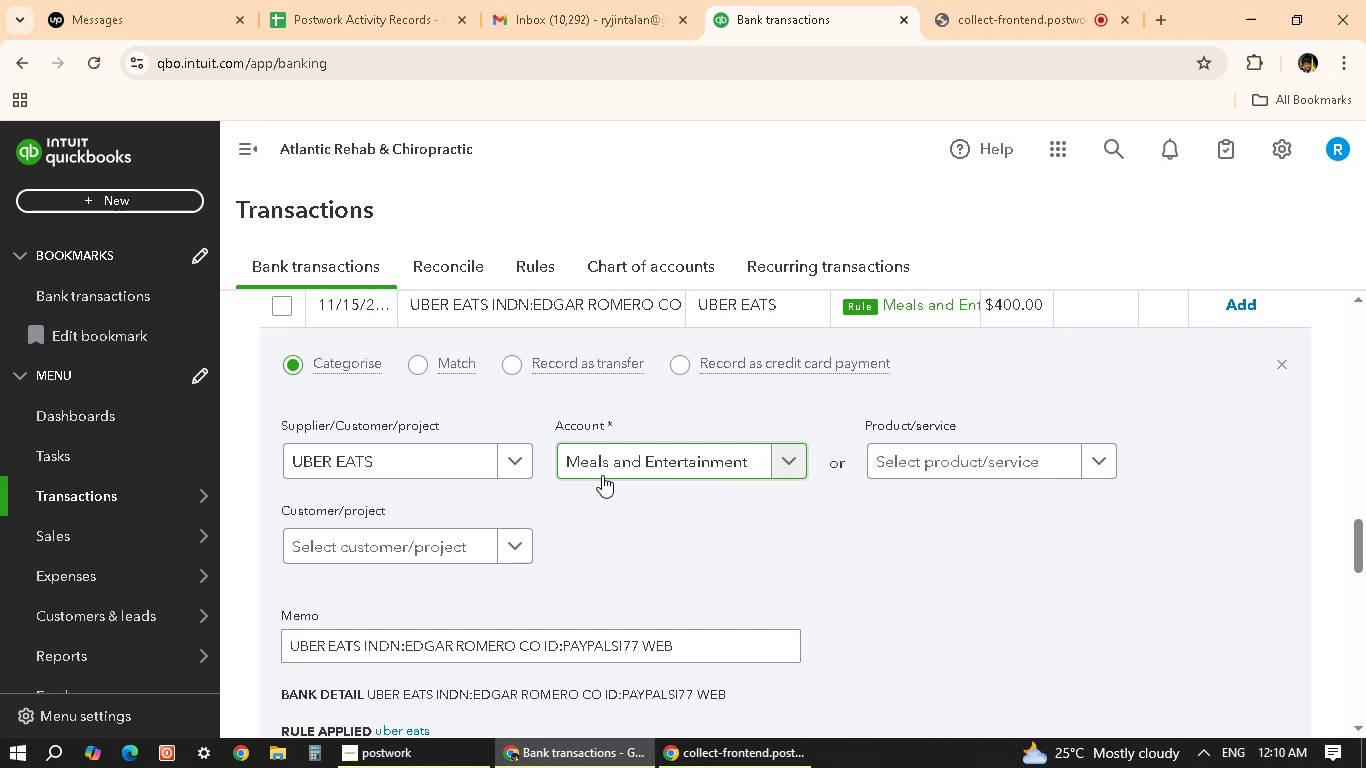 
scroll: coordinate [602, 475], scroll_direction: up, amount: 1.0
 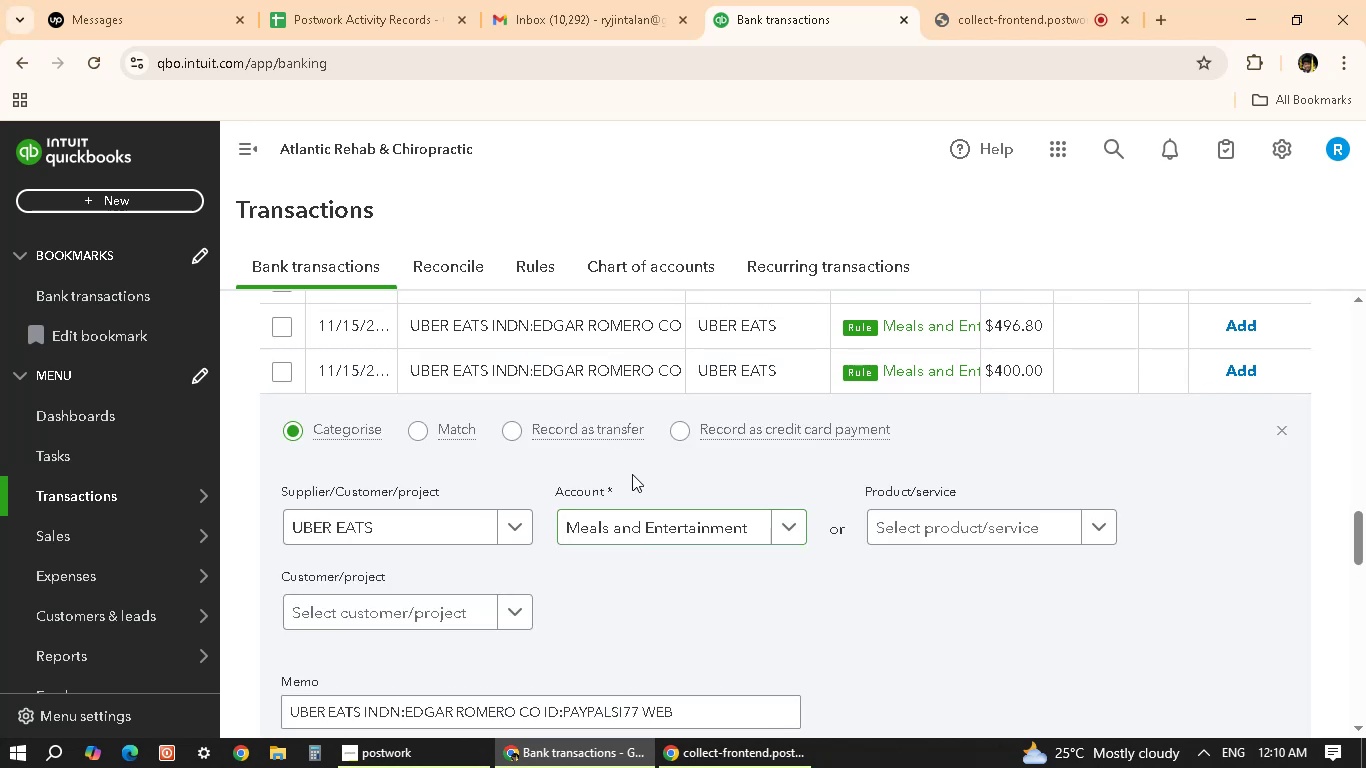 
scroll: coordinate [701, 494], scroll_direction: down, amount: 10.0
 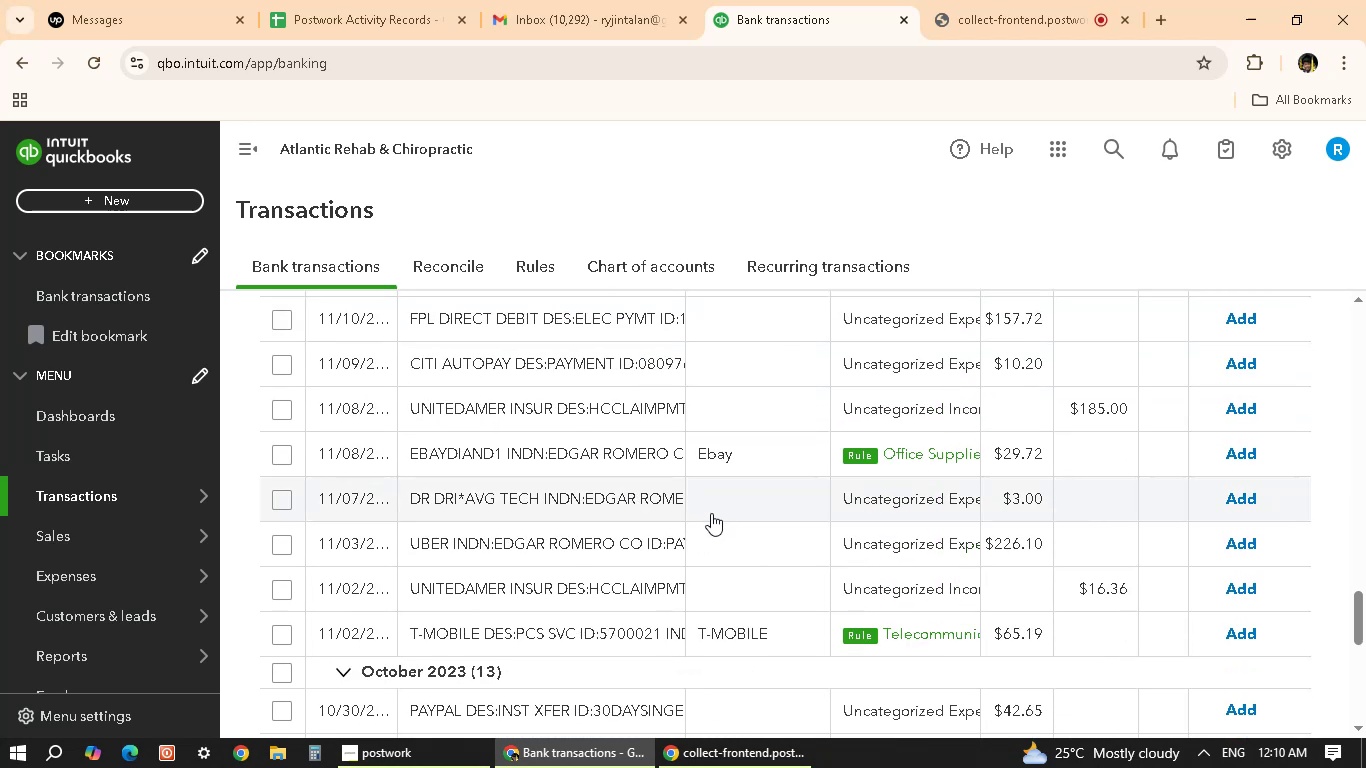 
scroll: coordinate [610, 526], scroll_direction: up, amount: 18.0
 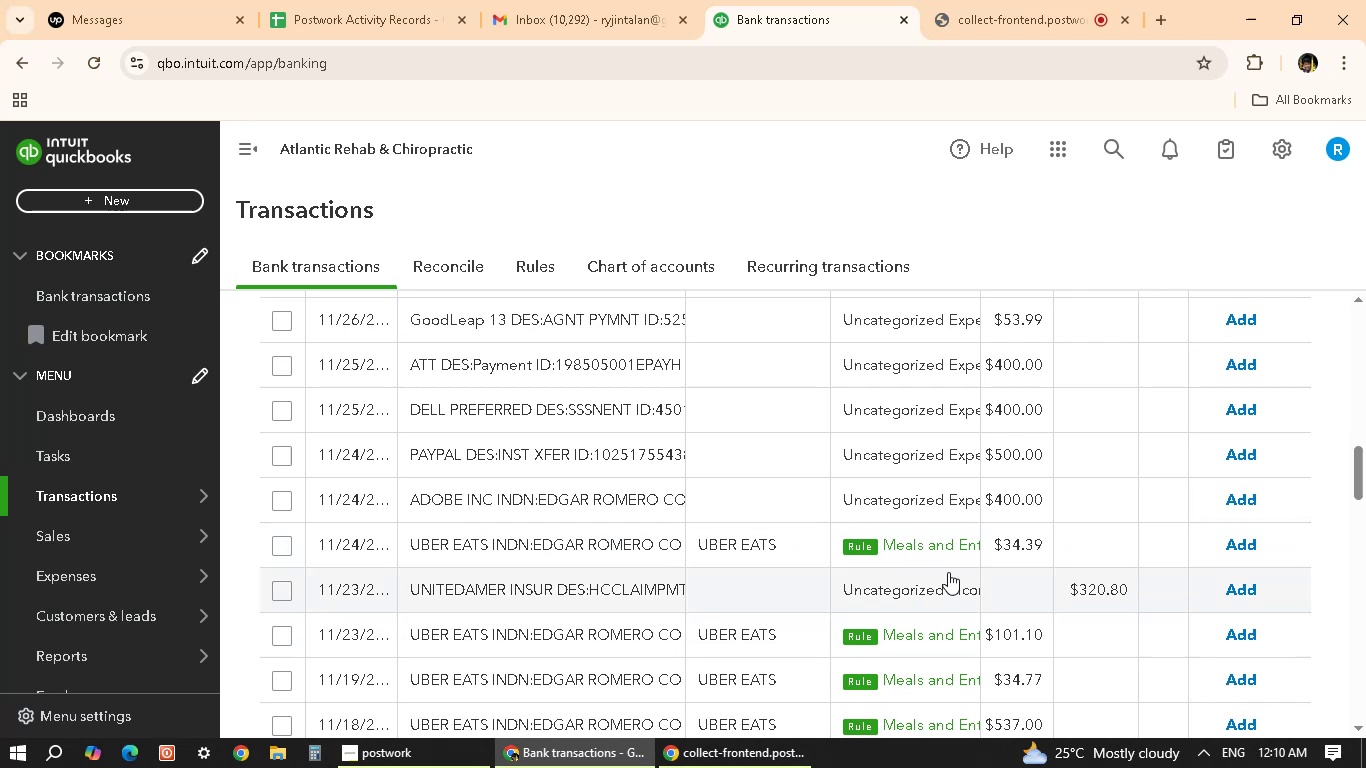 
scroll: coordinate [870, 446], scroll_direction: down, amount: 14.0
 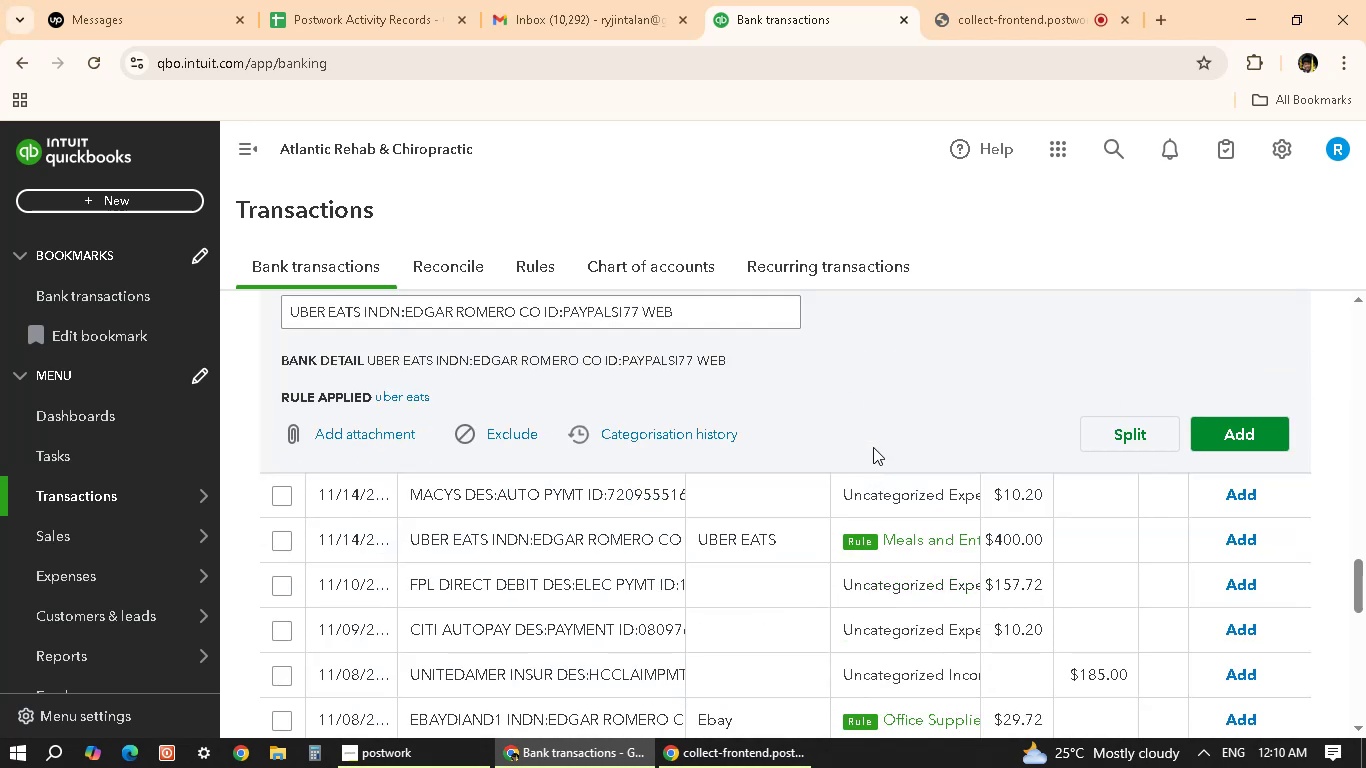 
scroll: coordinate [722, 510], scroll_direction: up, amount: 27.0
 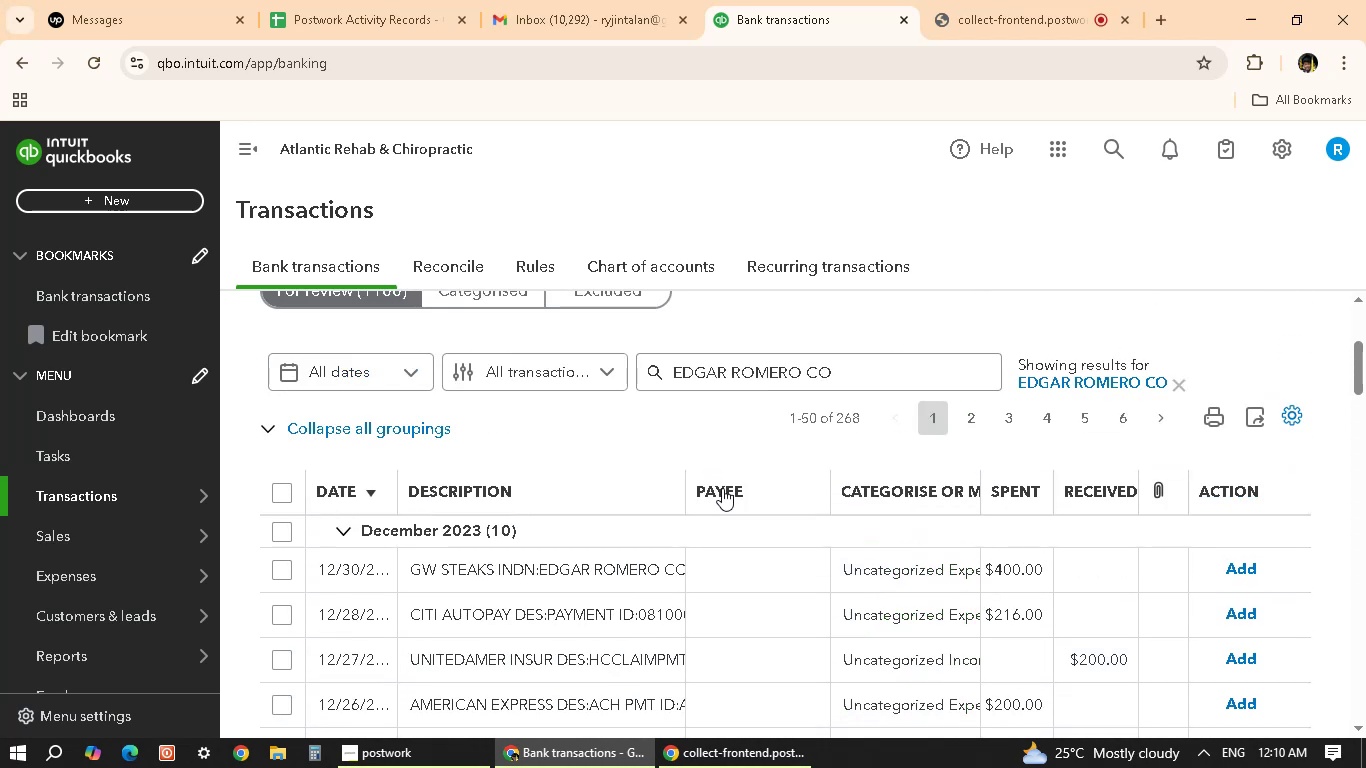 
scroll: coordinate [722, 488], scroll_direction: down, amount: 4.0
 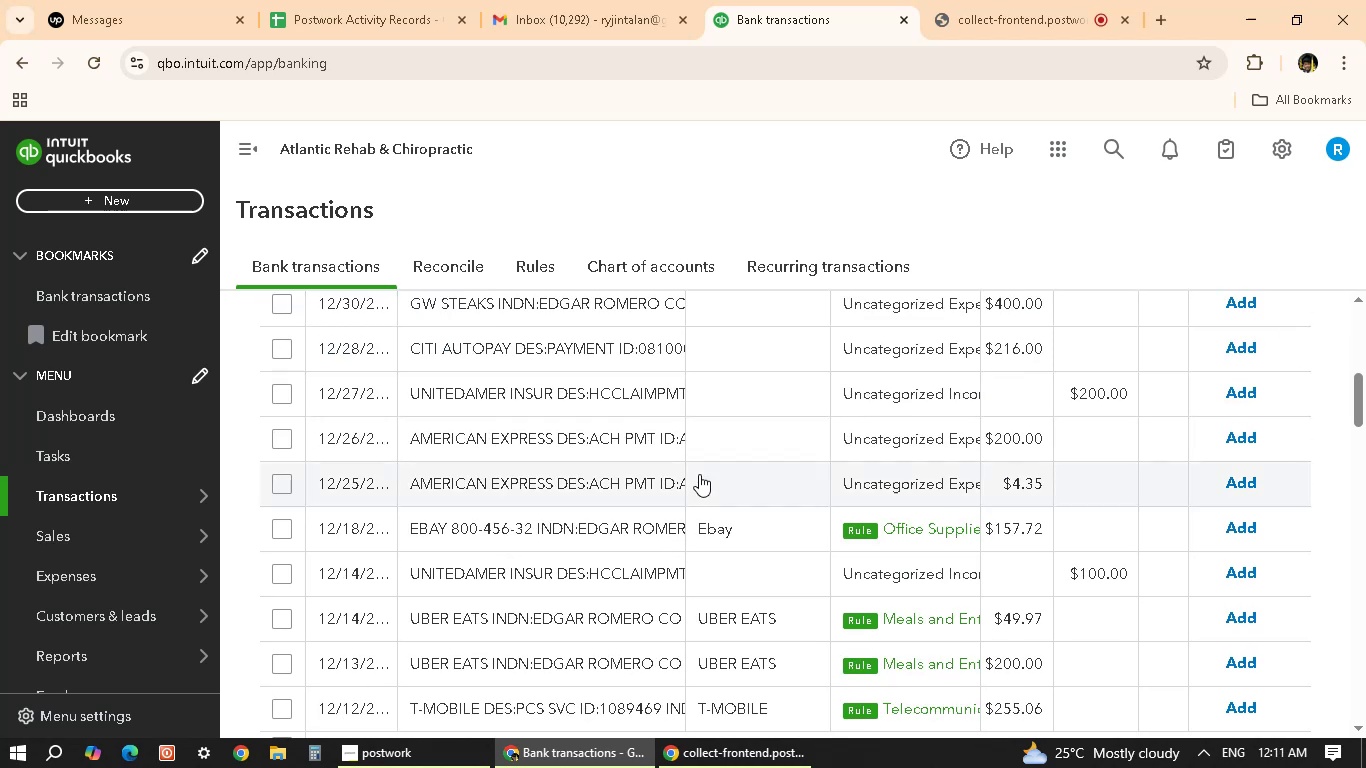 
scroll: coordinate [647, 471], scroll_direction: up, amount: 3.0
 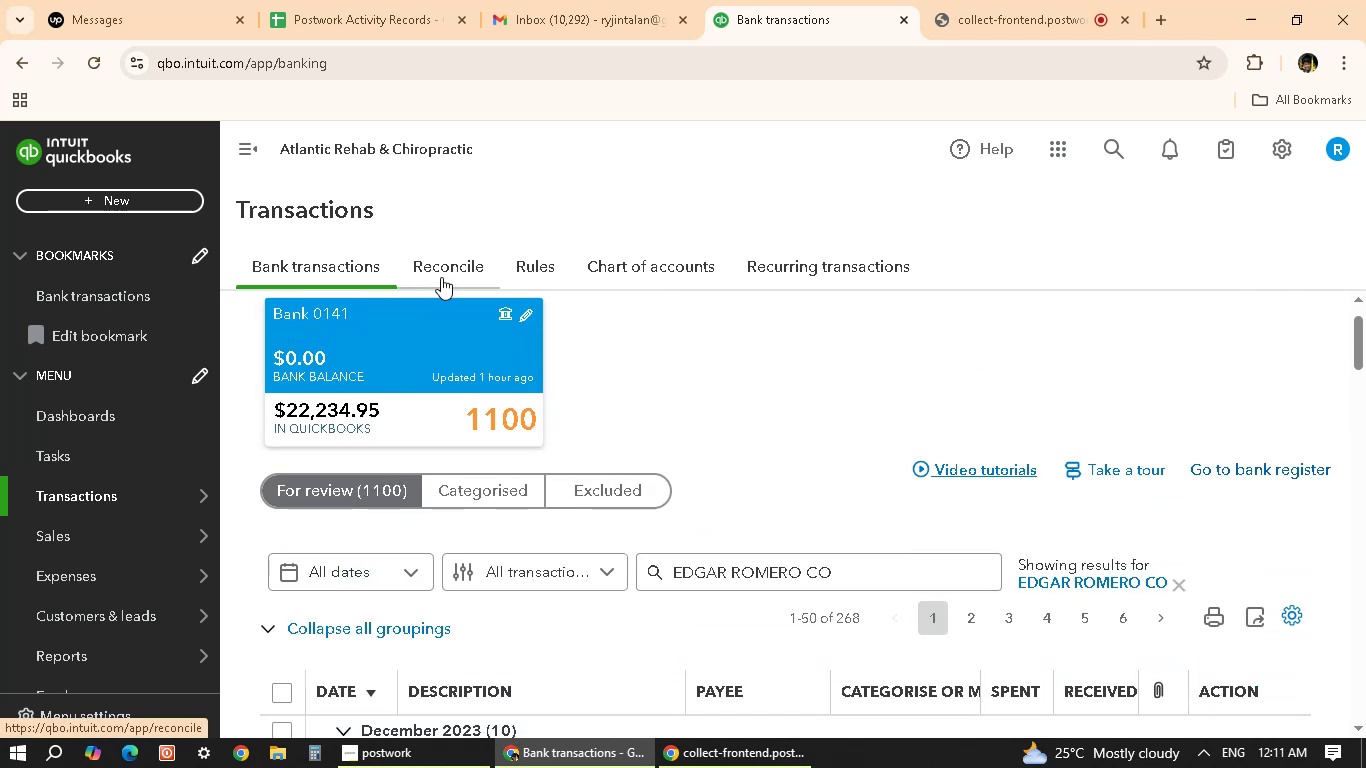 
left_click([256, 277])
 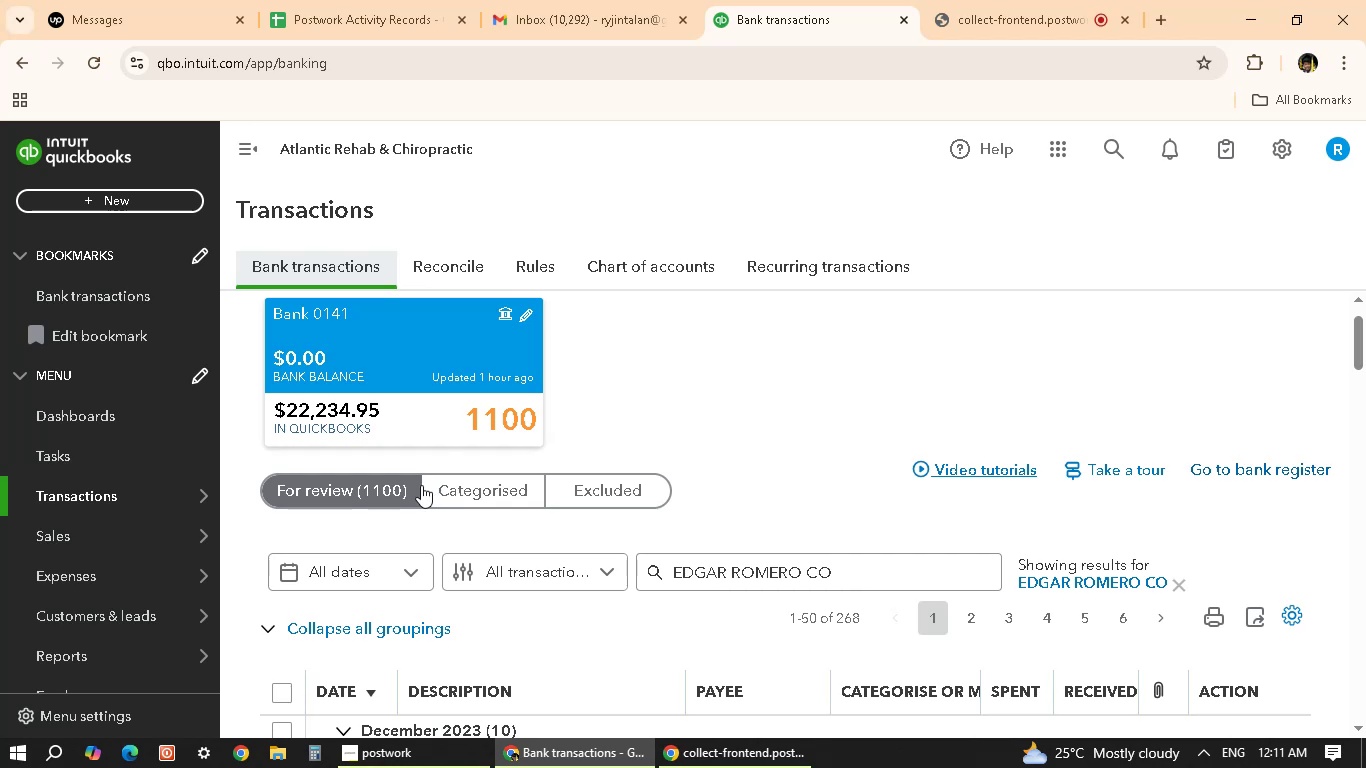 
wait(7.24)
 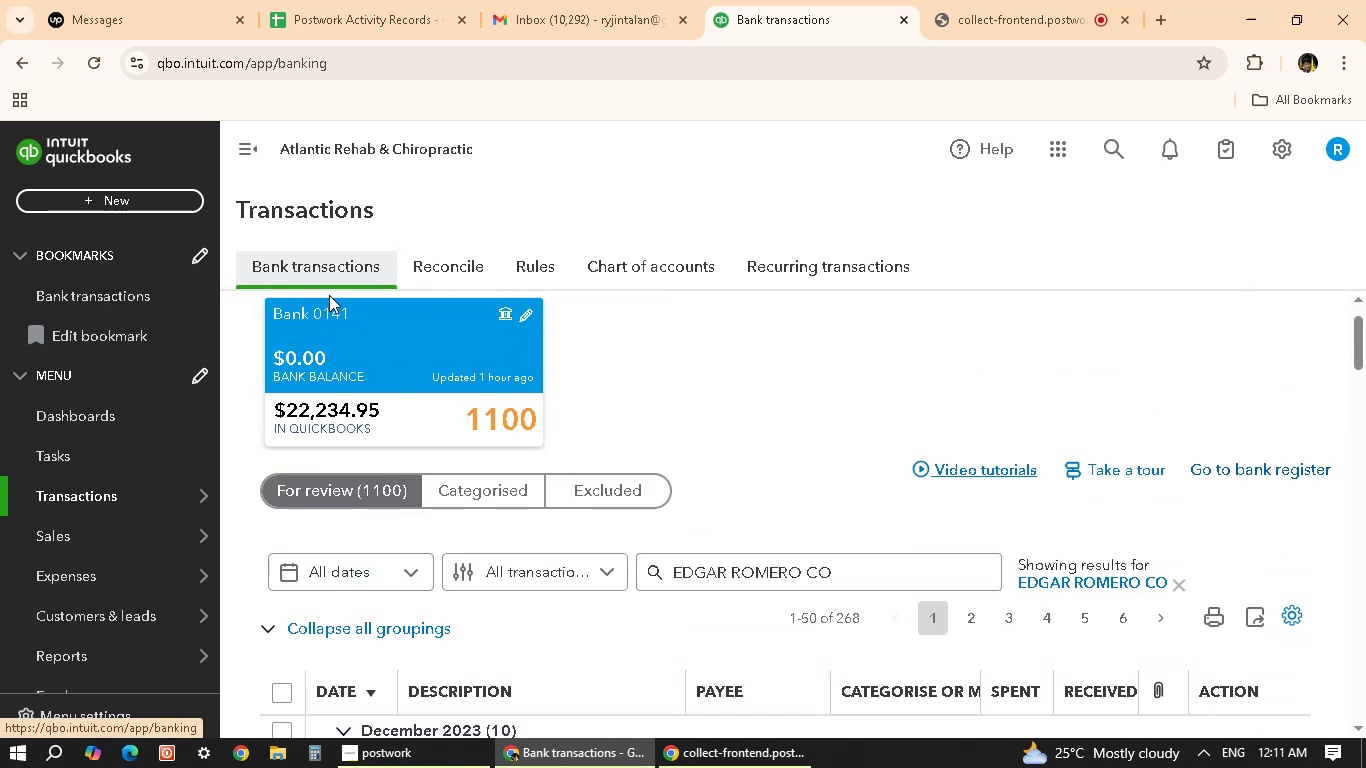 
scroll: coordinate [362, 494], scroll_direction: down, amount: 3.0
 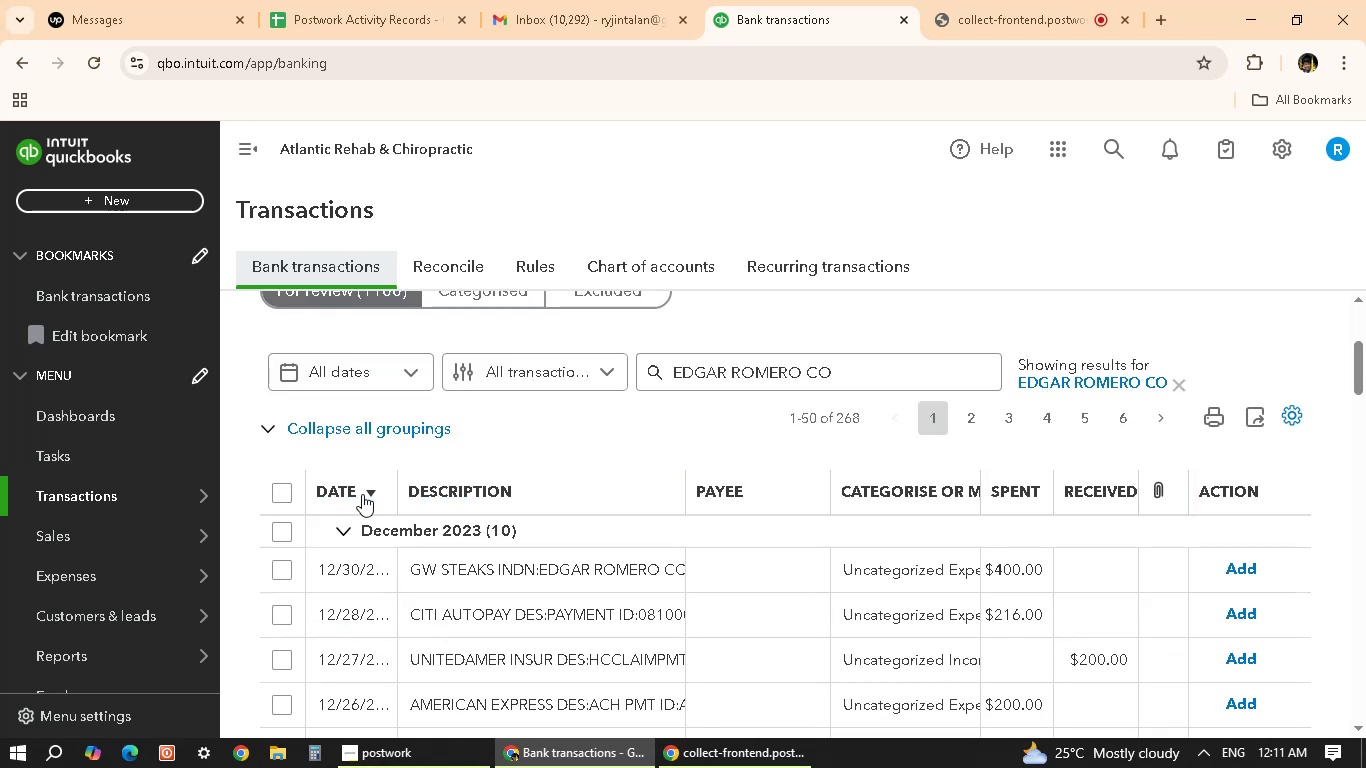 
scroll: coordinate [369, 494], scroll_direction: up, amount: 3.0
 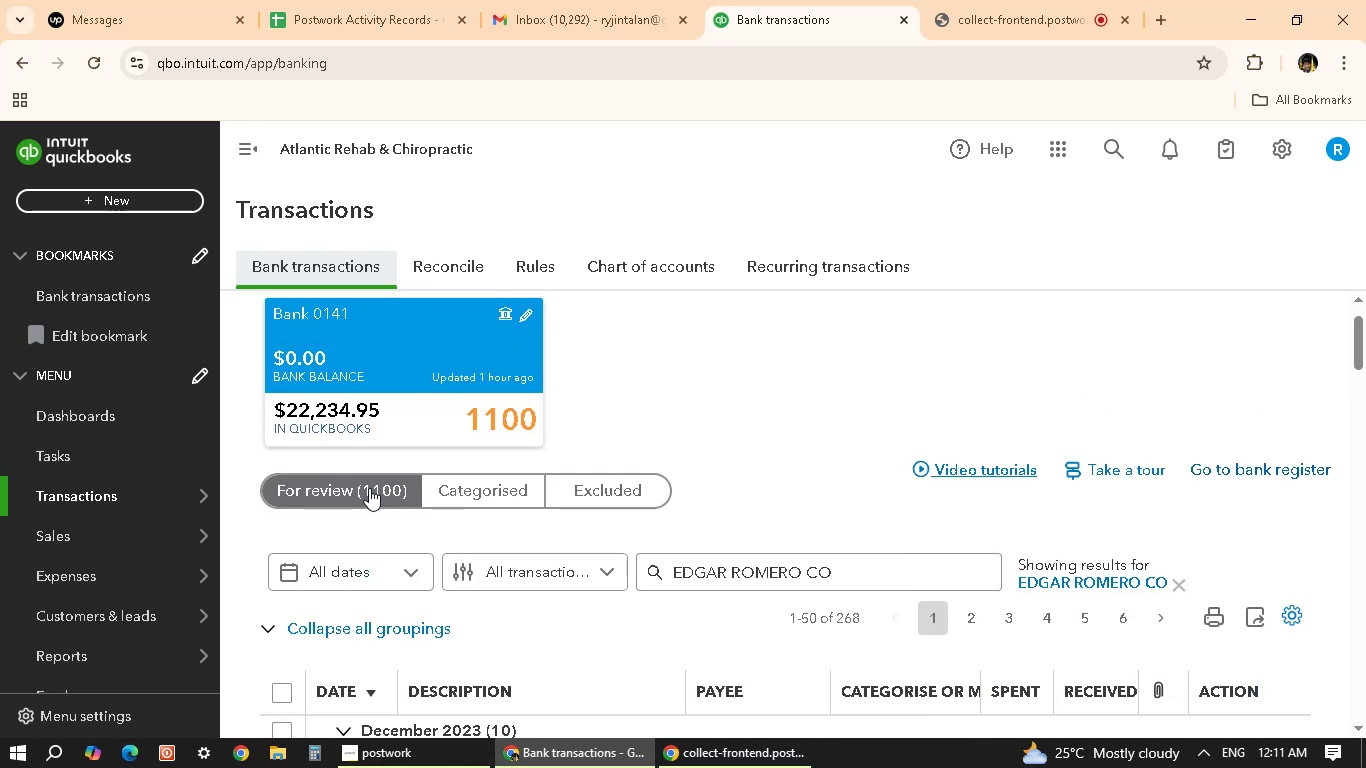 
left_click([369, 488])
 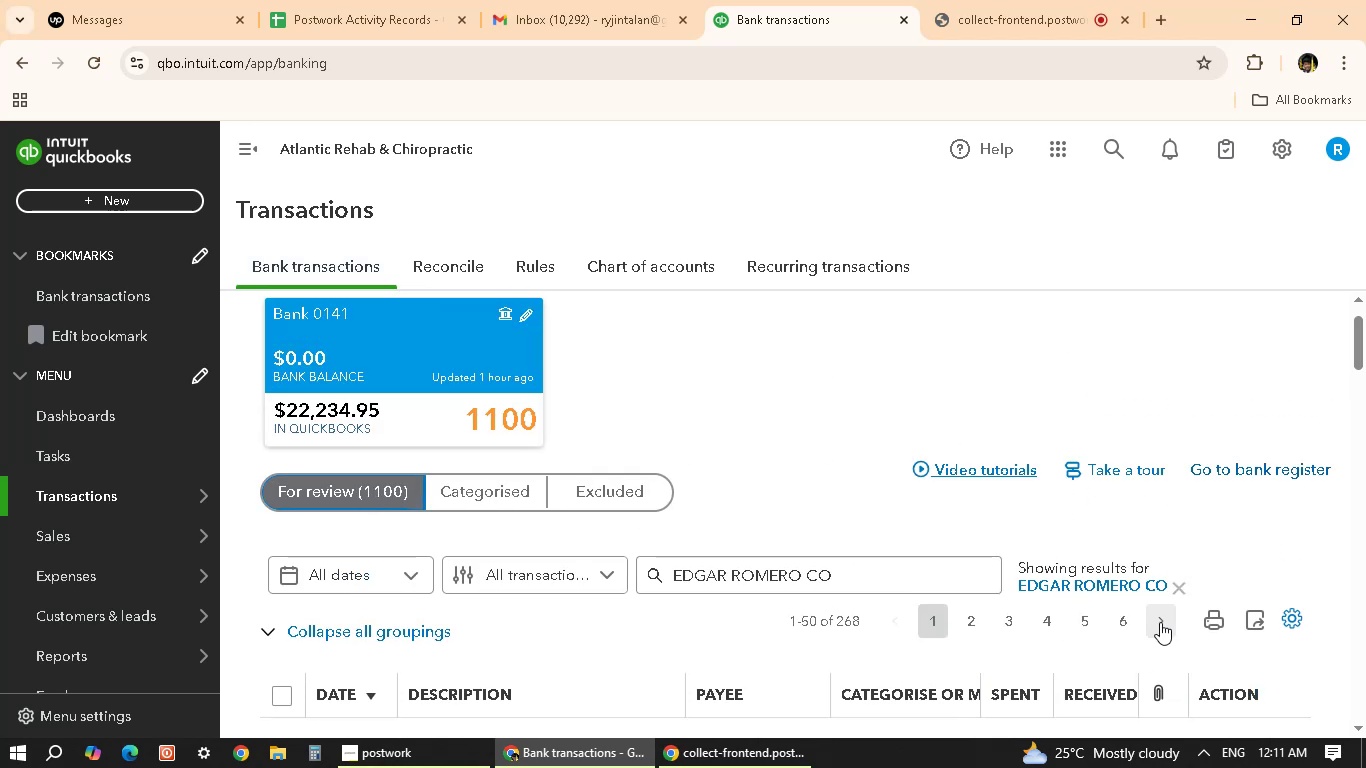 
left_click([1178, 590])
 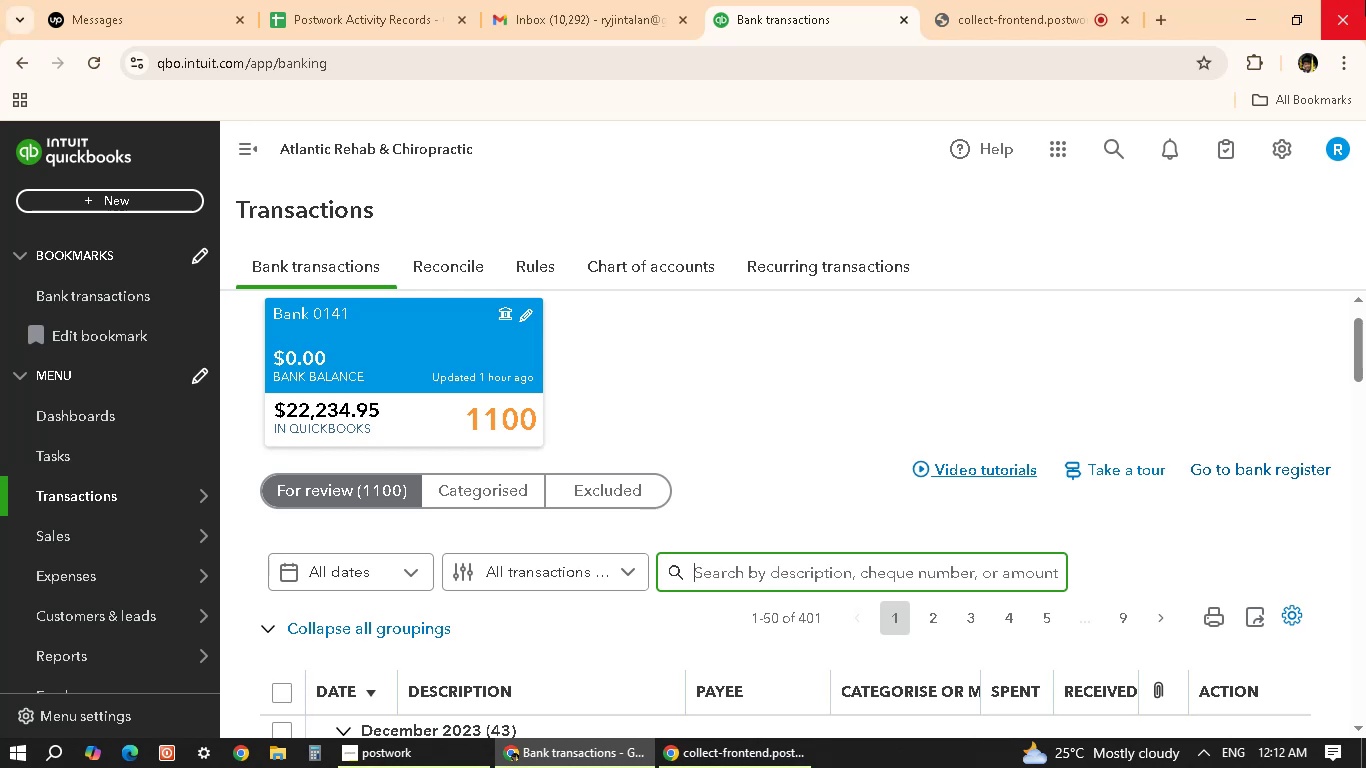 
wait(57.96)
 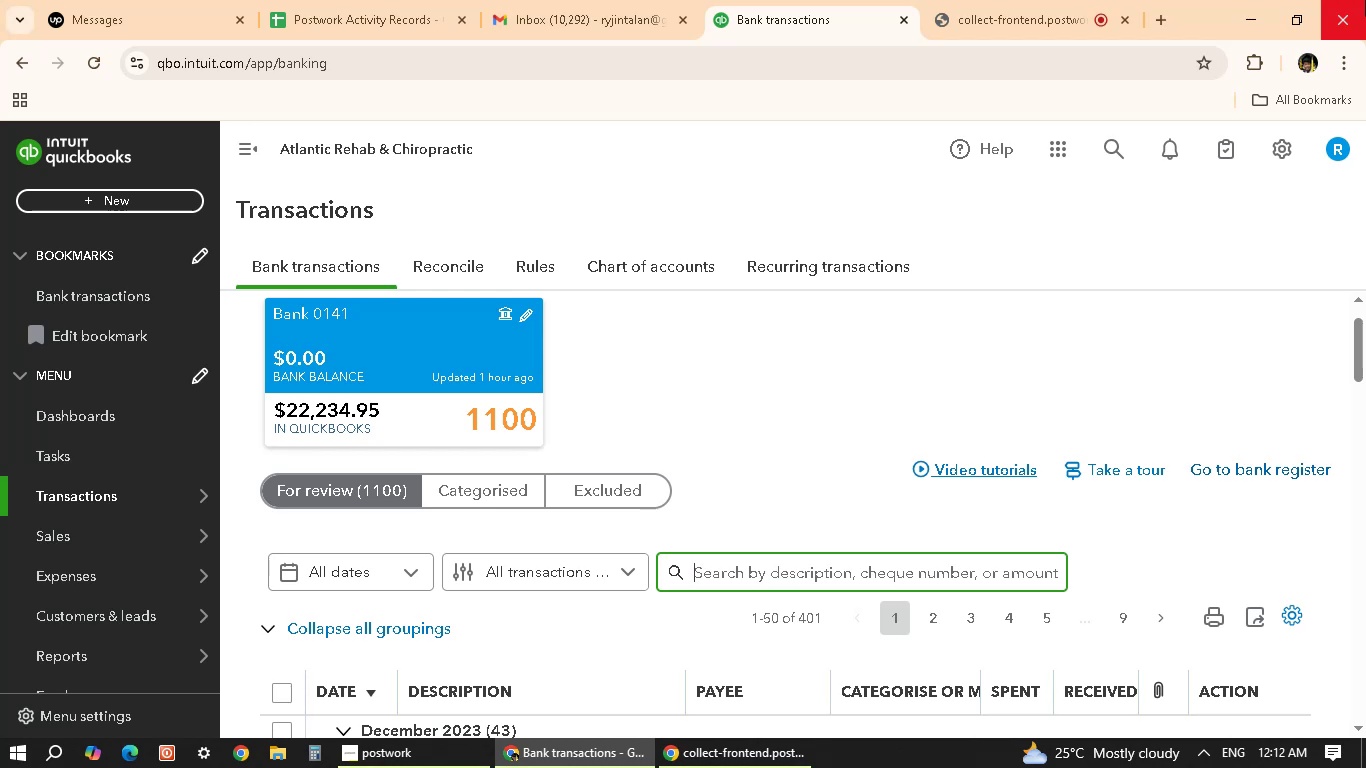 
left_click([748, 329])
 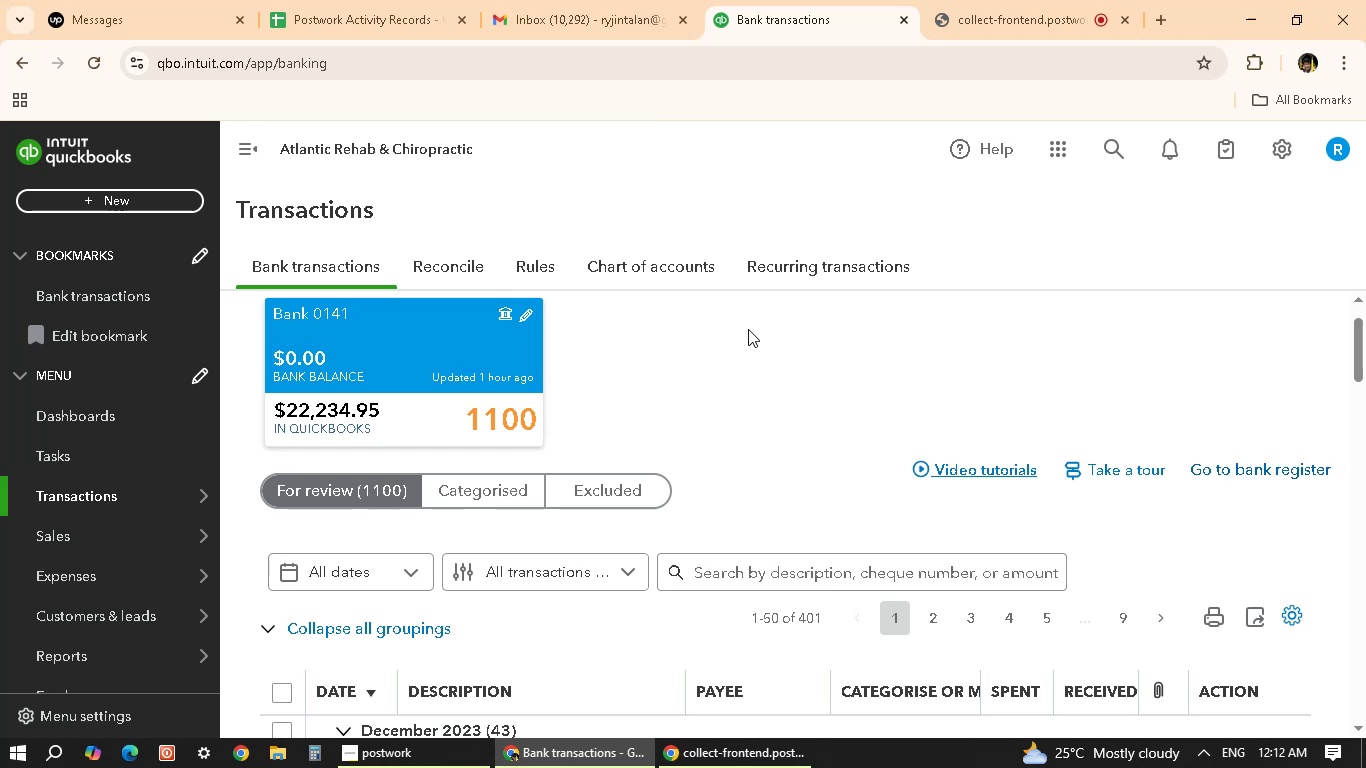 
wait(11.98)
 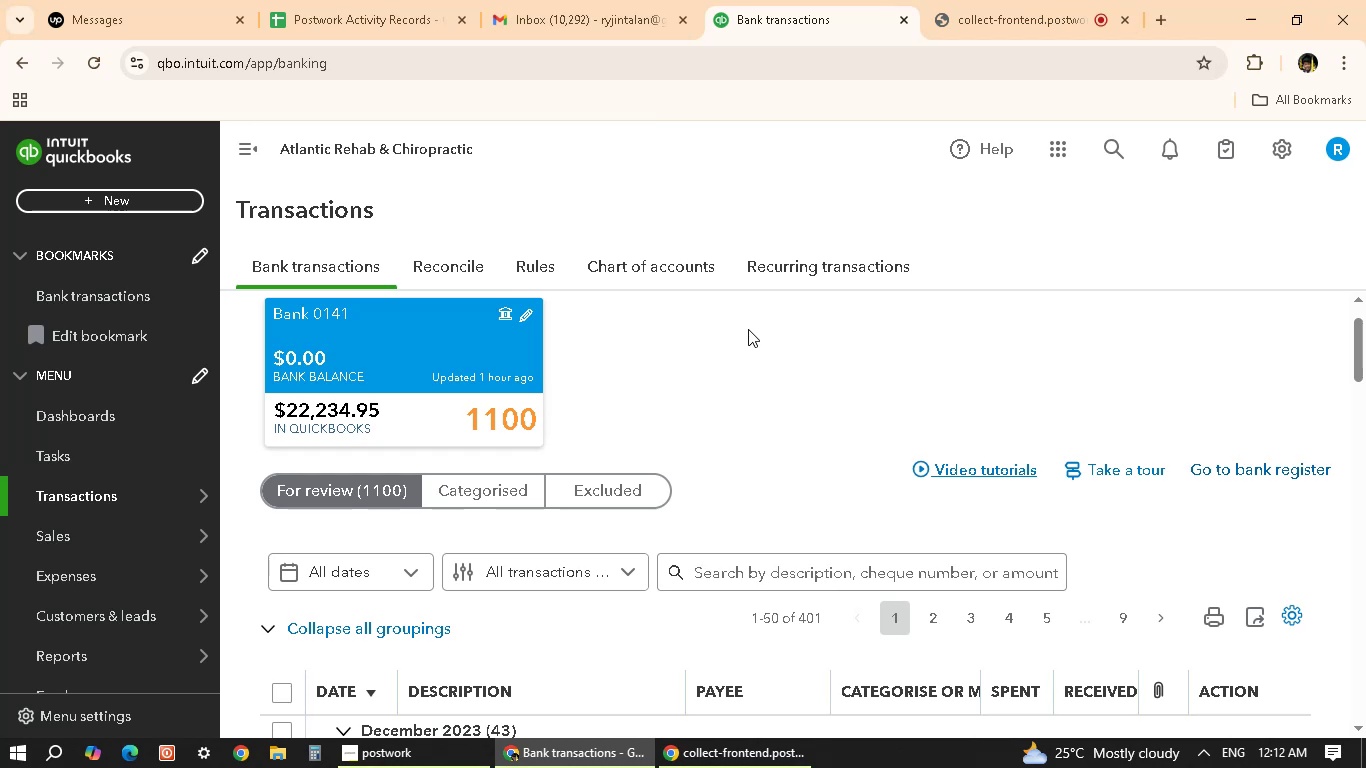 
scroll: coordinate [935, 450], scroll_direction: down, amount: 2.0
 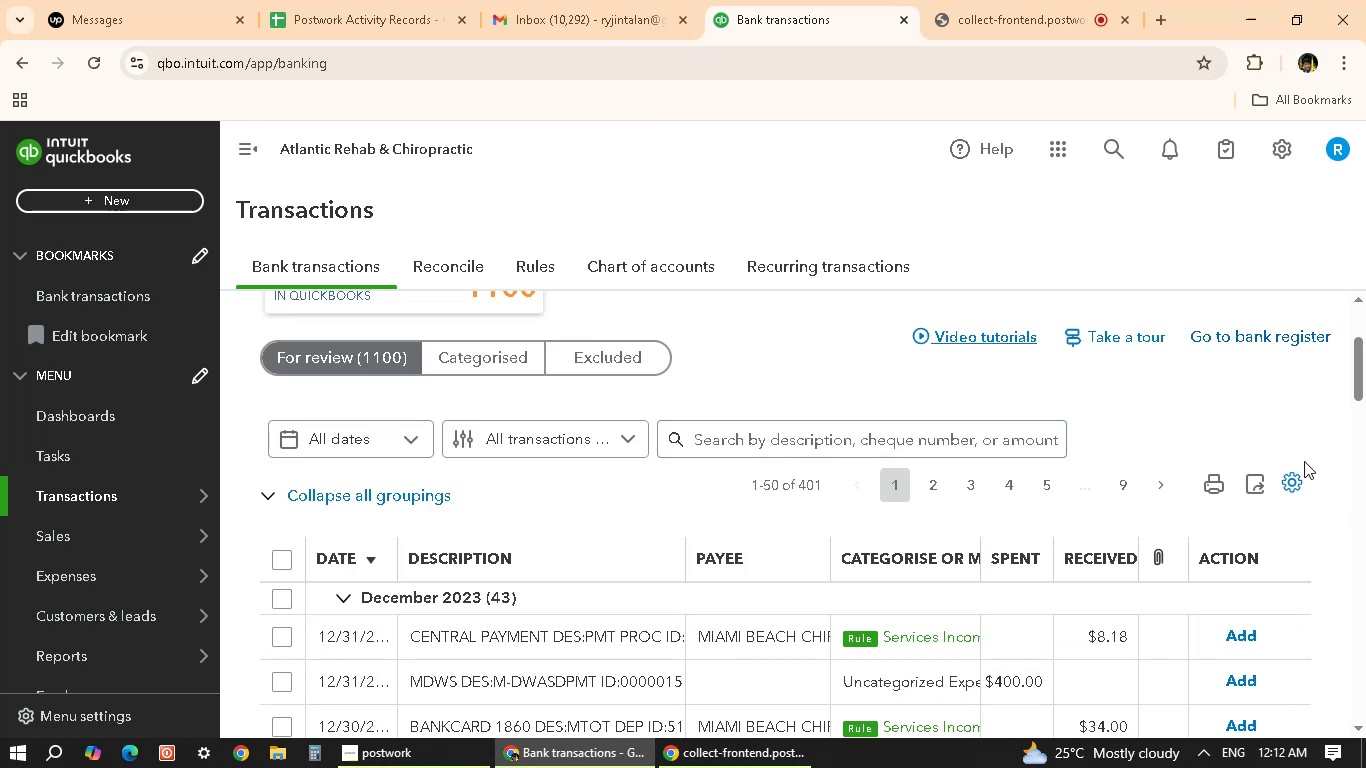 
left_click([1294, 479])
 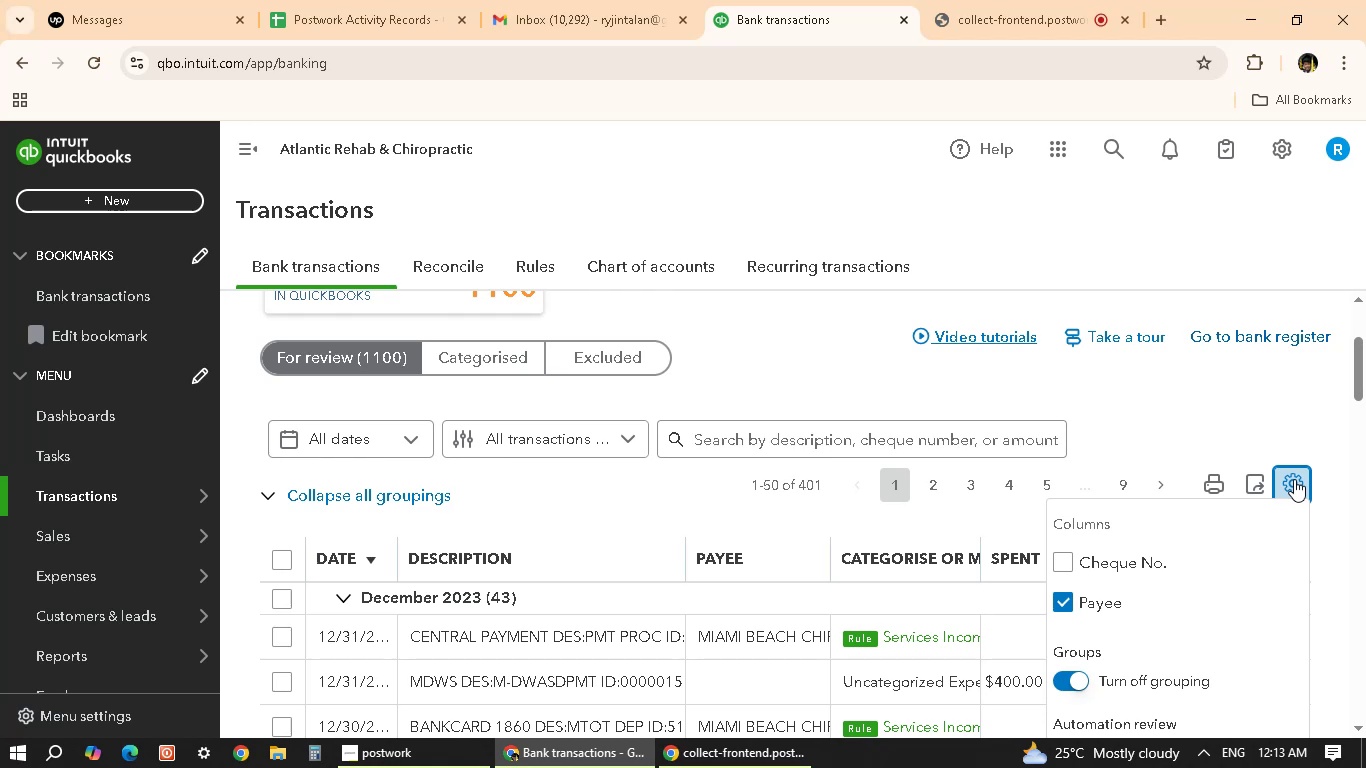 
wait(44.09)
 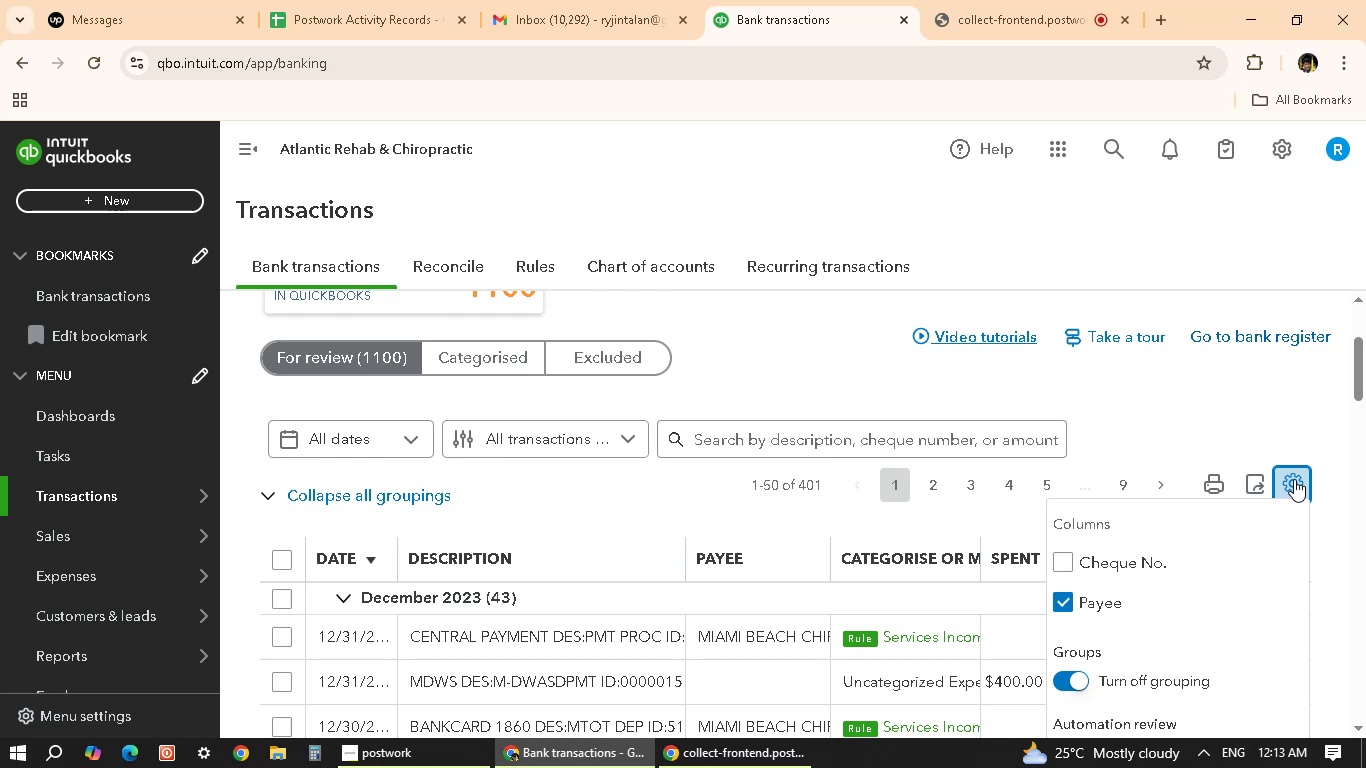 
scroll: coordinate [502, 498], scroll_direction: down, amount: 3.0
 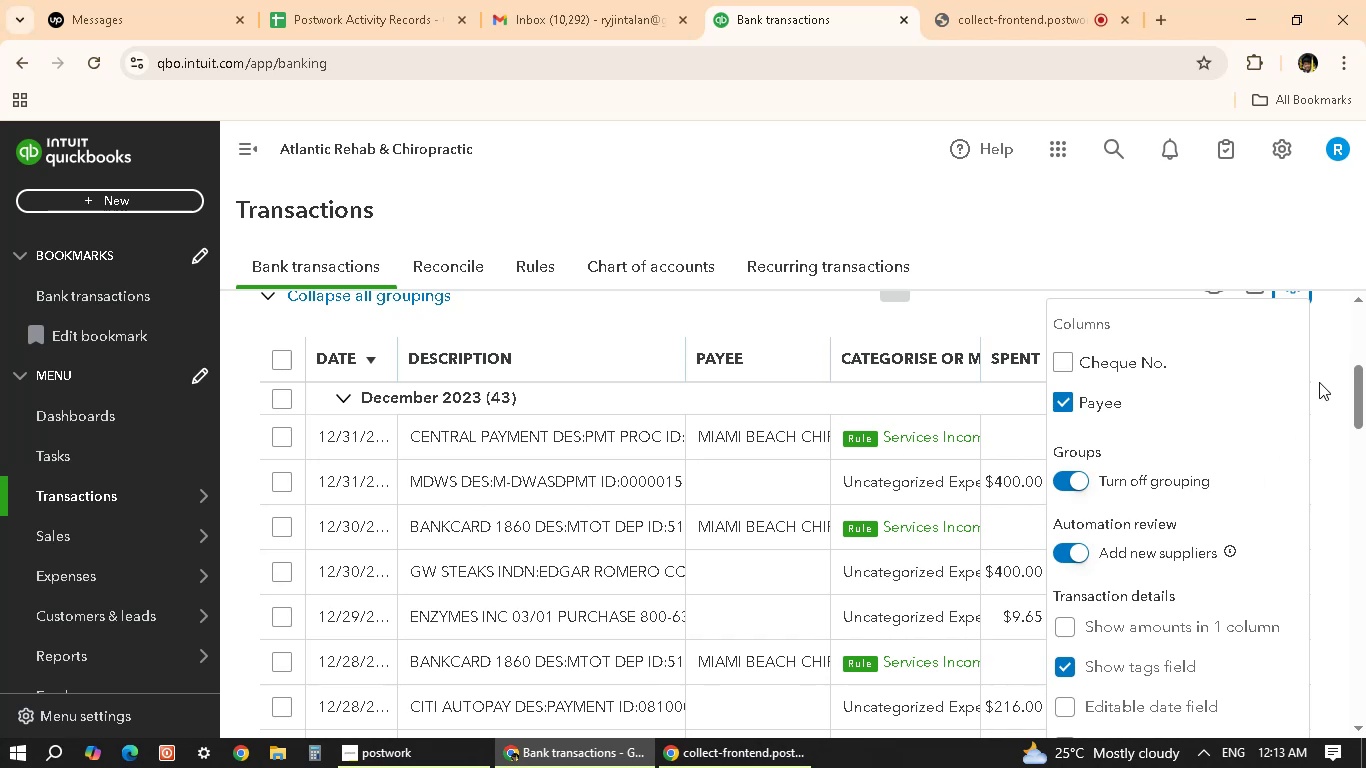 
wait(7.95)
 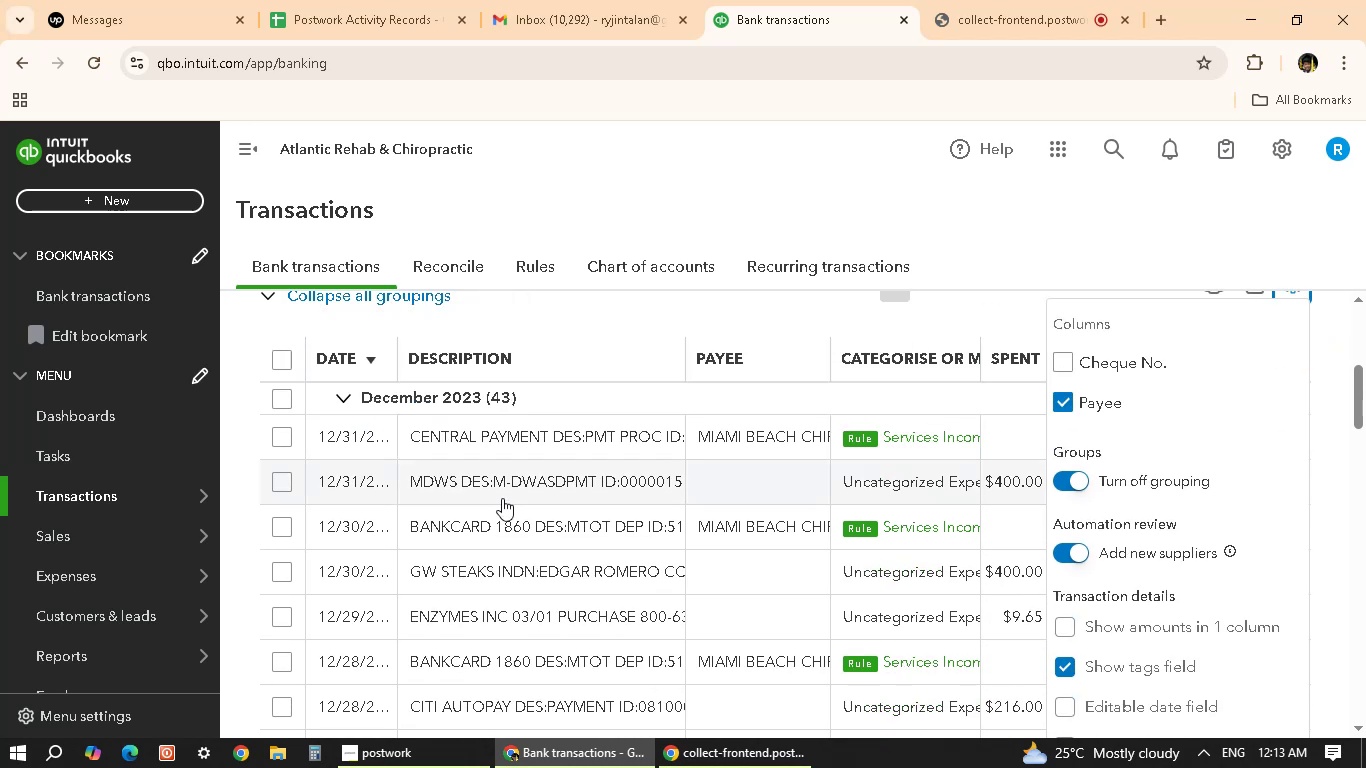 
left_click([1071, 480])
 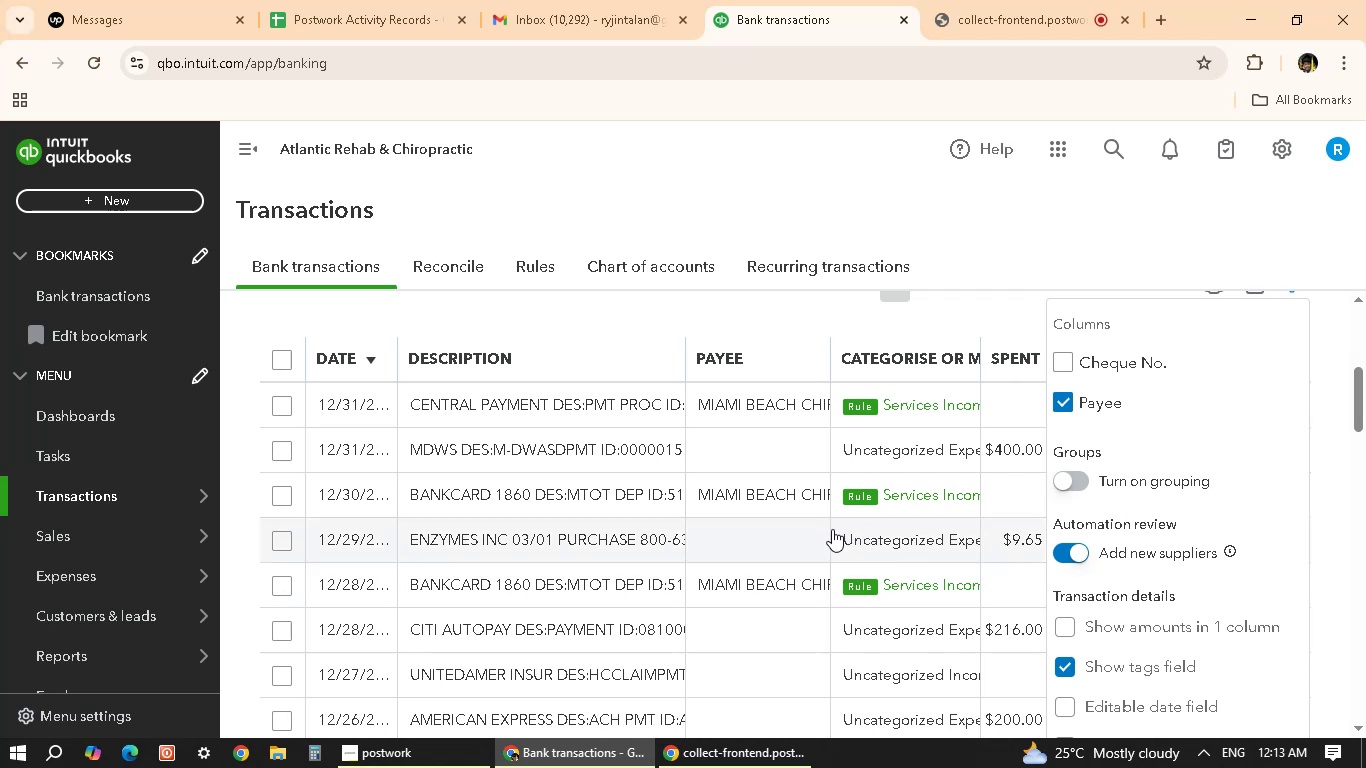 
wait(13.77)
 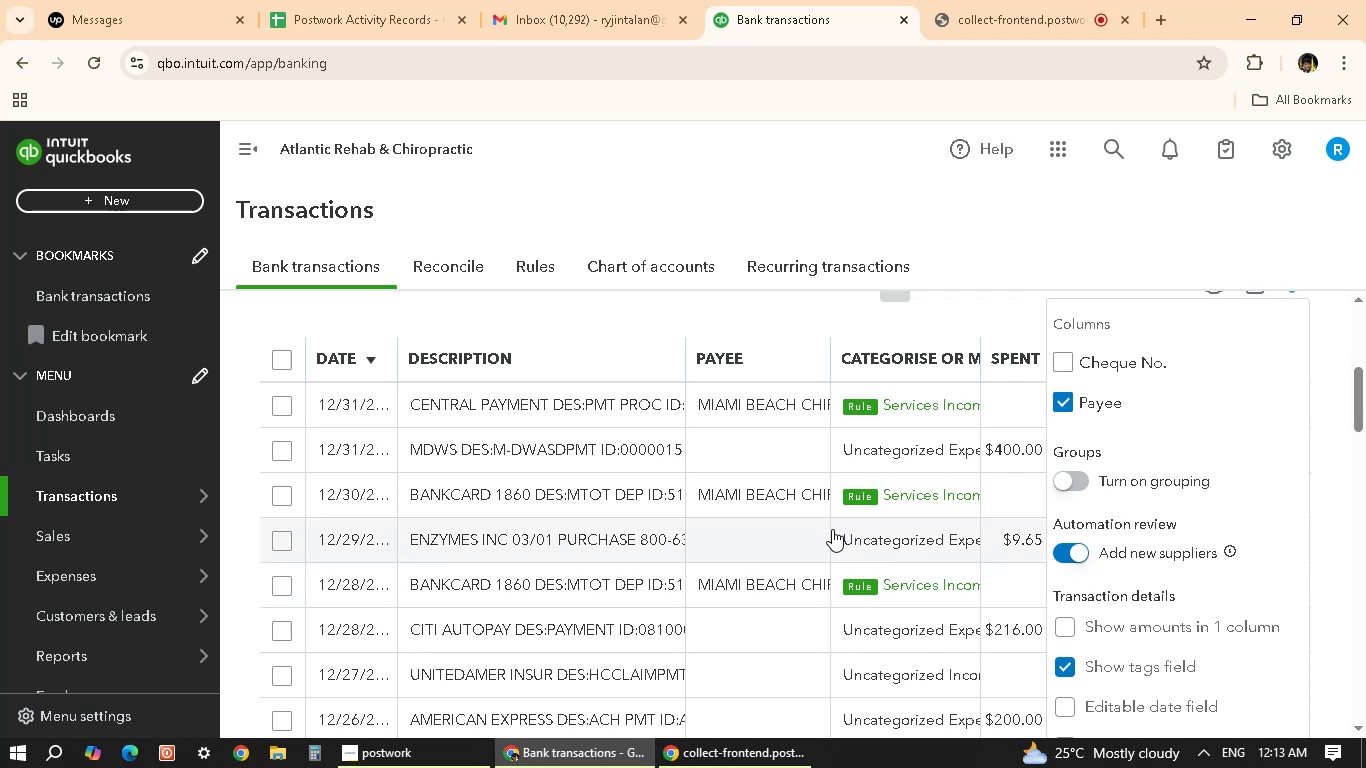 
scroll: coordinate [1129, 561], scroll_direction: up, amount: 2.0
 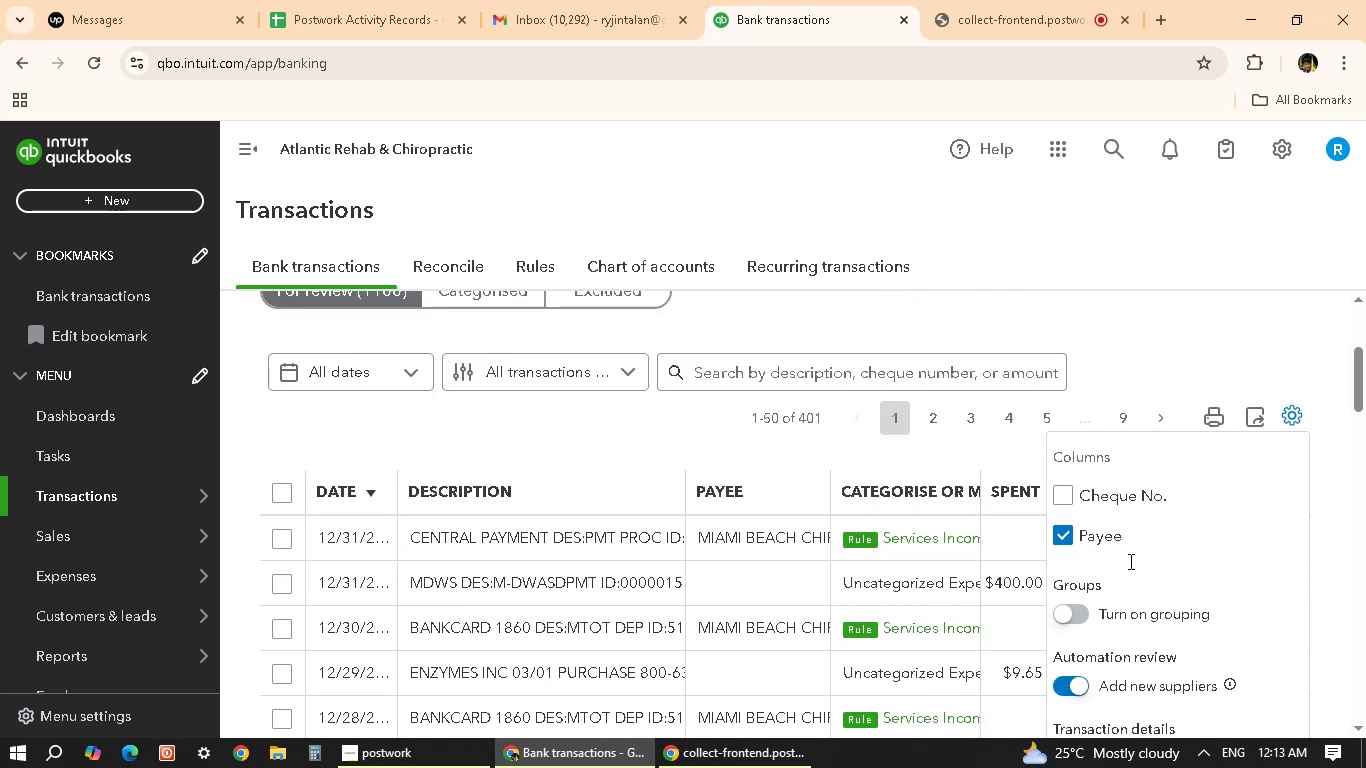 
scroll: coordinate [1129, 561], scroll_direction: down, amount: 6.0
 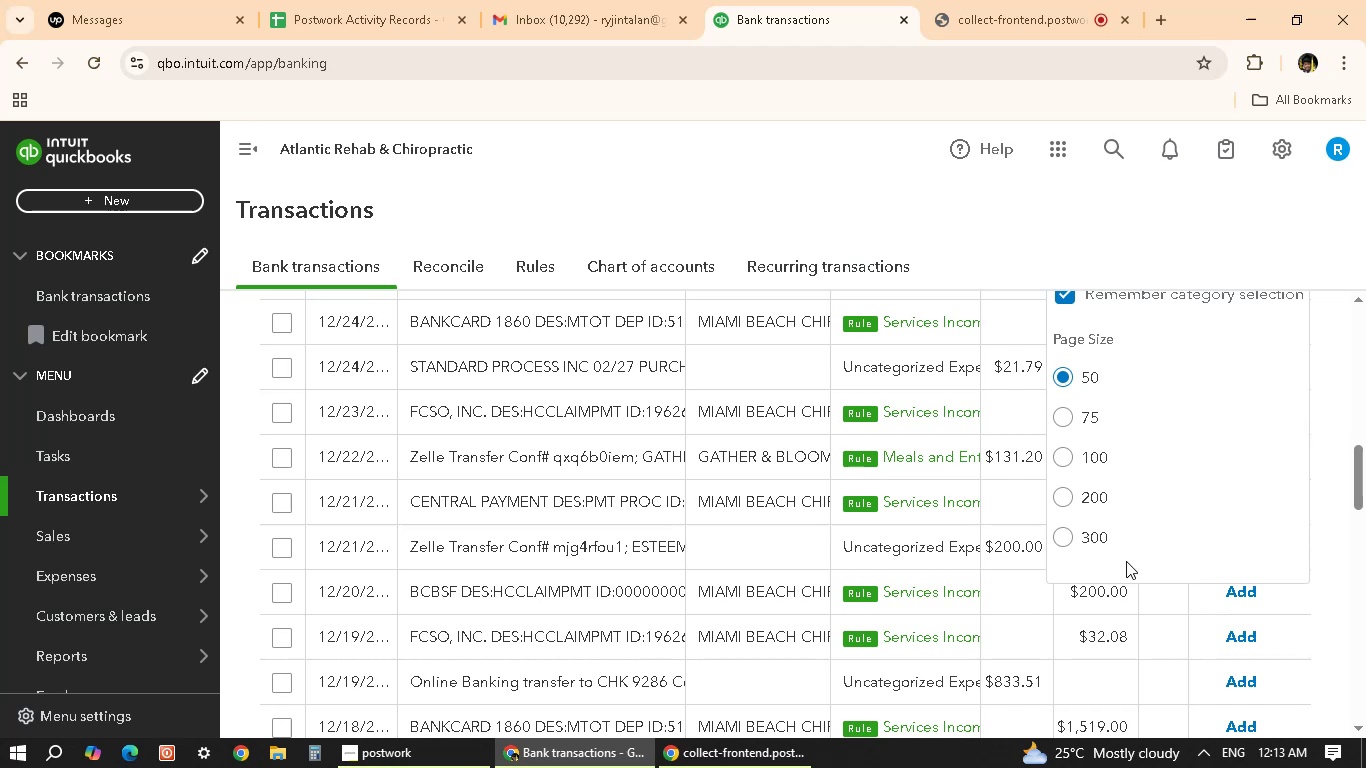 
wait(11.93)
 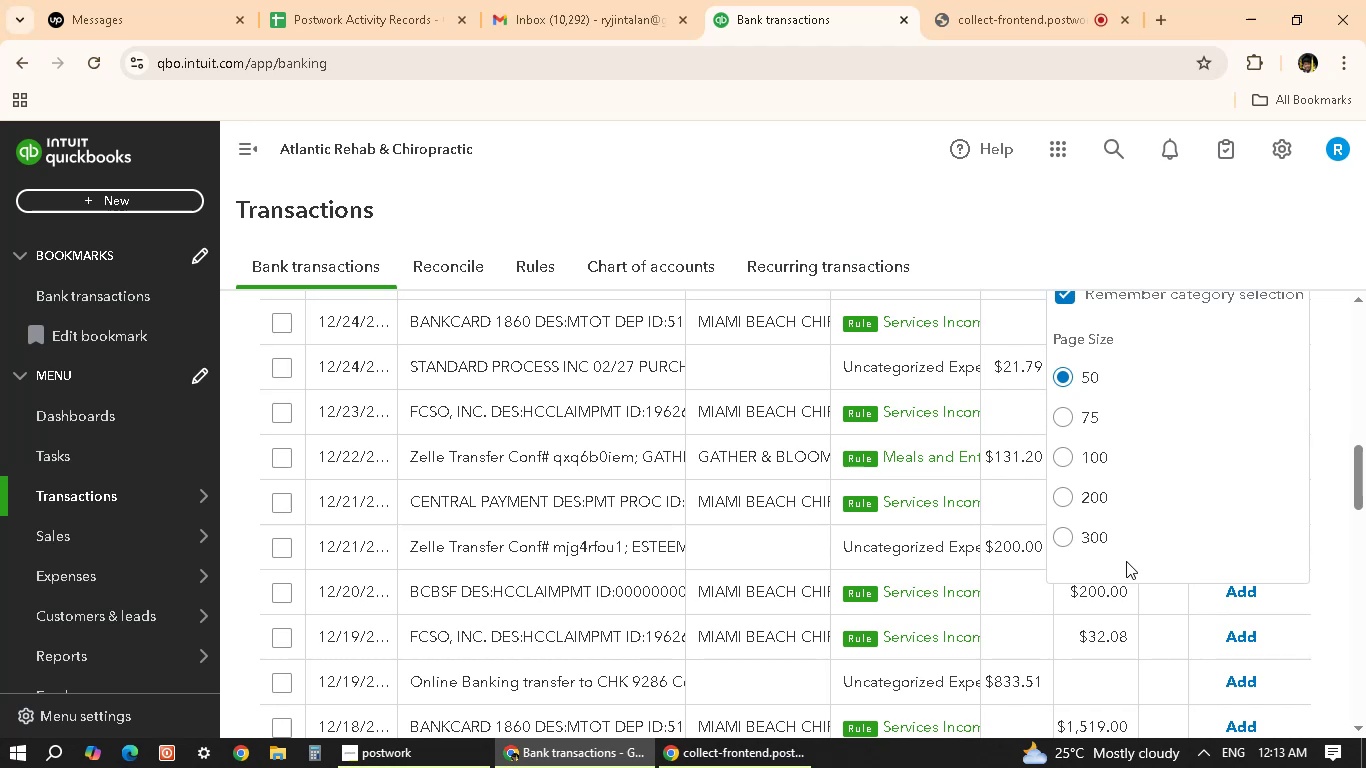 
mouse_move([667, 522])
 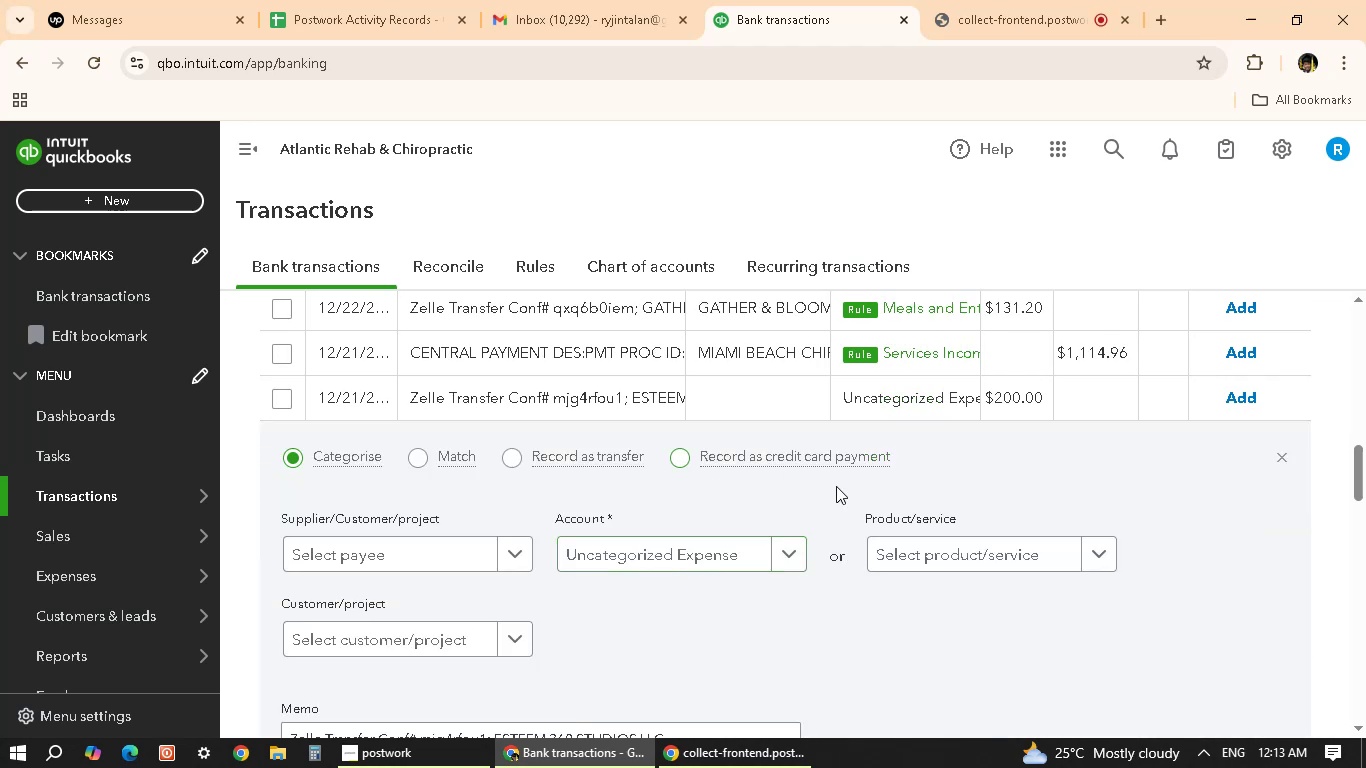 
scroll: coordinate [896, 518], scroll_direction: up, amount: 1.0
 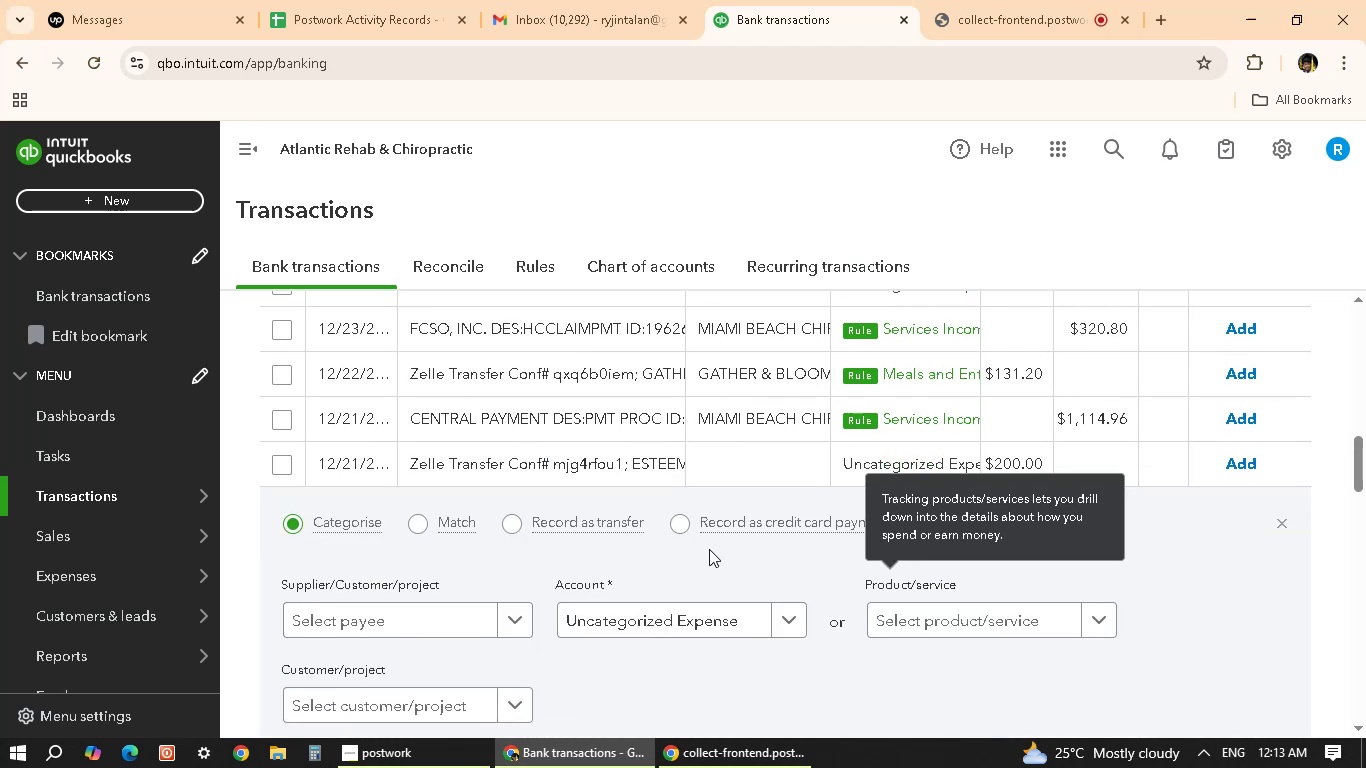 
scroll: coordinate [648, 657], scroll_direction: down, amount: 4.0
 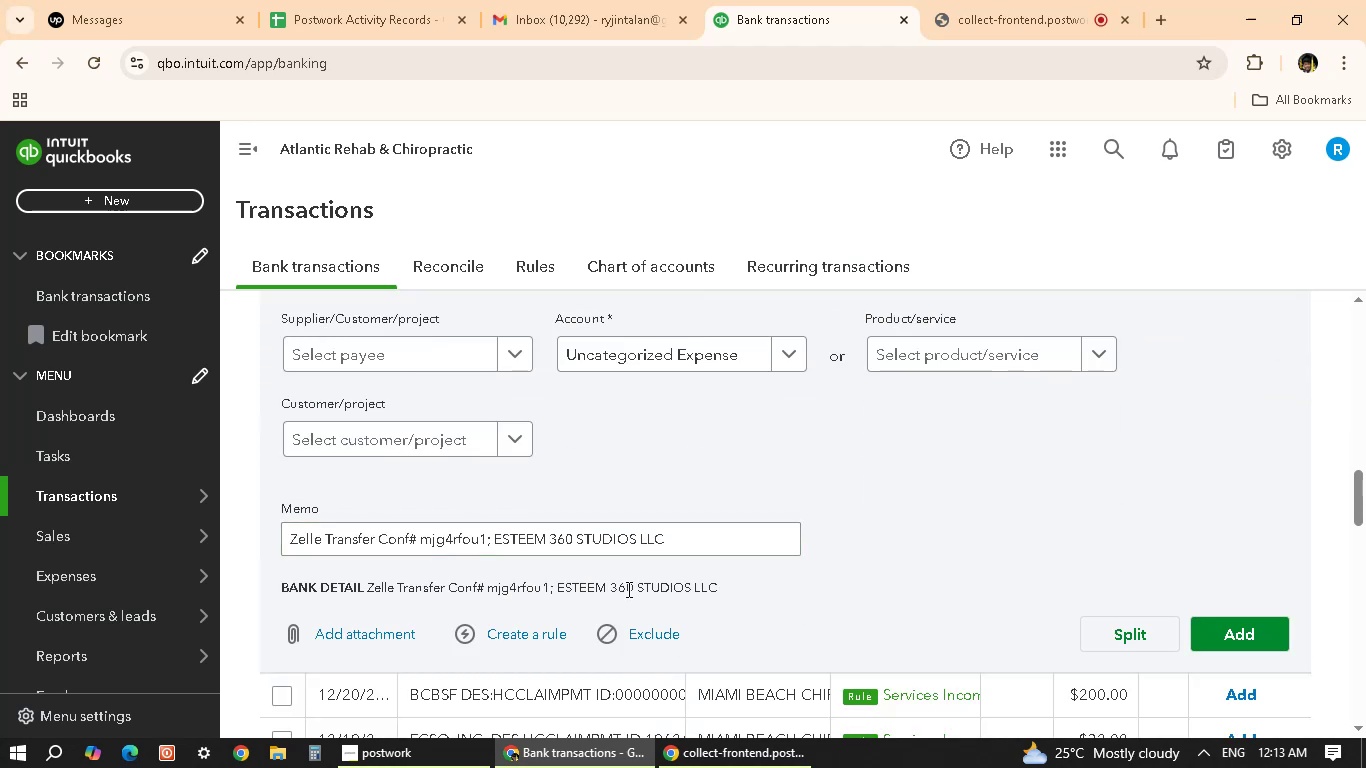 
scroll: coordinate [830, 507], scroll_direction: up, amount: 17.0
 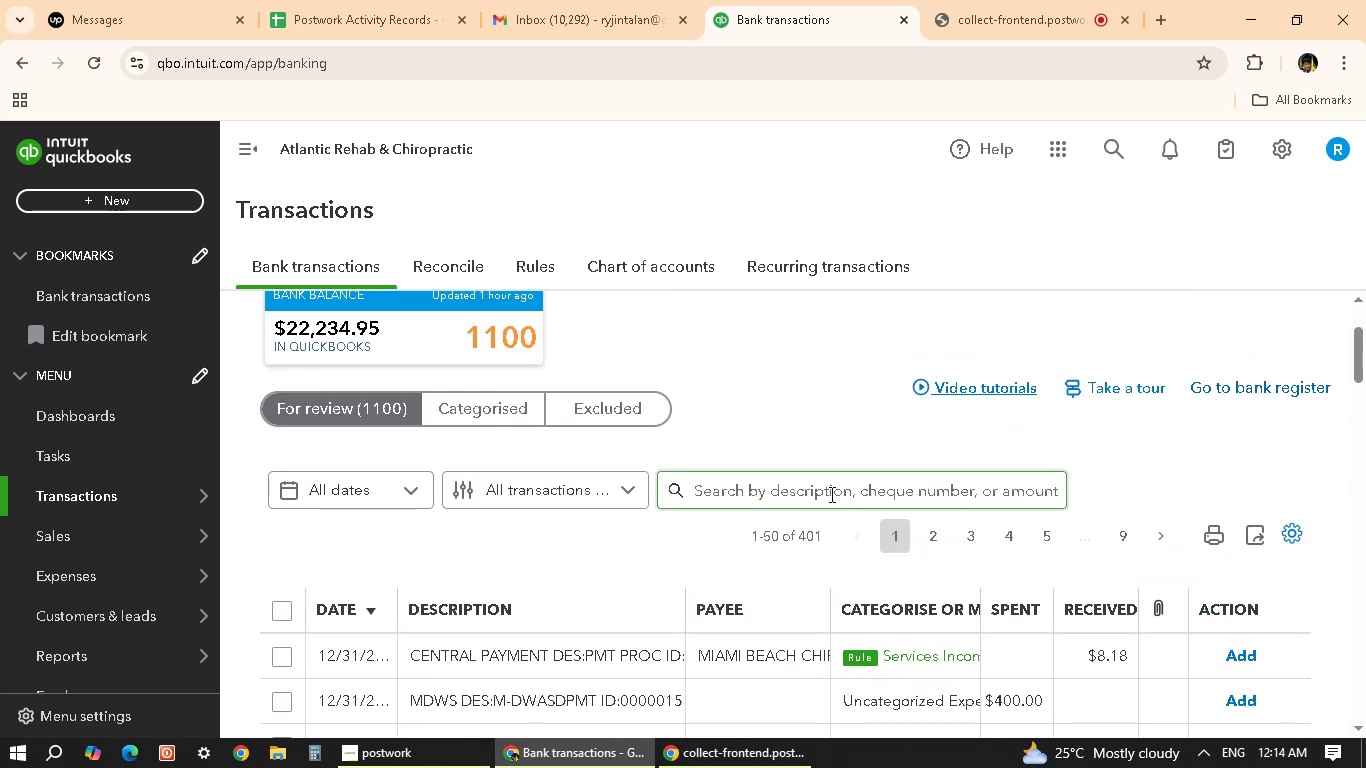 
left_click([830, 493])
 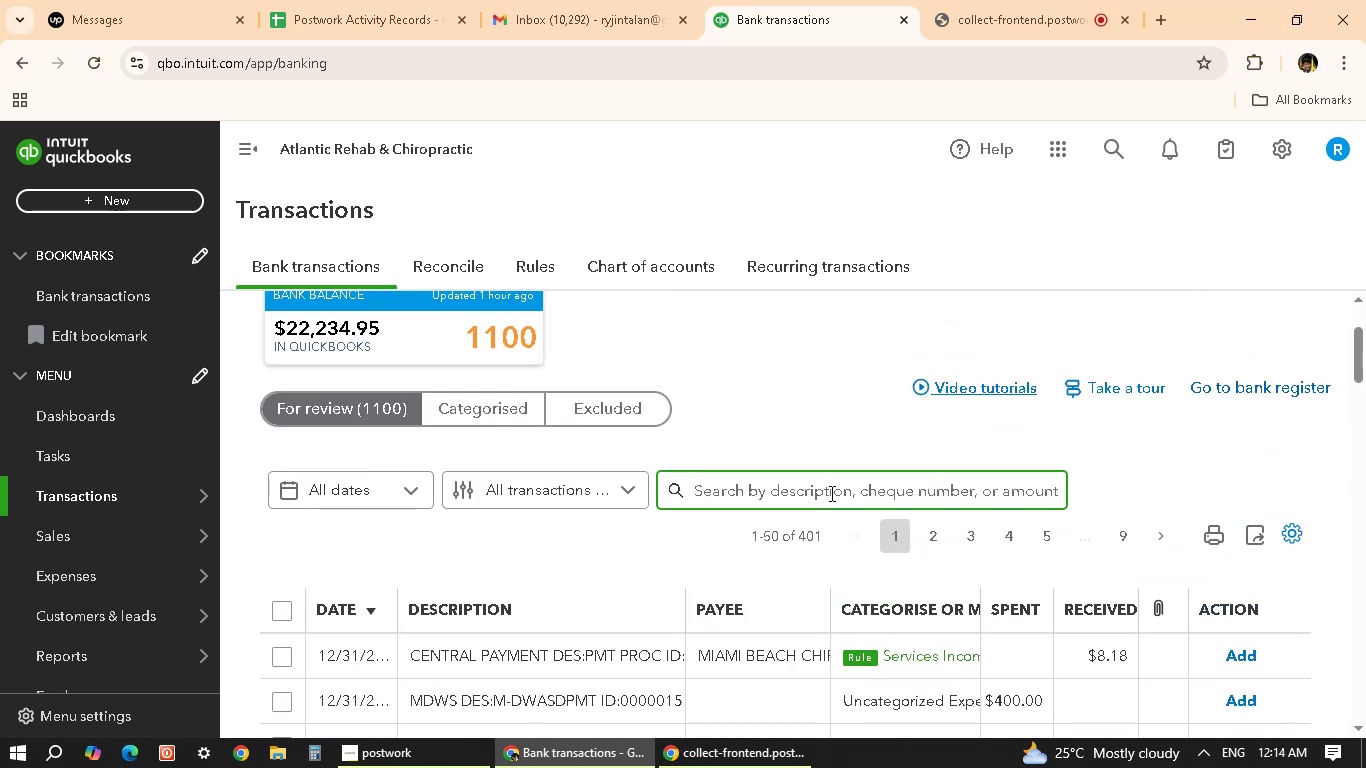 
type(ZELLE)
 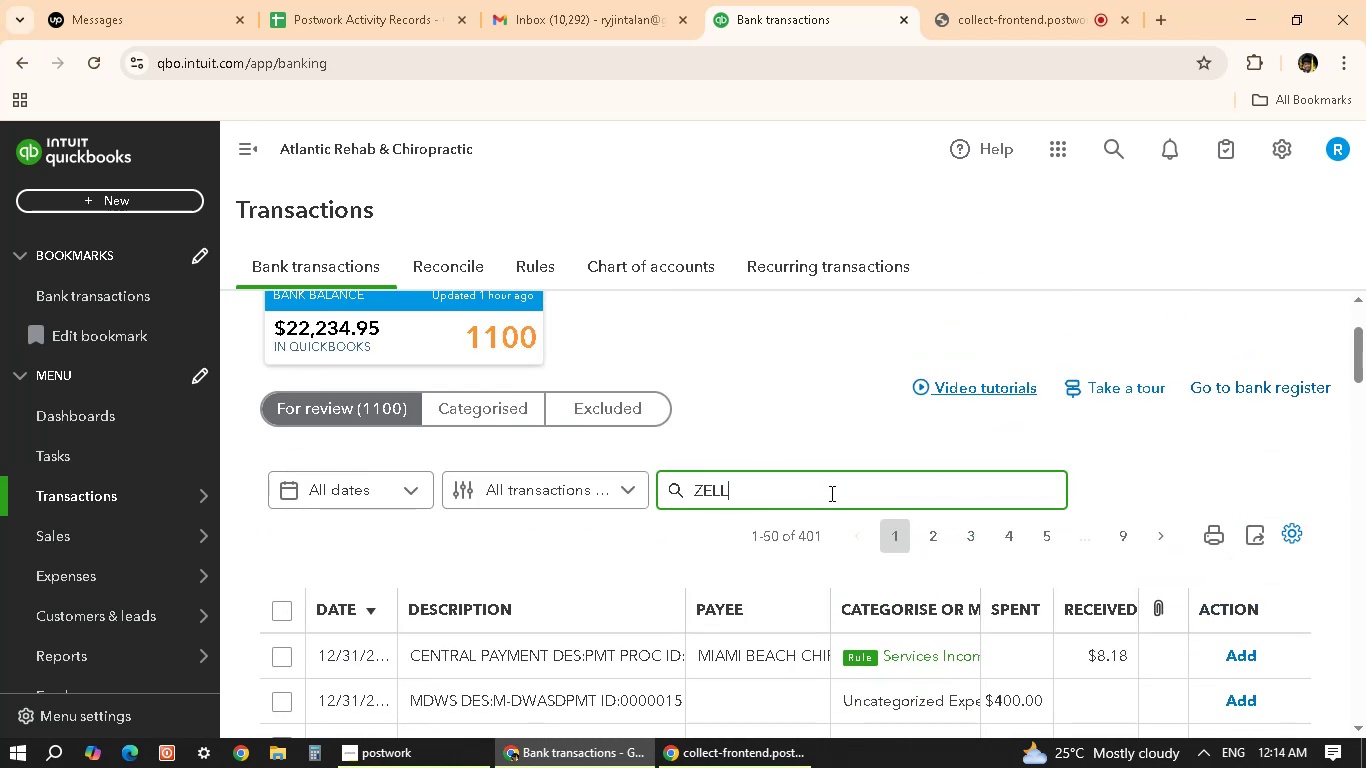 
key(Enter)
 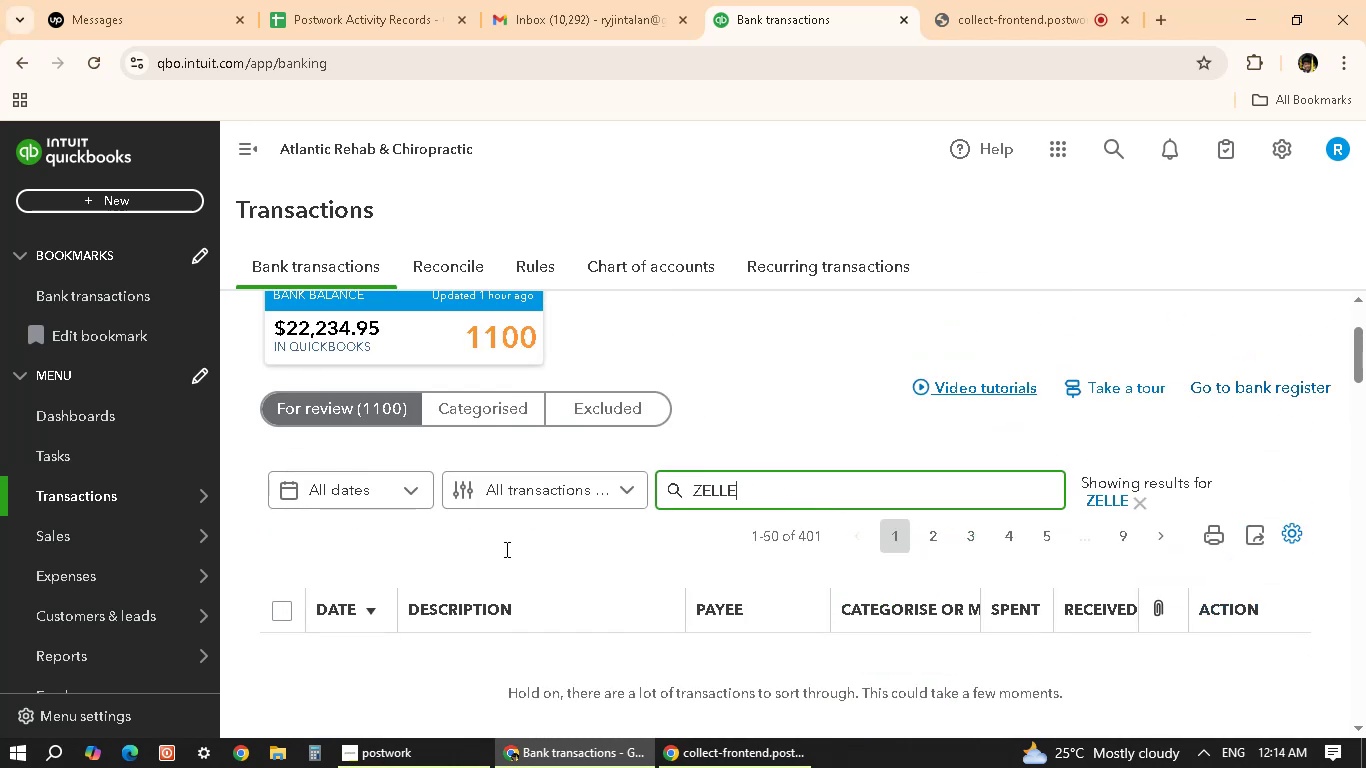 
scroll: coordinate [600, 569], scroll_direction: down, amount: 4.0
 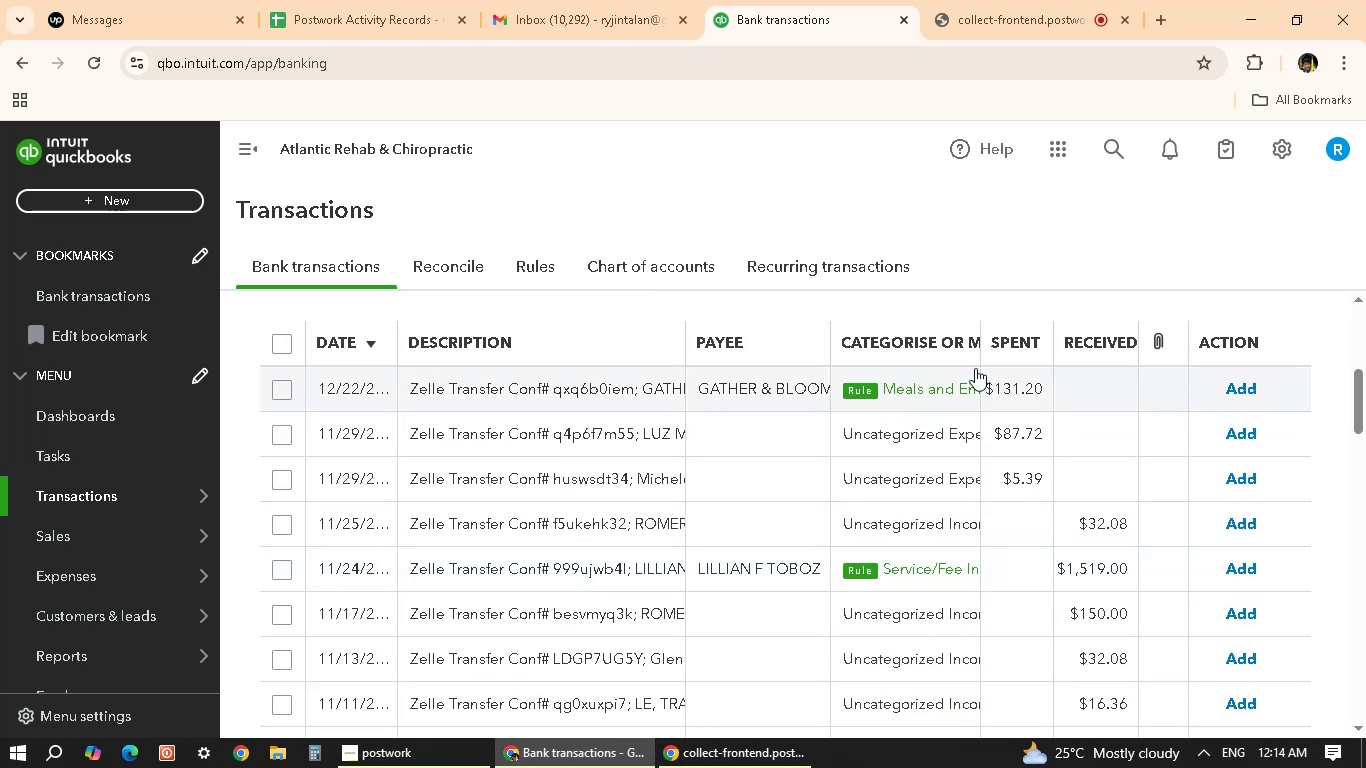 
mouse_move([661, 556])
 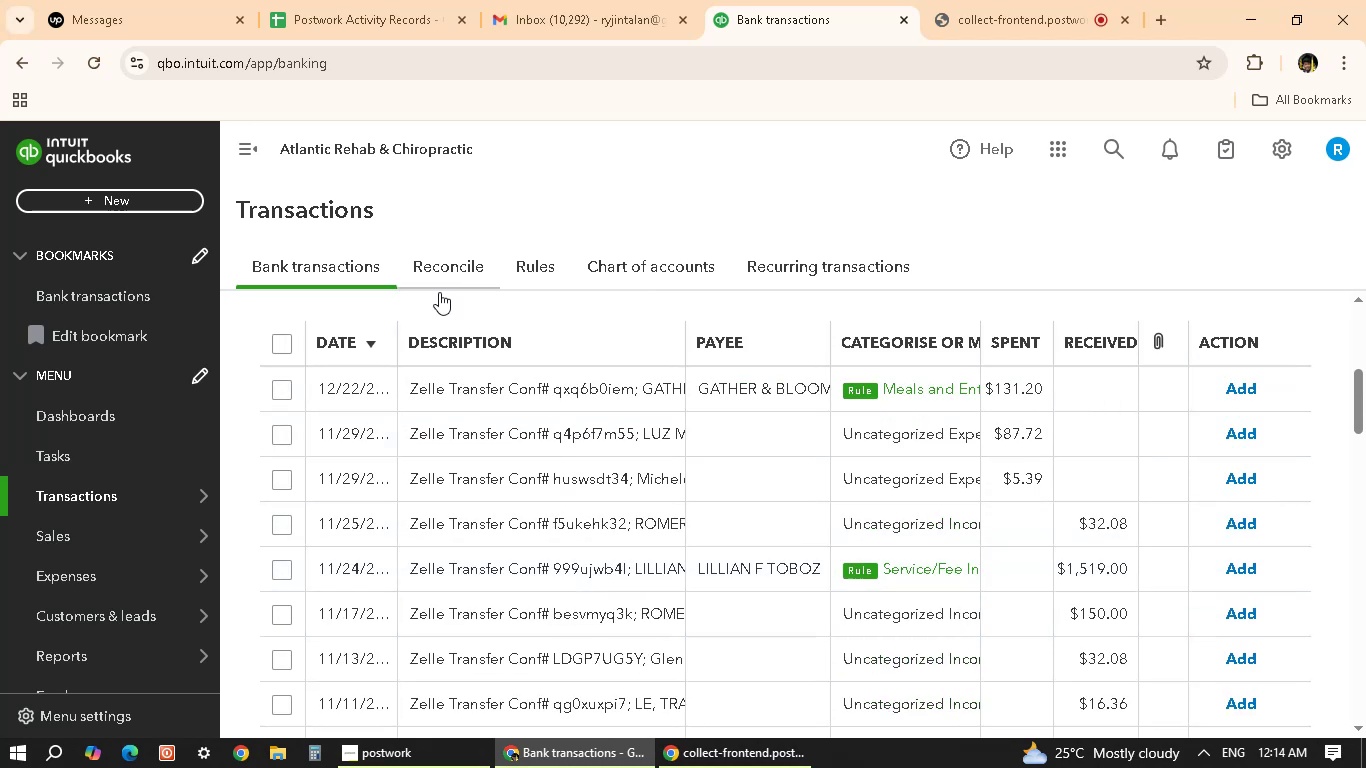 
scroll: coordinate [459, 549], scroll_direction: up, amount: 2.0
 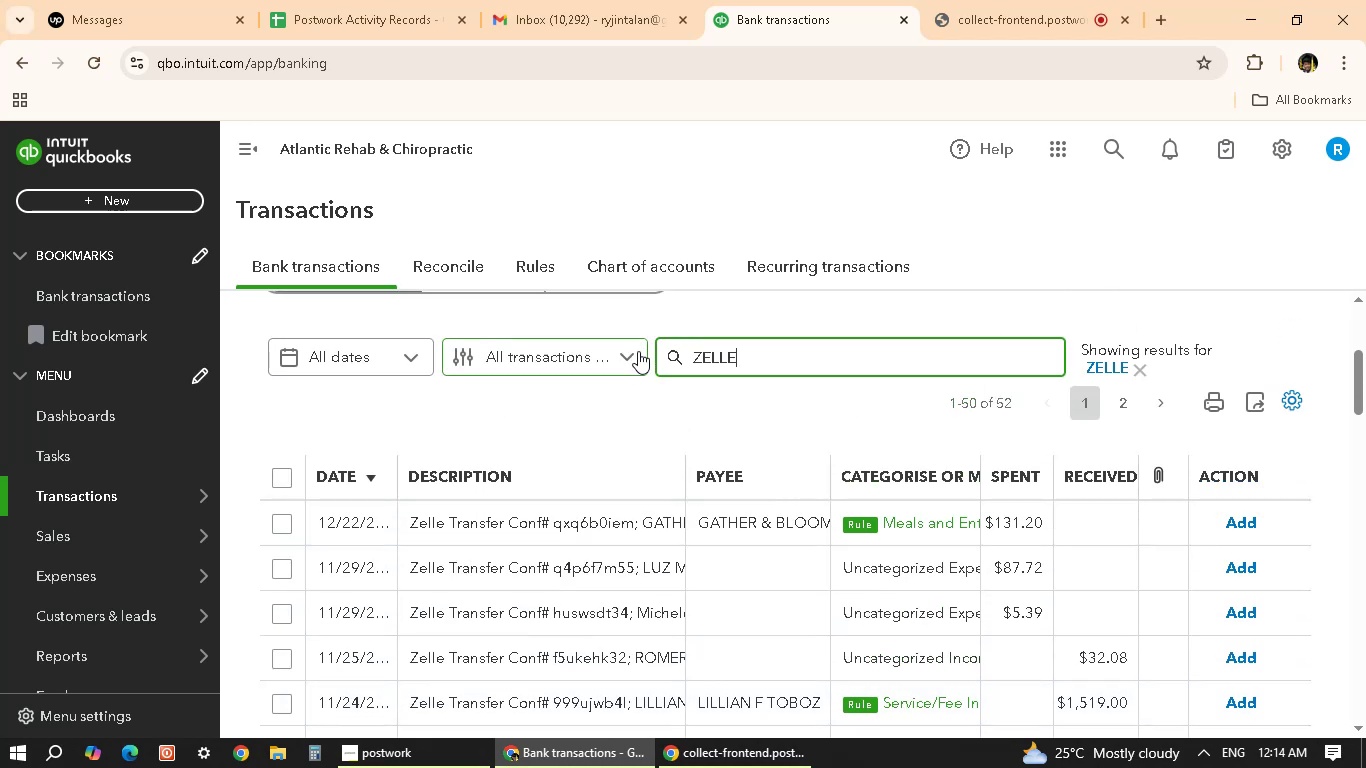 
left_click([627, 342])
 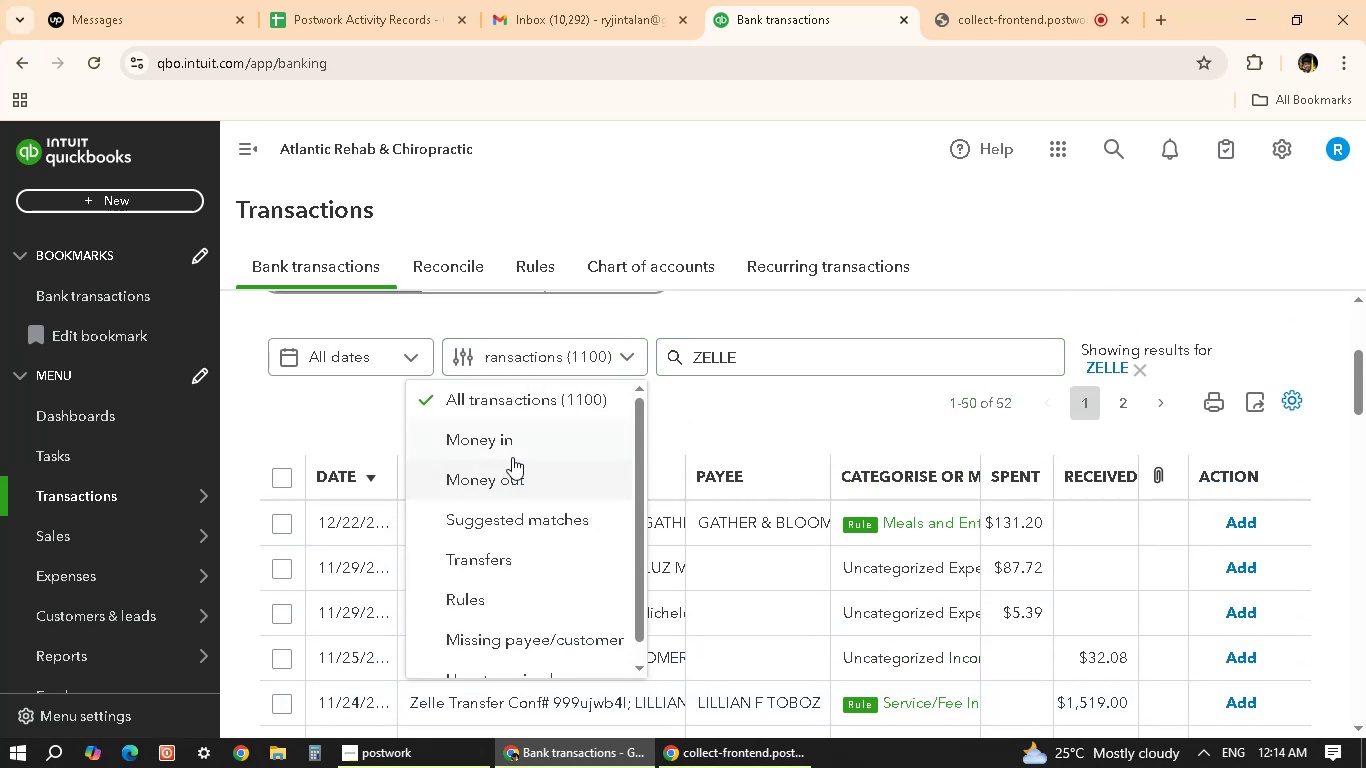 
scroll: coordinate [504, 566], scroll_direction: down, amount: 8.0
 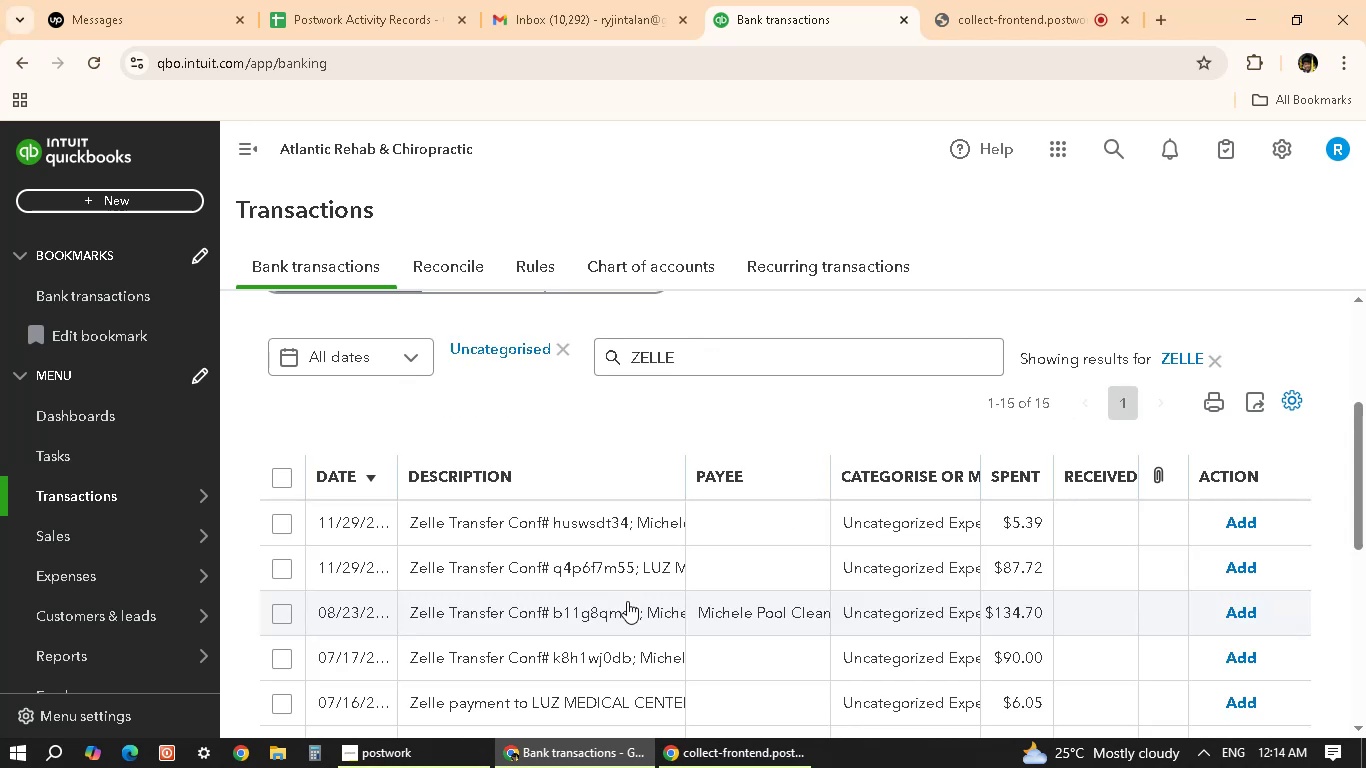 
wait(7.12)
 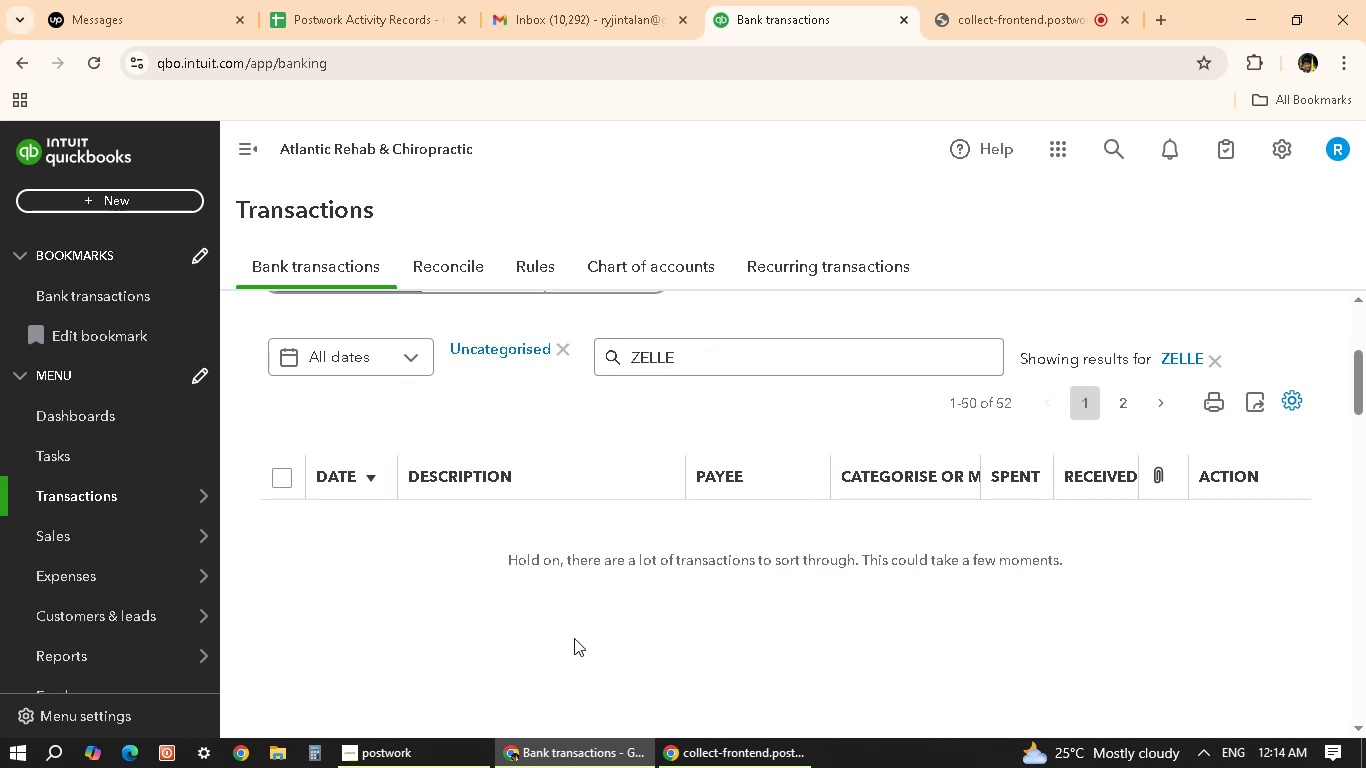 
double_click([659, 311])
 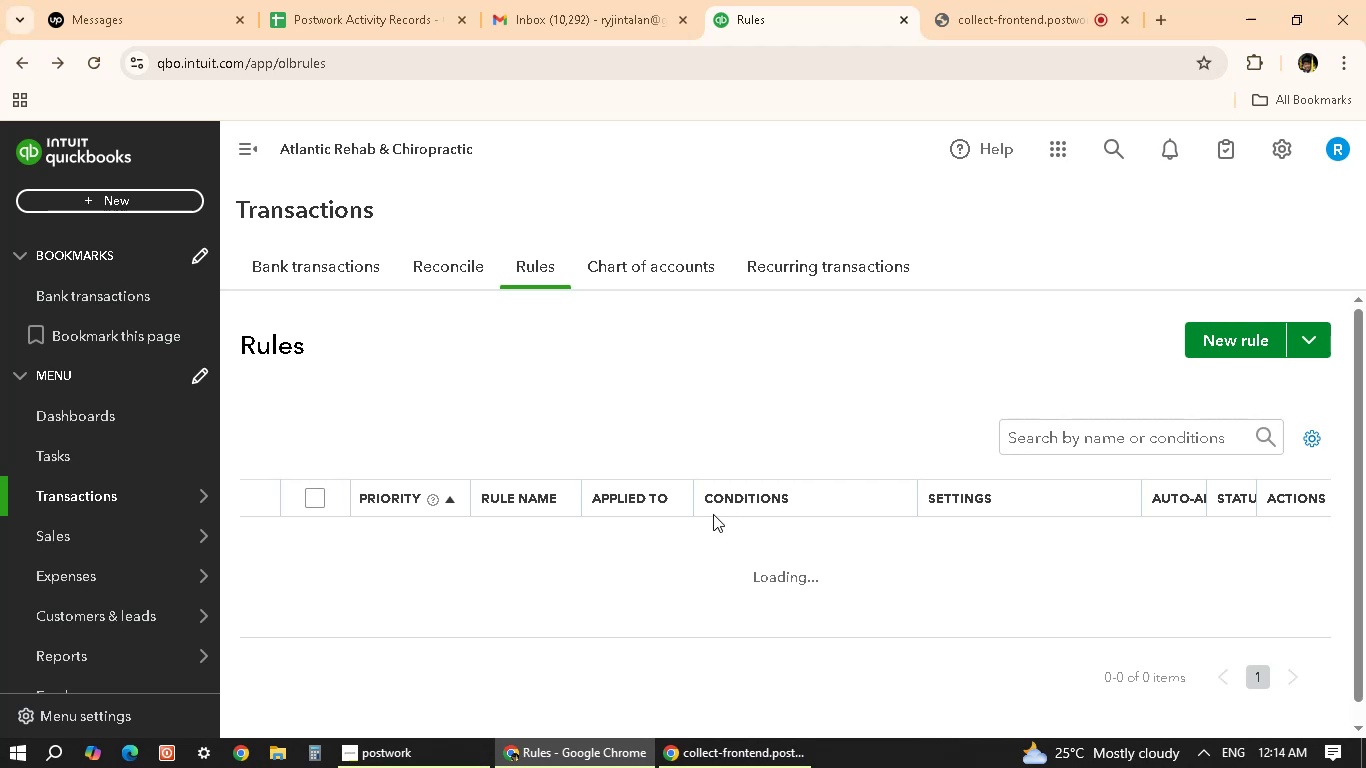 
wait(9.47)
 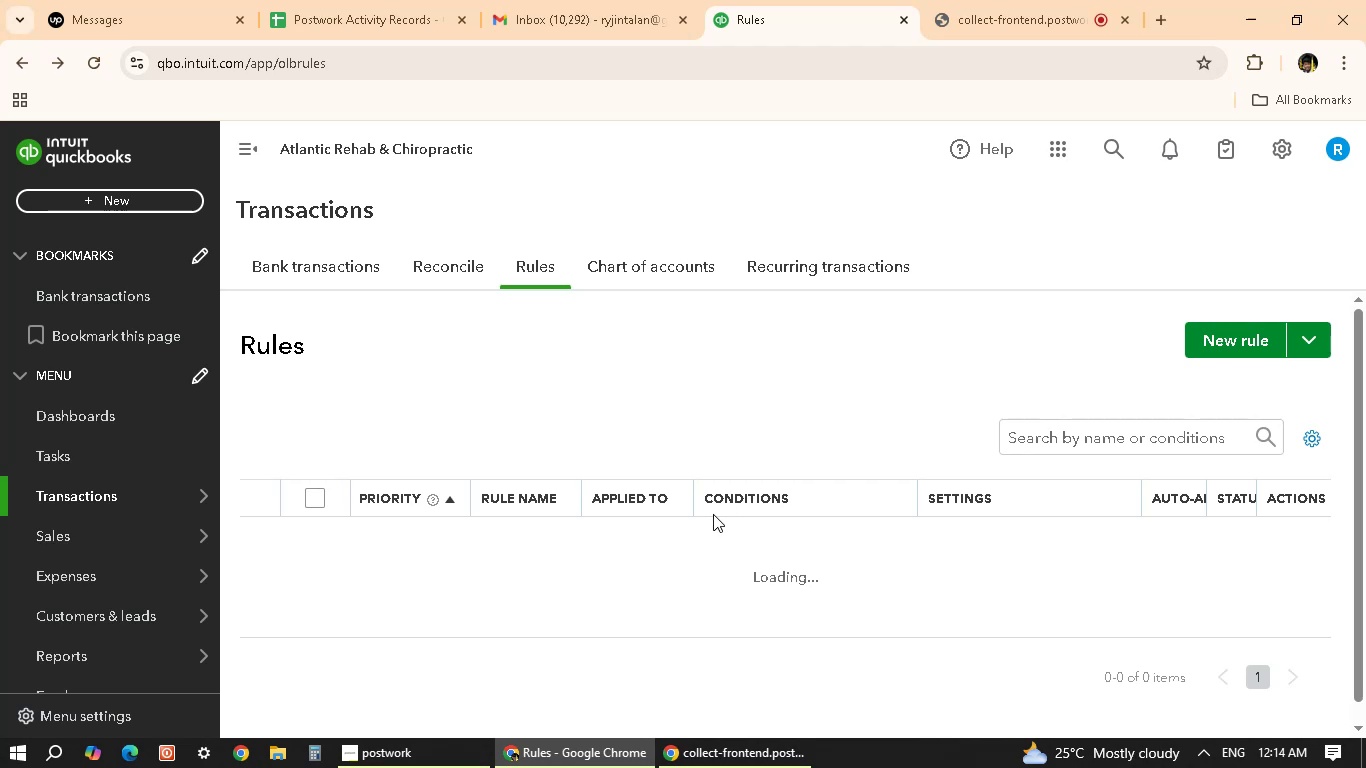 
left_click([327, 268])
 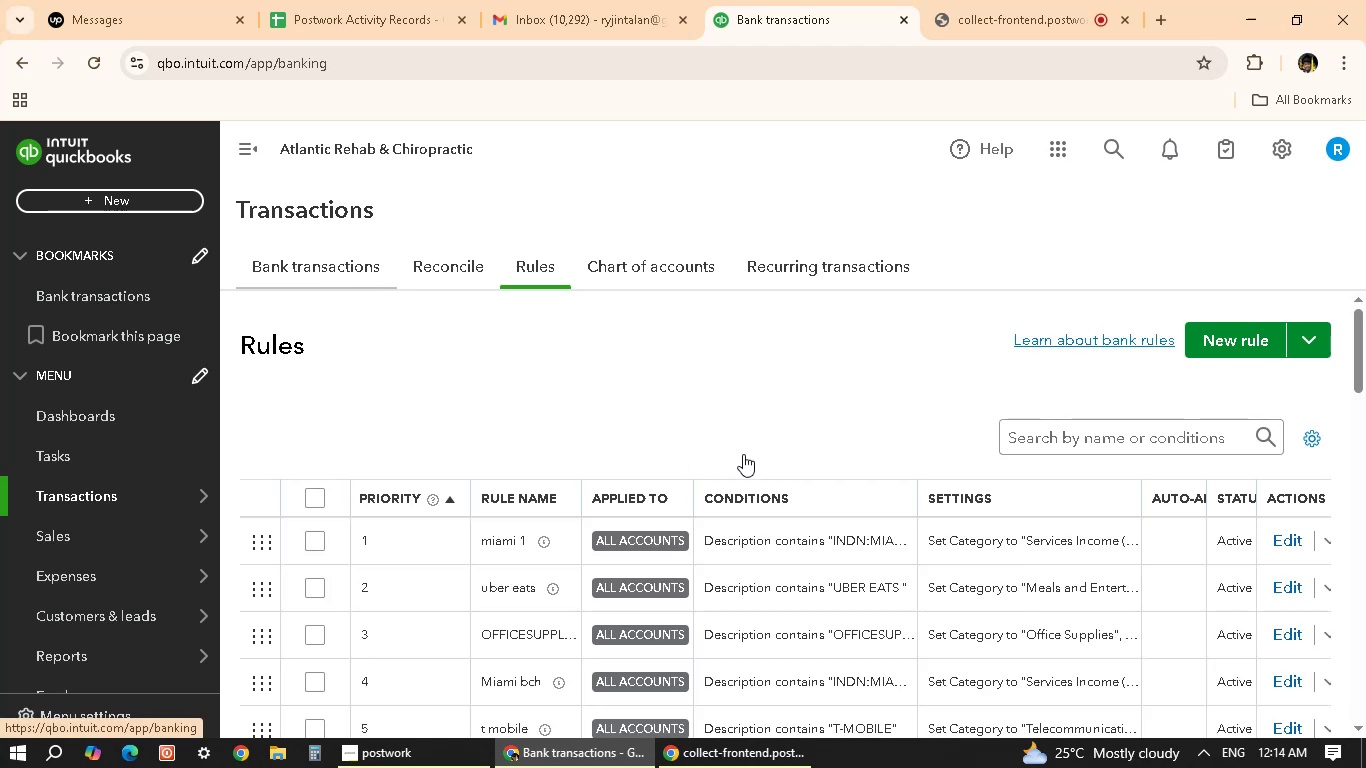 
scroll: coordinate [784, 468], scroll_direction: down, amount: 11.0
 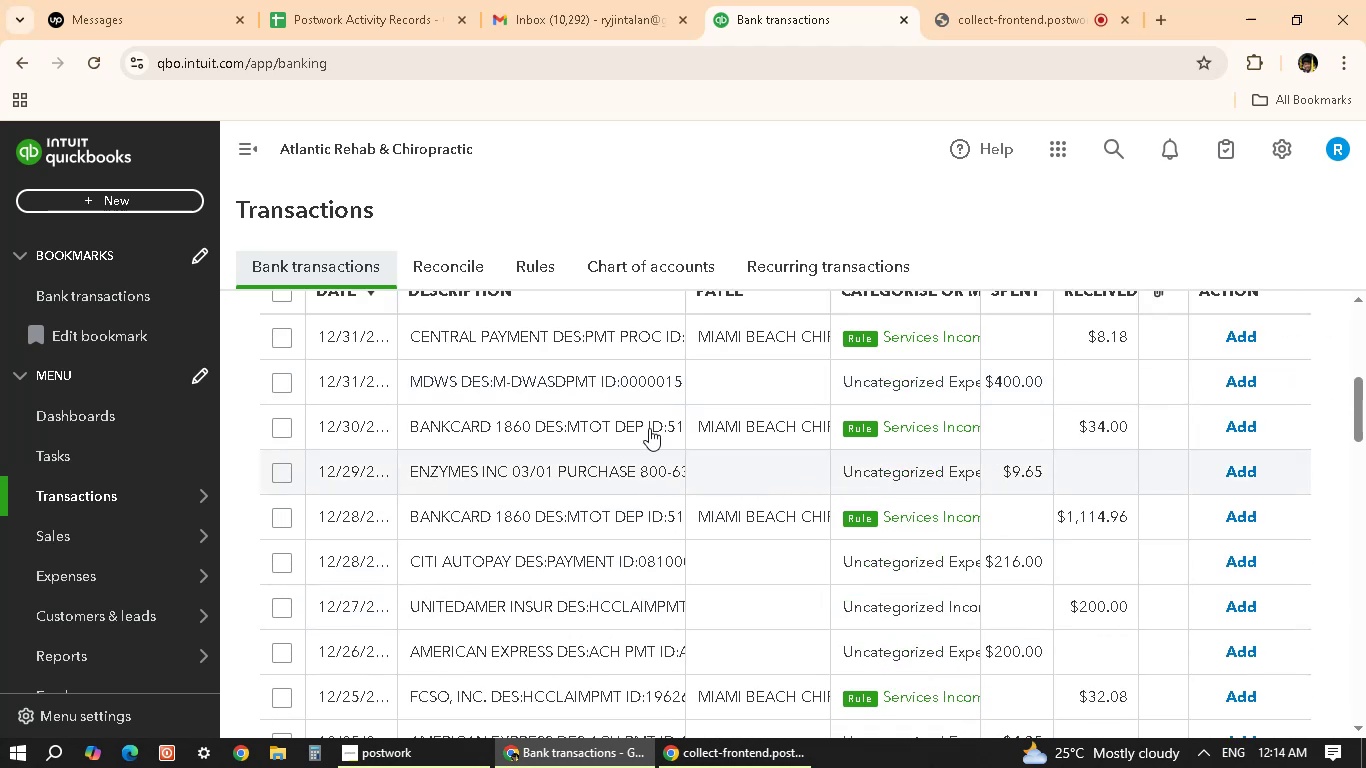 
scroll: coordinate [884, 374], scroll_direction: up, amount: 2.0
 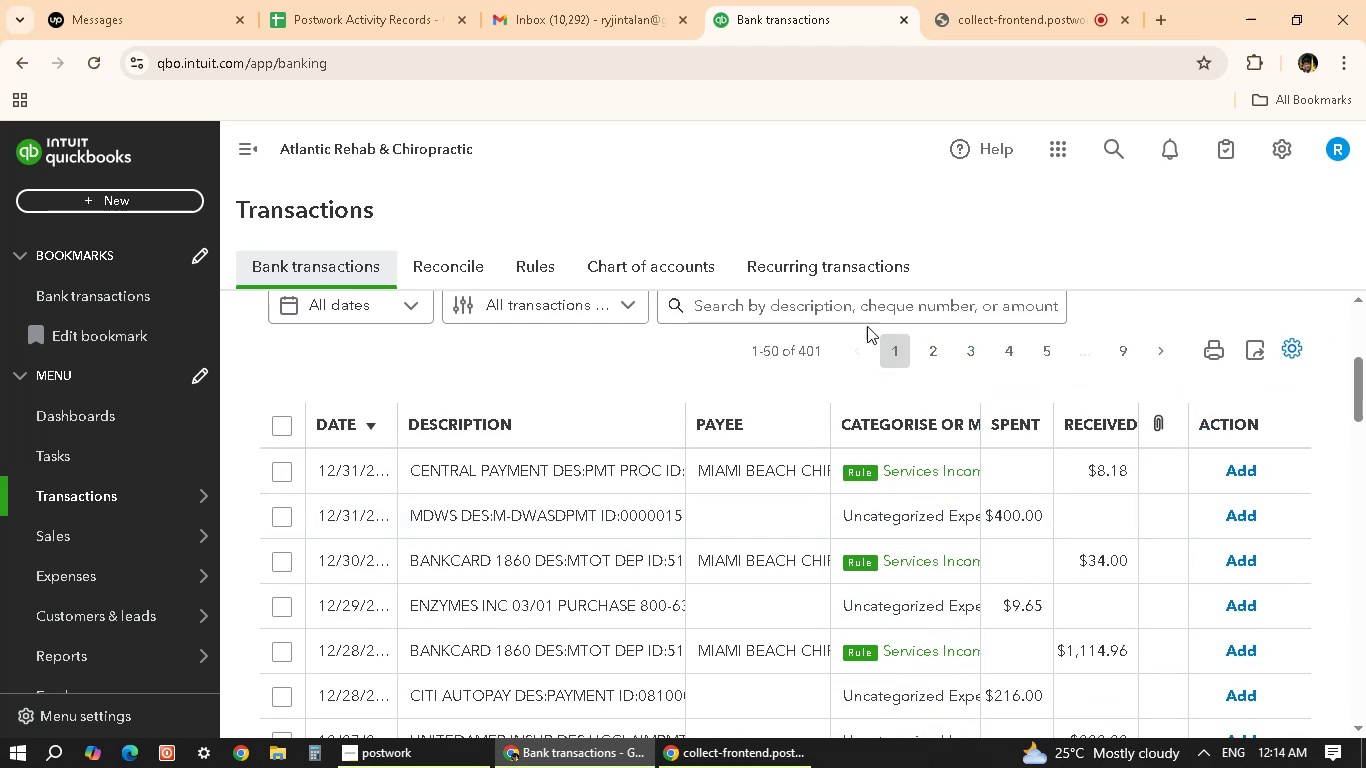 
left_click([851, 288])
 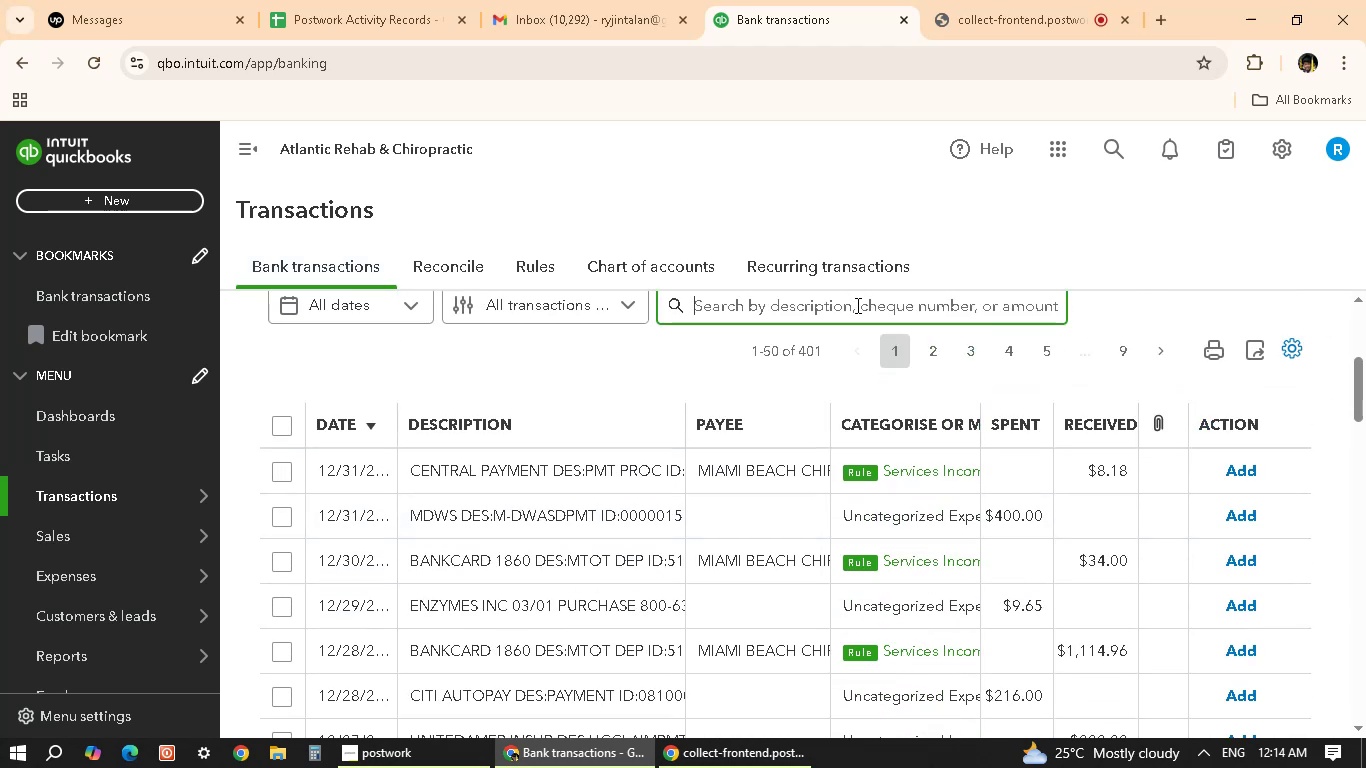 
scroll: coordinate [618, 406], scroll_direction: up, amount: 2.0
 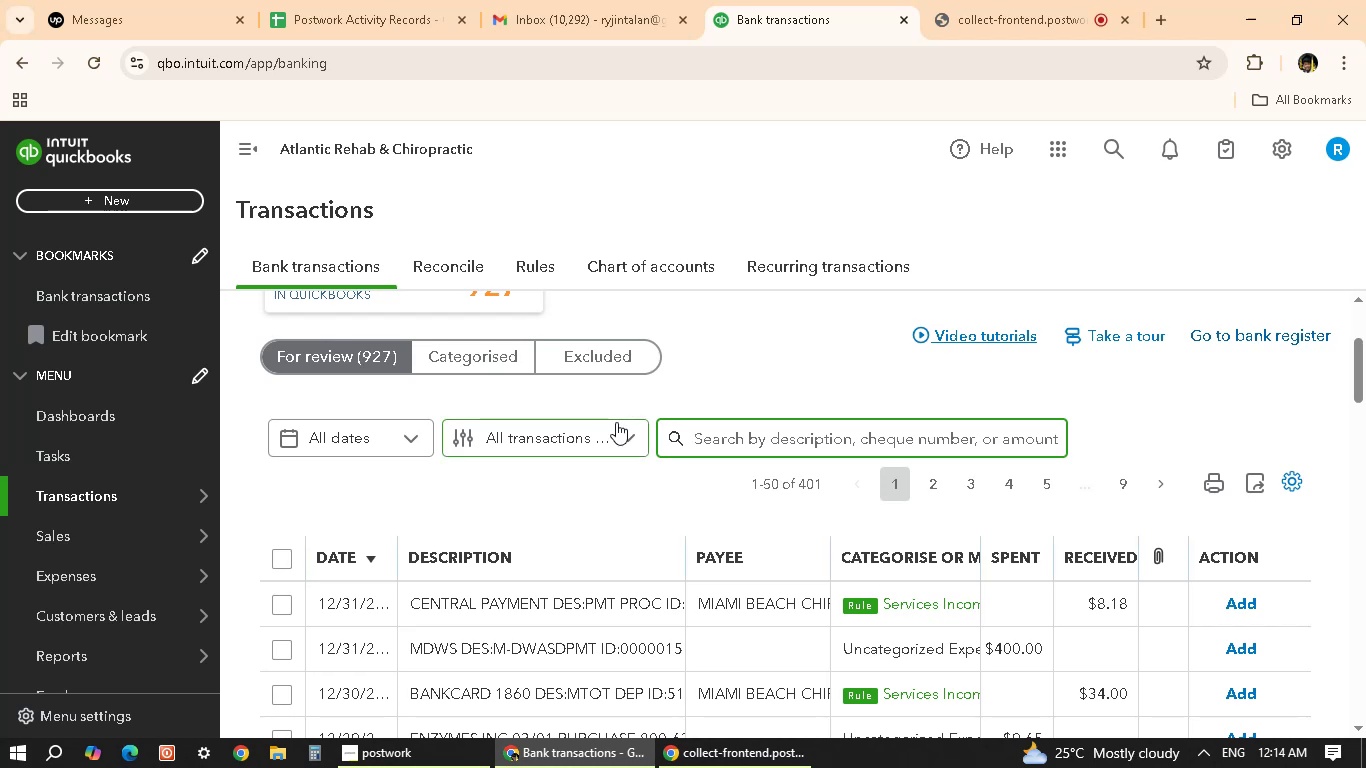 
wait(5.62)
 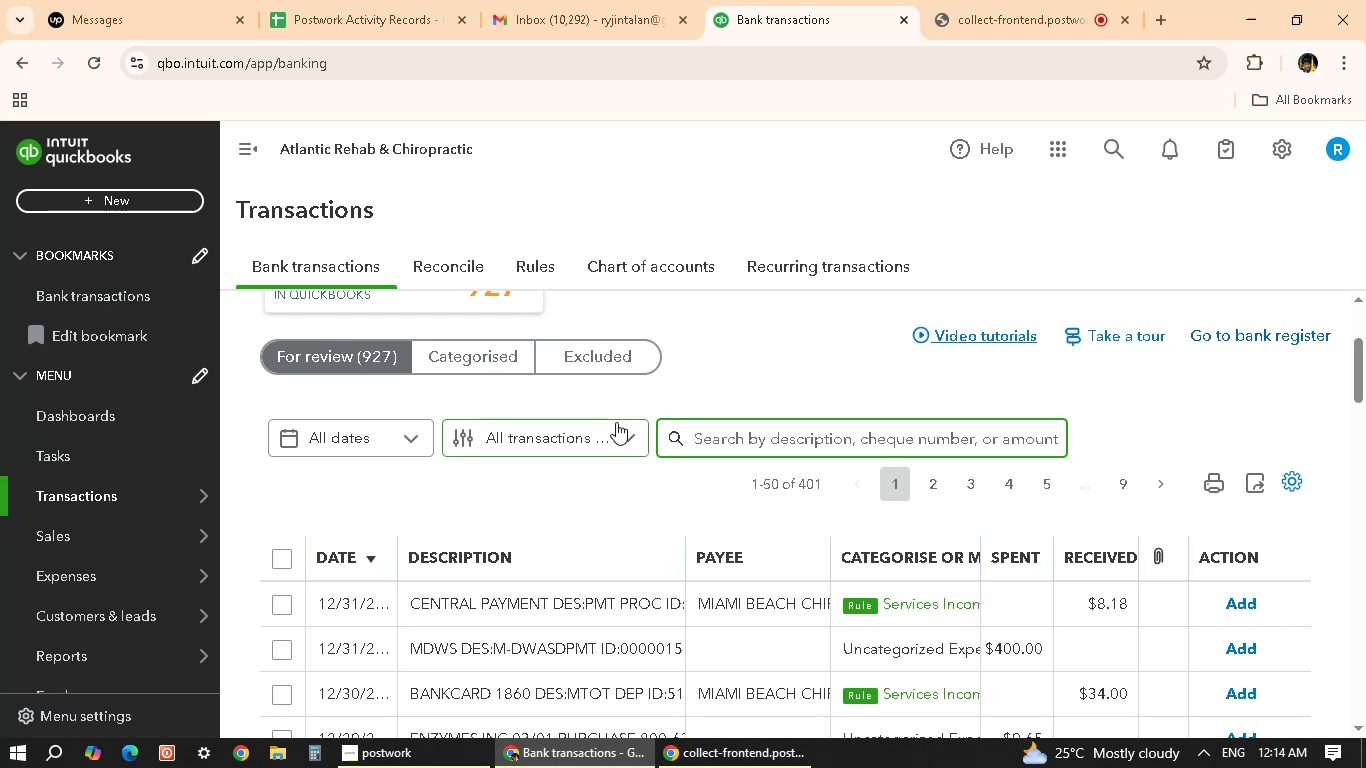 
type(ZELLE)
 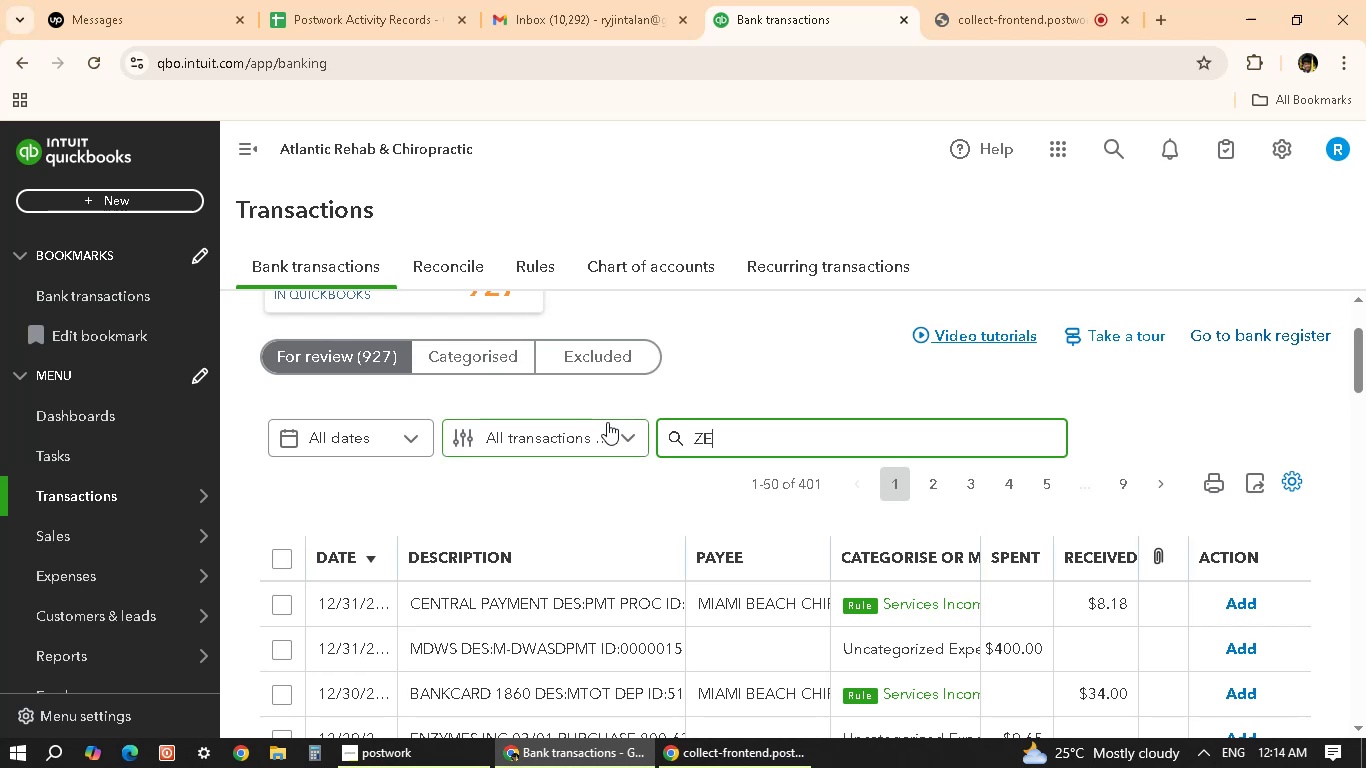 
scroll: coordinate [616, 422], scroll_direction: up, amount: 1.0
 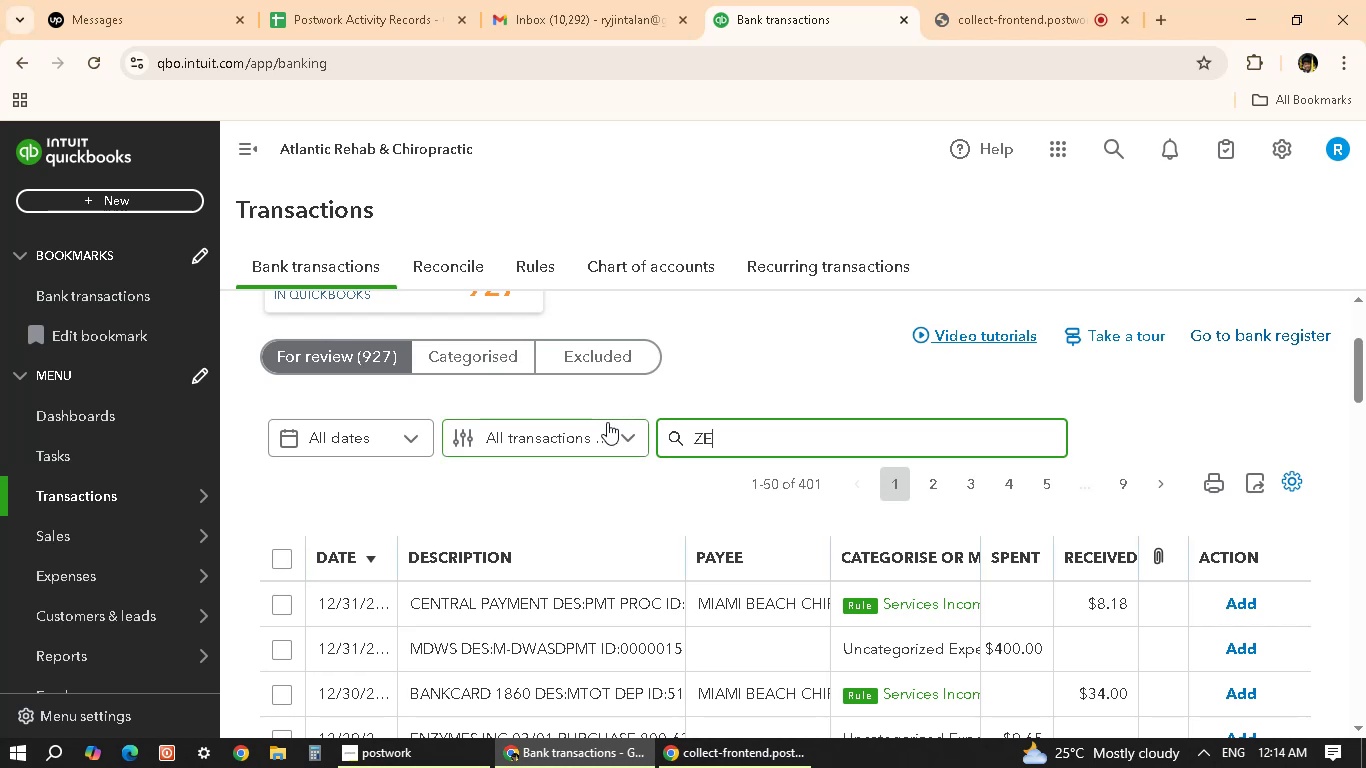 
key(Enter)
 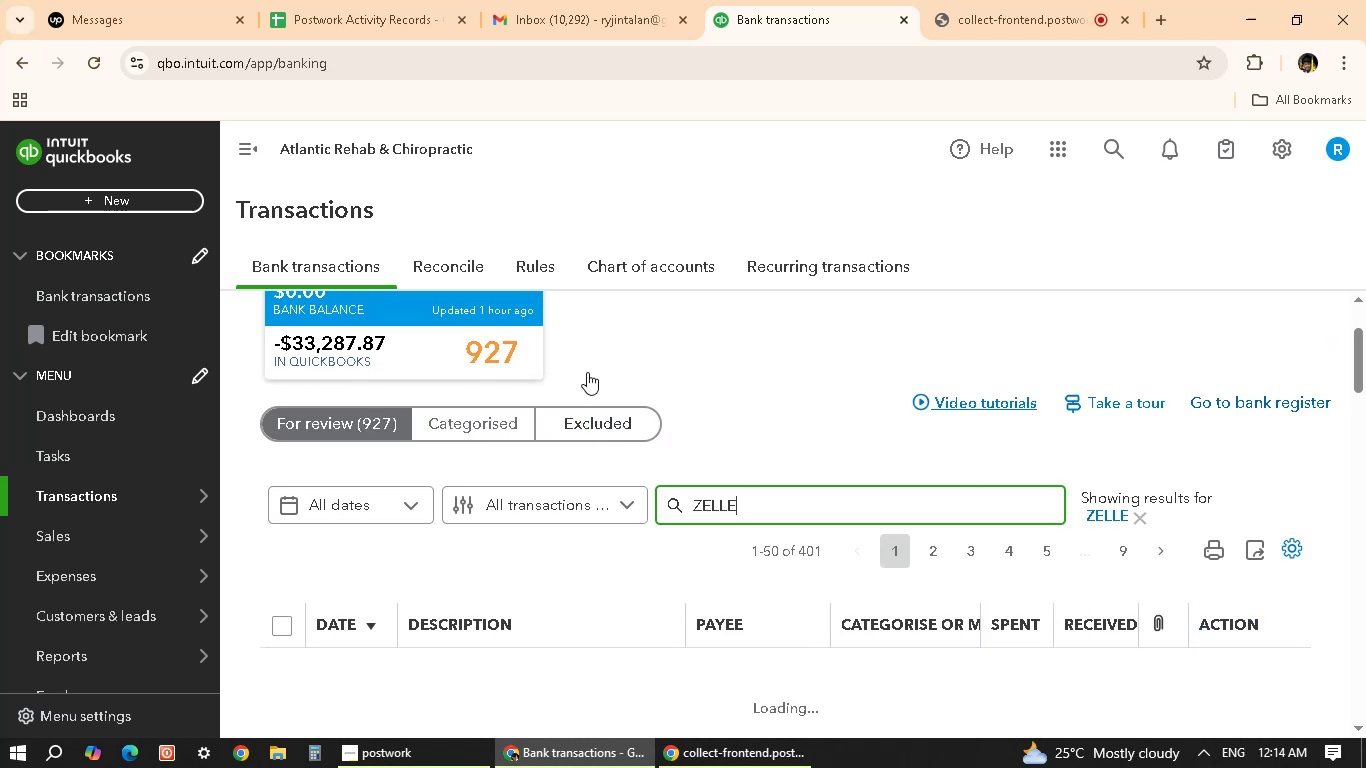 
scroll: coordinate [751, 527], scroll_direction: down, amount: 5.0
 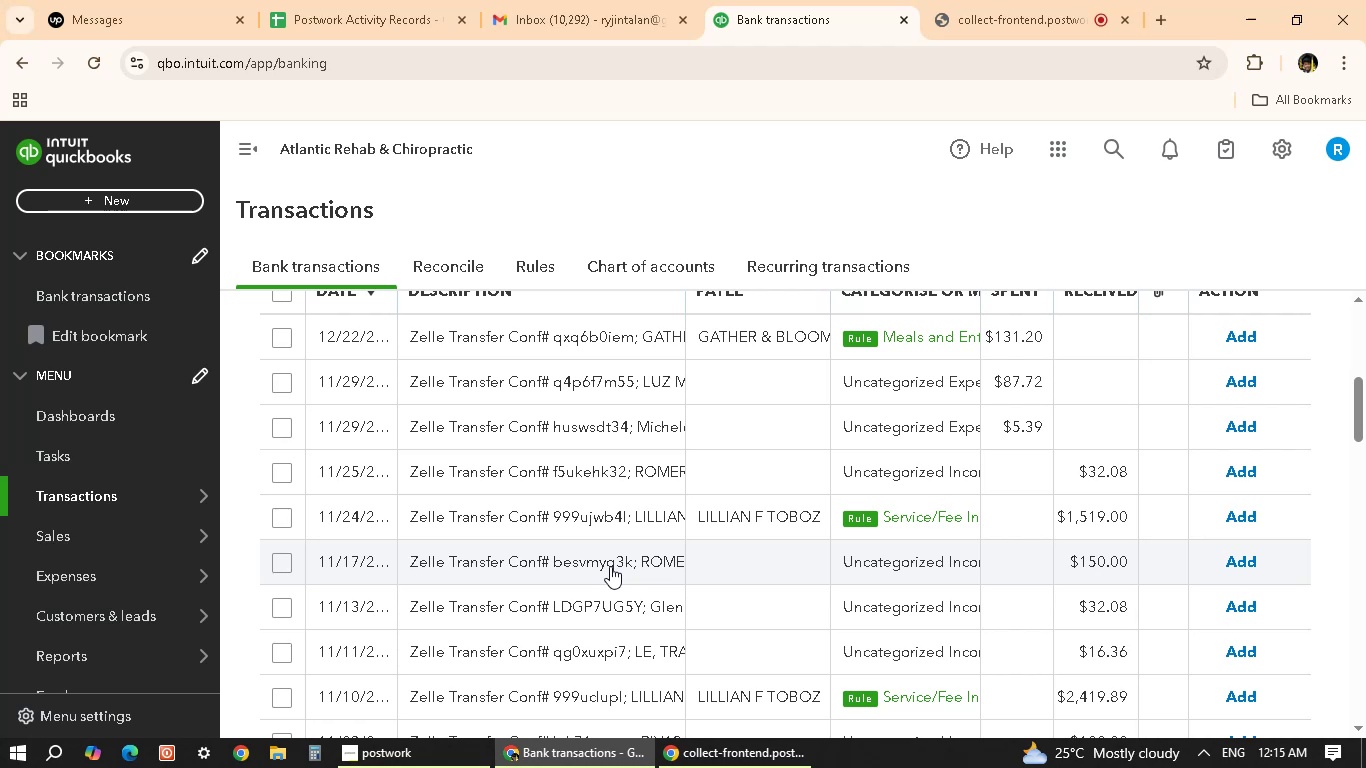 
wait(10.61)
 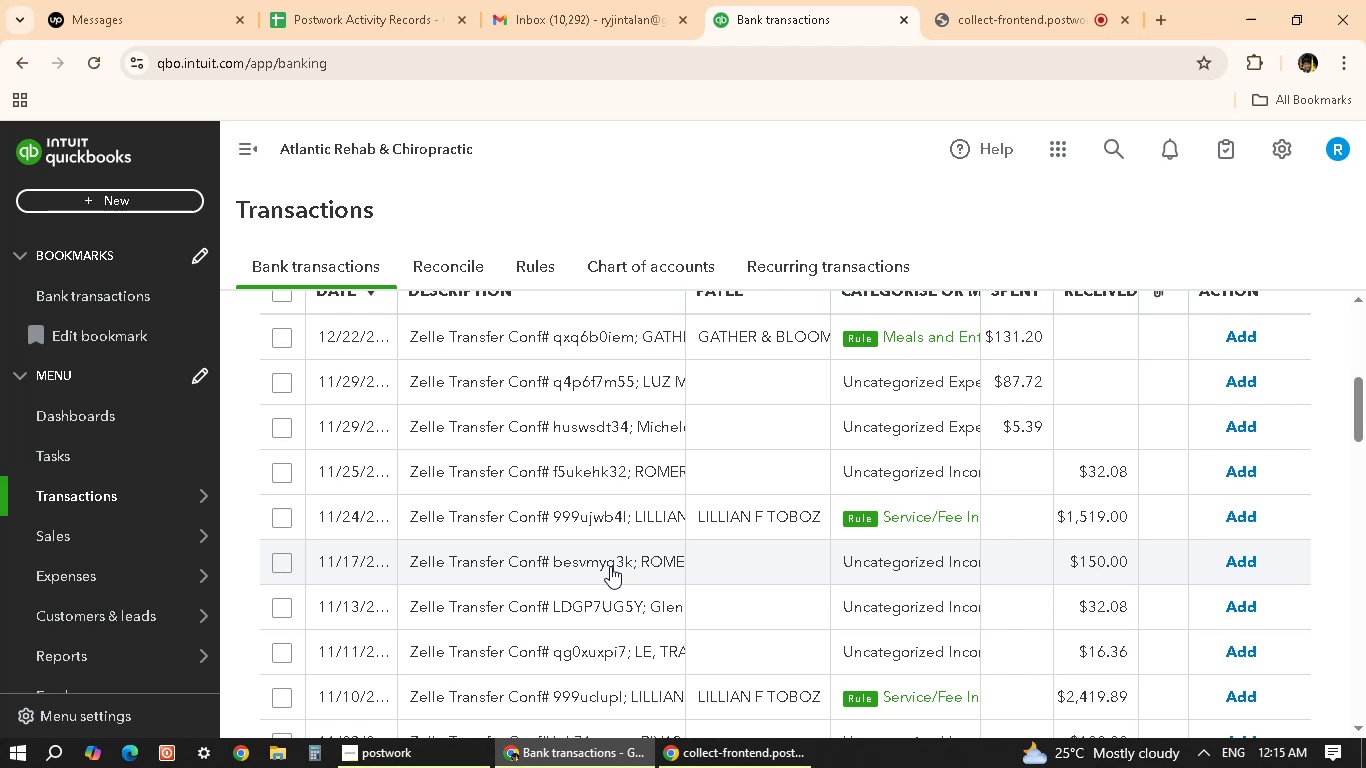 
scroll: coordinate [730, 538], scroll_direction: down, amount: 5.0
 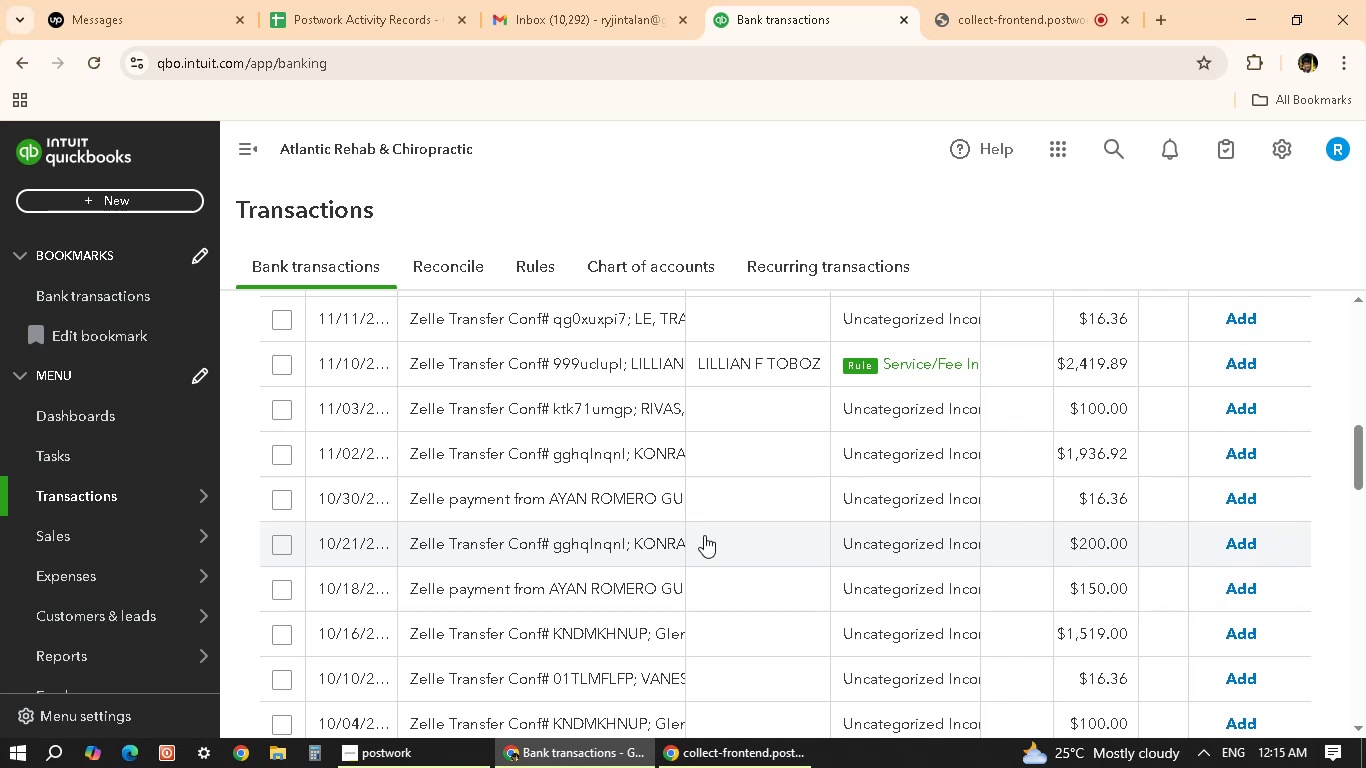 
wait(8.77)
 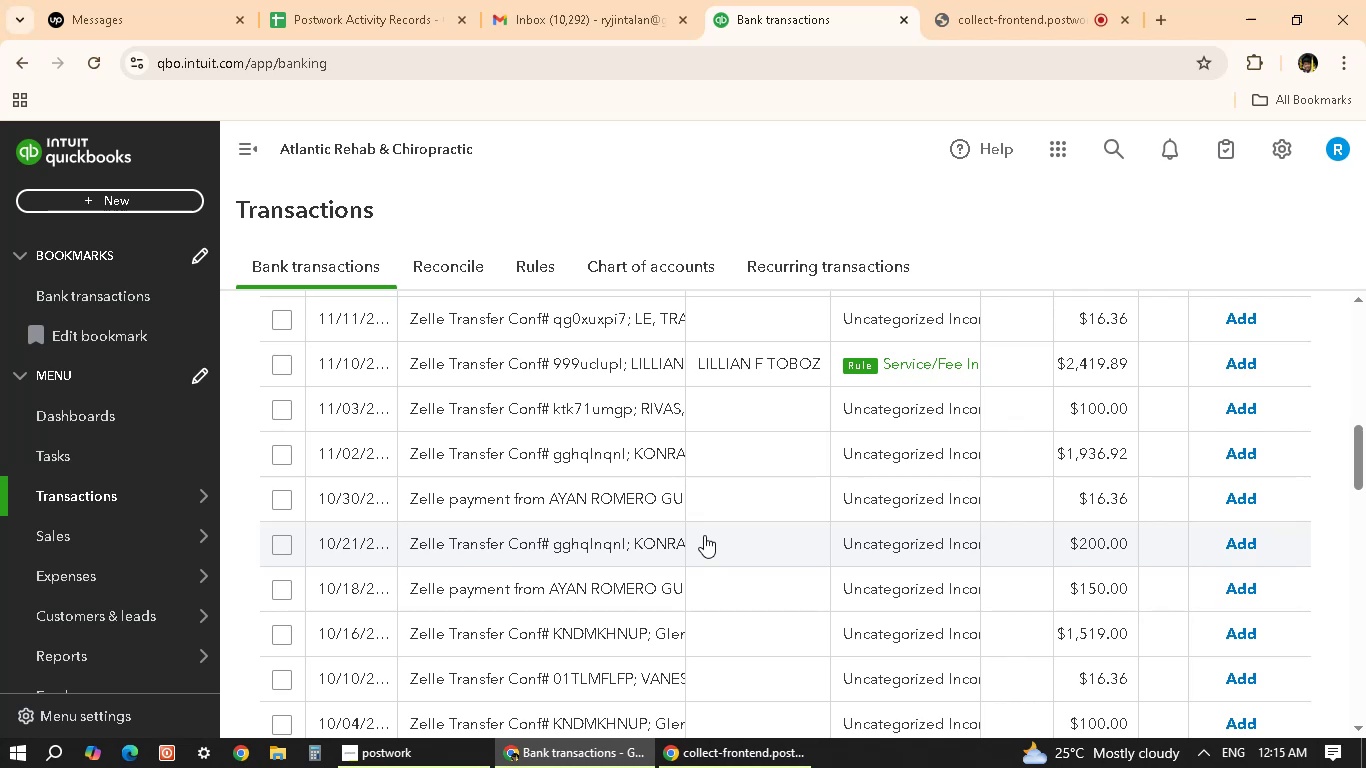 
scroll: coordinate [757, 494], scroll_direction: down, amount: 2.0
 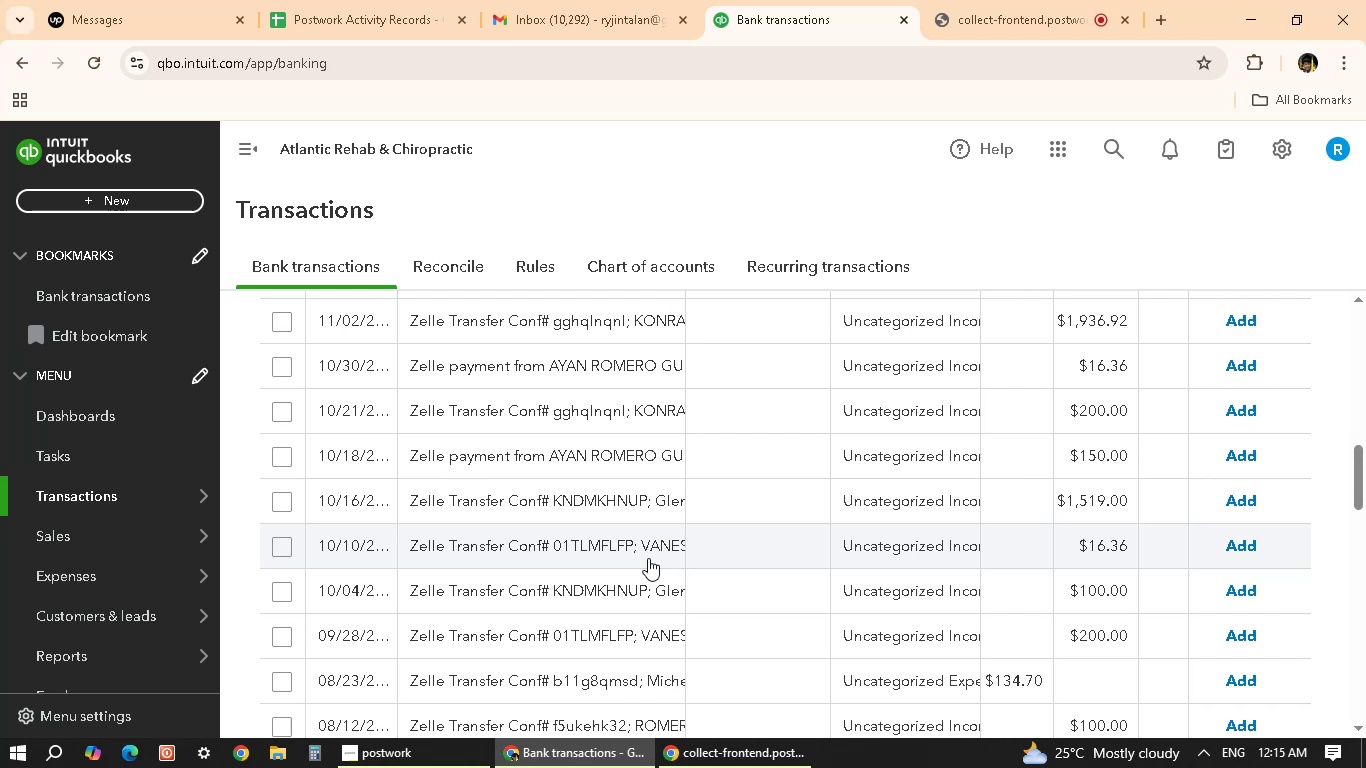 
wait(5.28)
 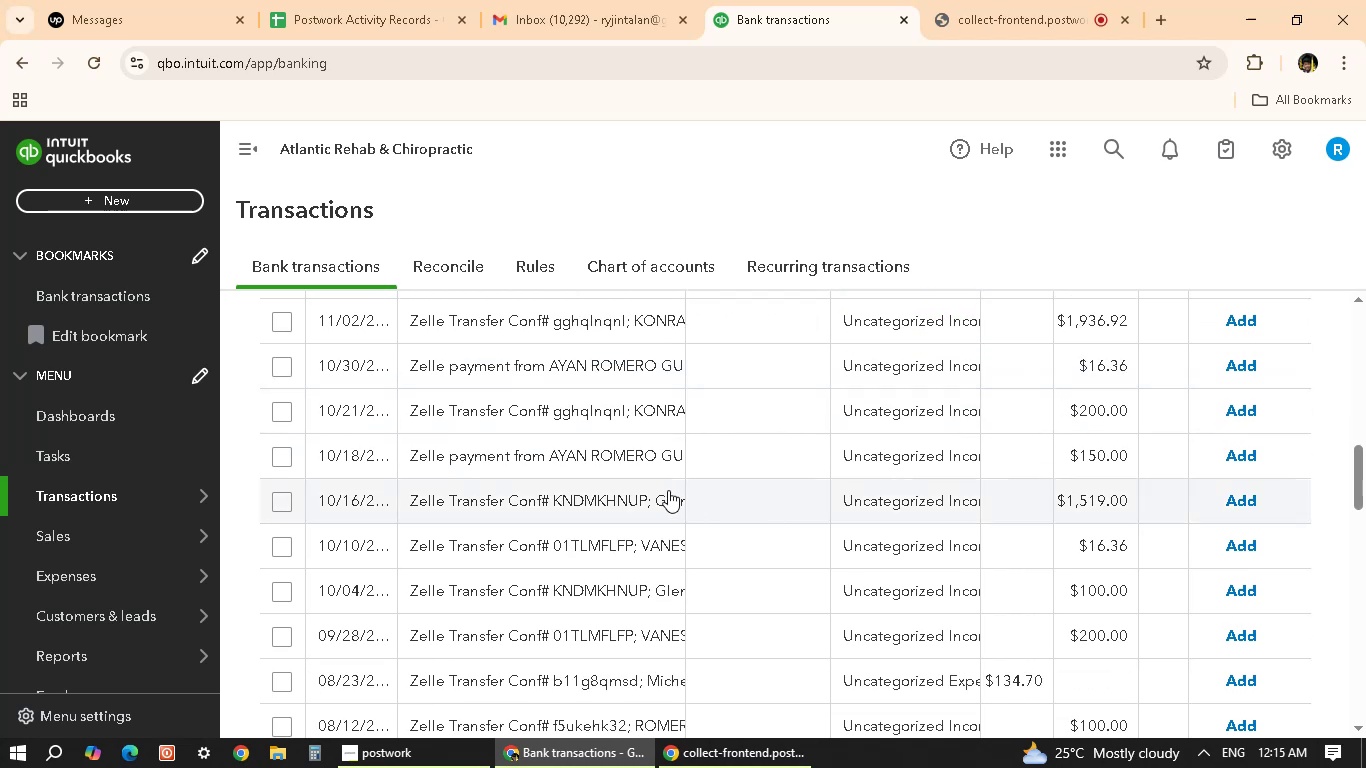 
scroll: coordinate [648, 558], scroll_direction: down, amount: 1.0
 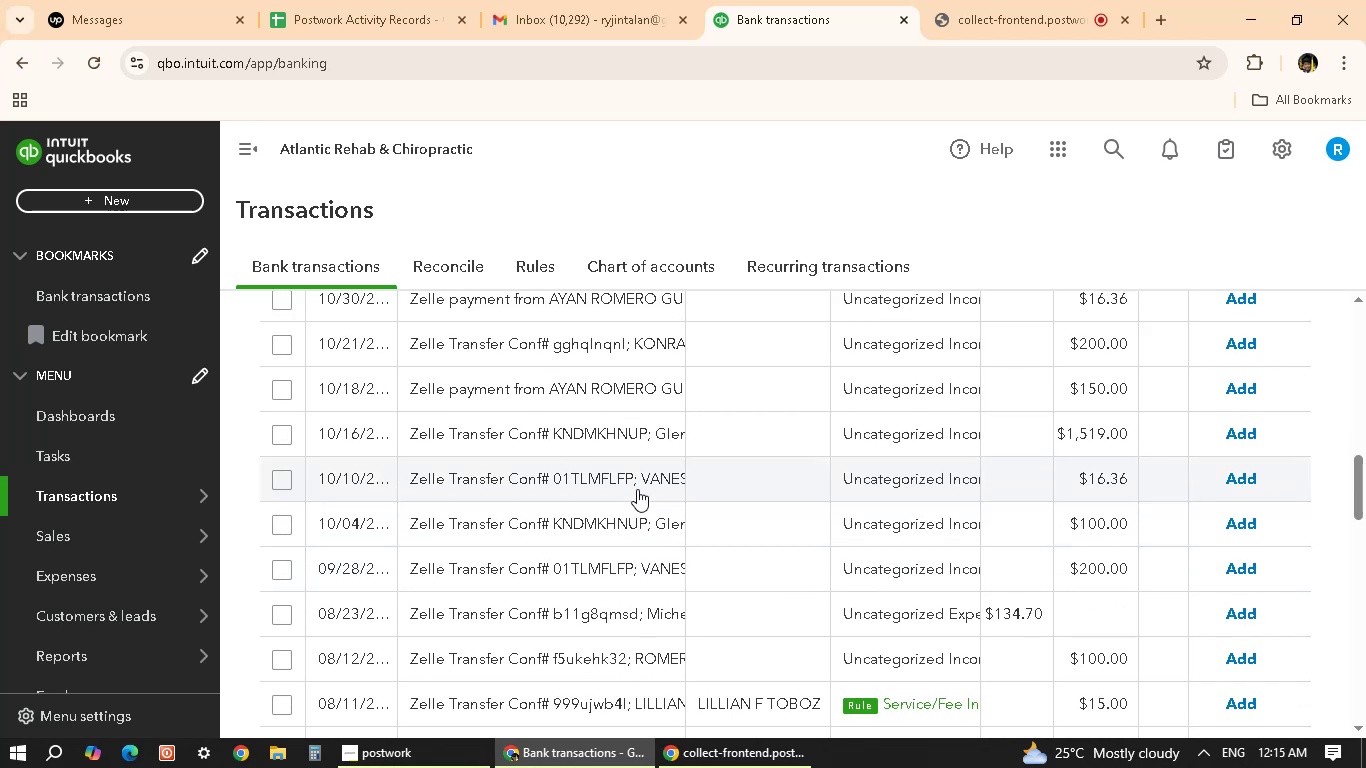 
left_click([635, 487])
 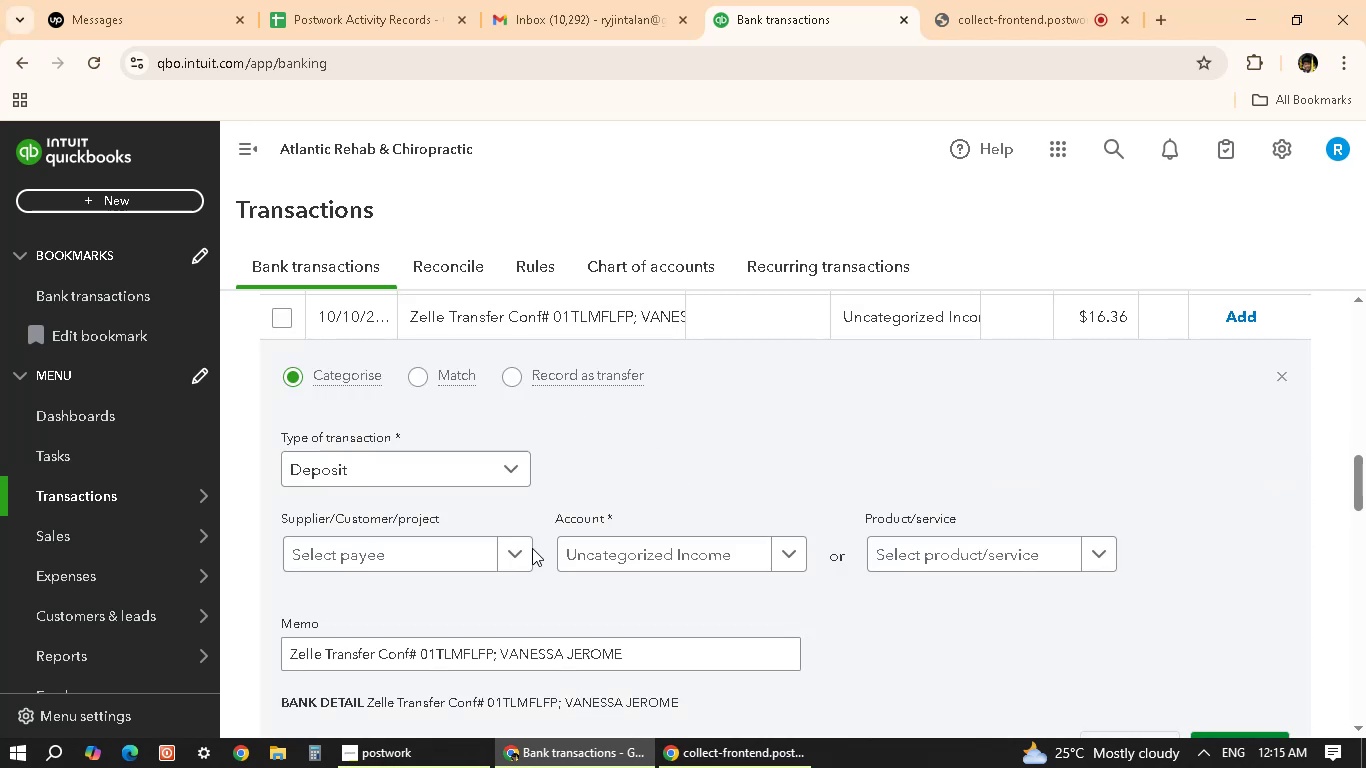 
left_click_drag(start_coordinate=[647, 654], to_coordinate=[506, 651])
 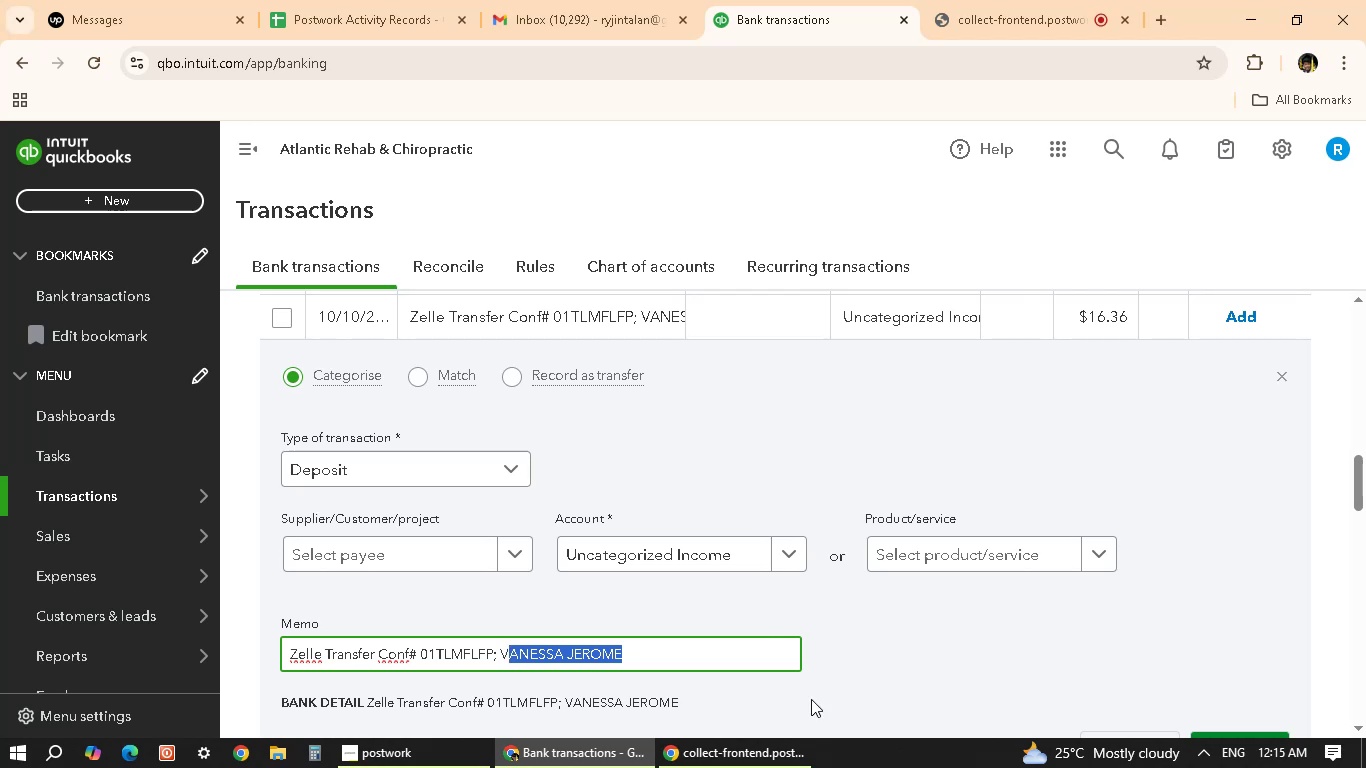 
key(Shift+ArrowLeft)
 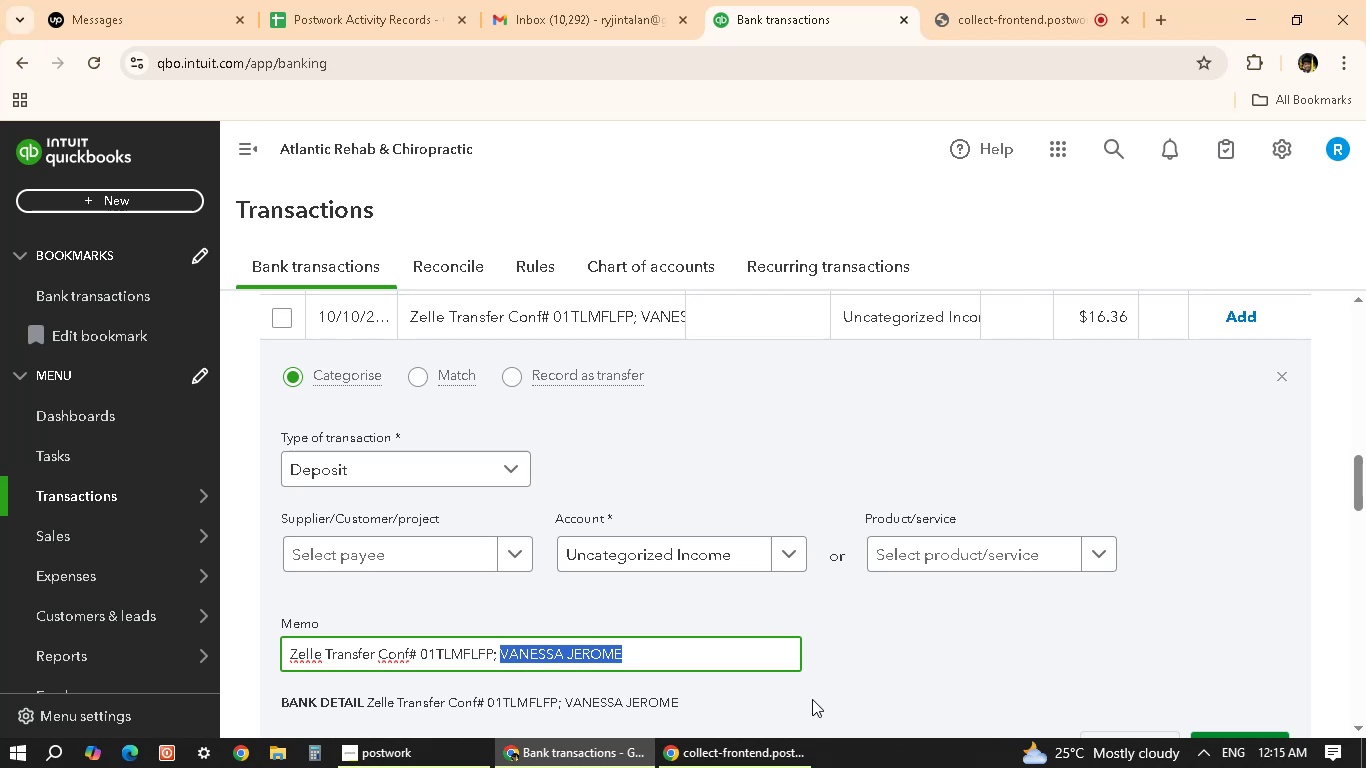 
key(Control+C)
 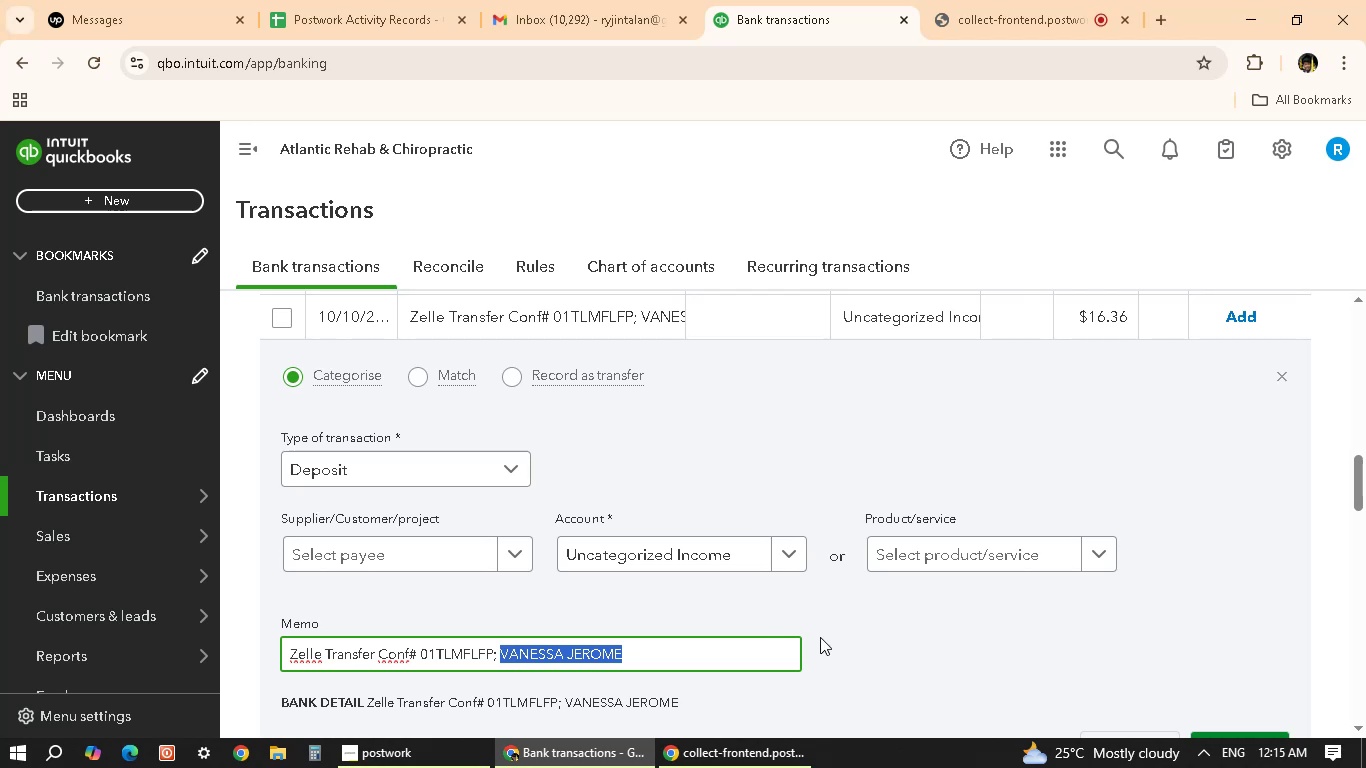 
scroll: coordinate [891, 350], scroll_direction: up, amount: 14.0
 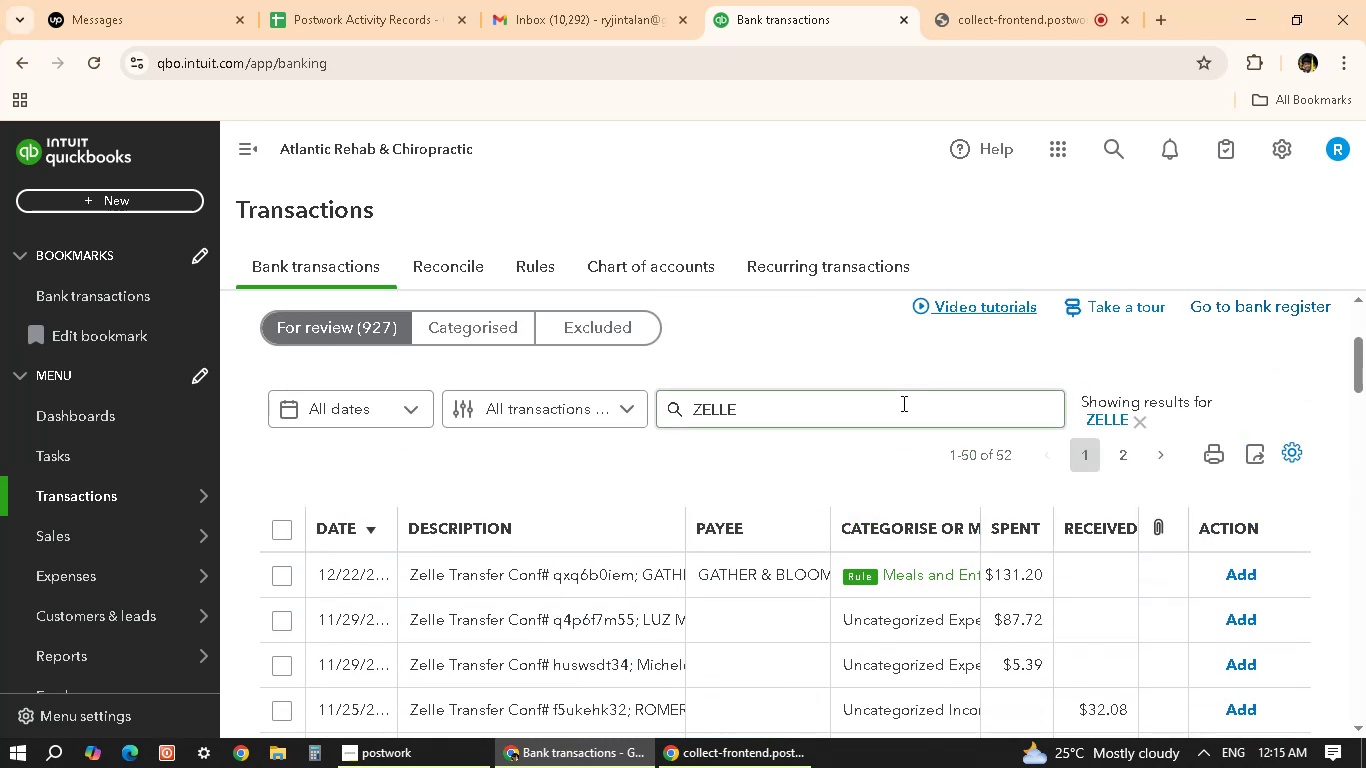 
left_click([902, 403])
 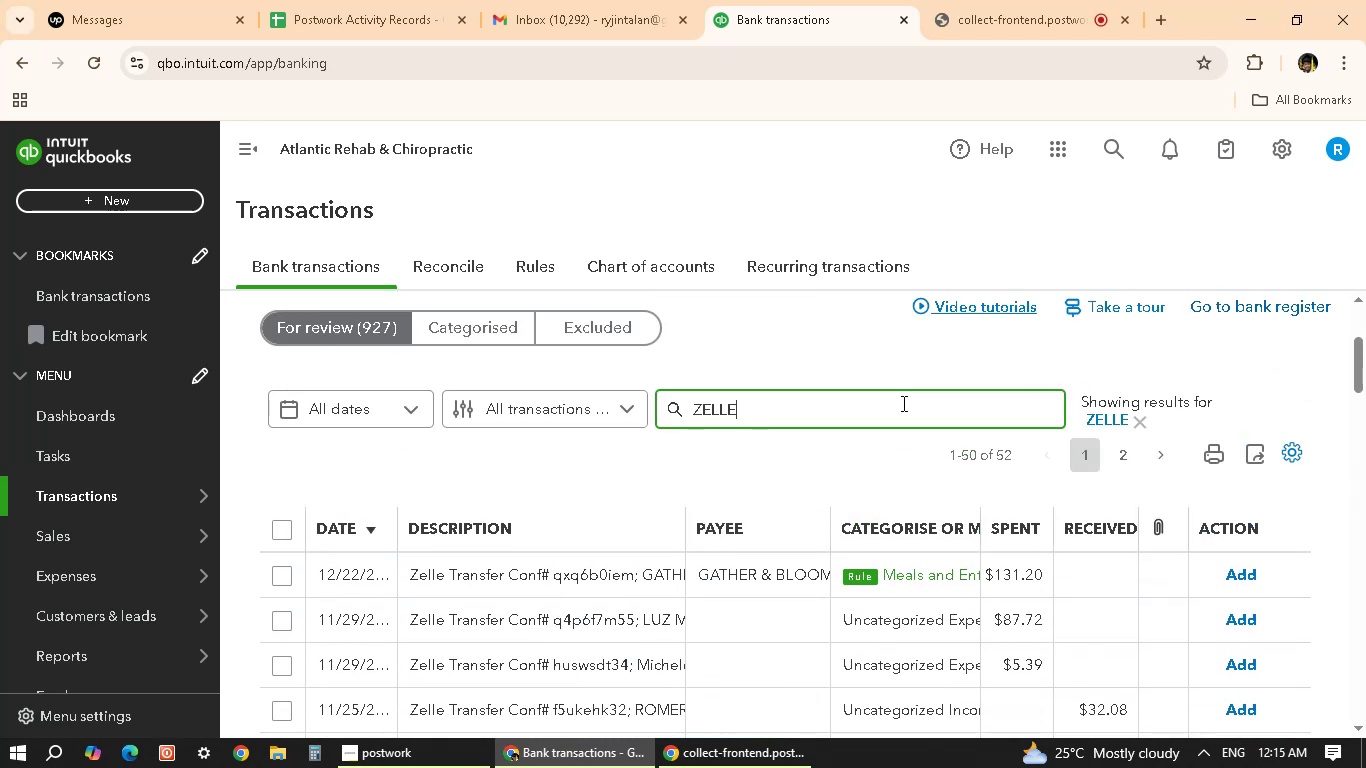 
key(Control+A)
 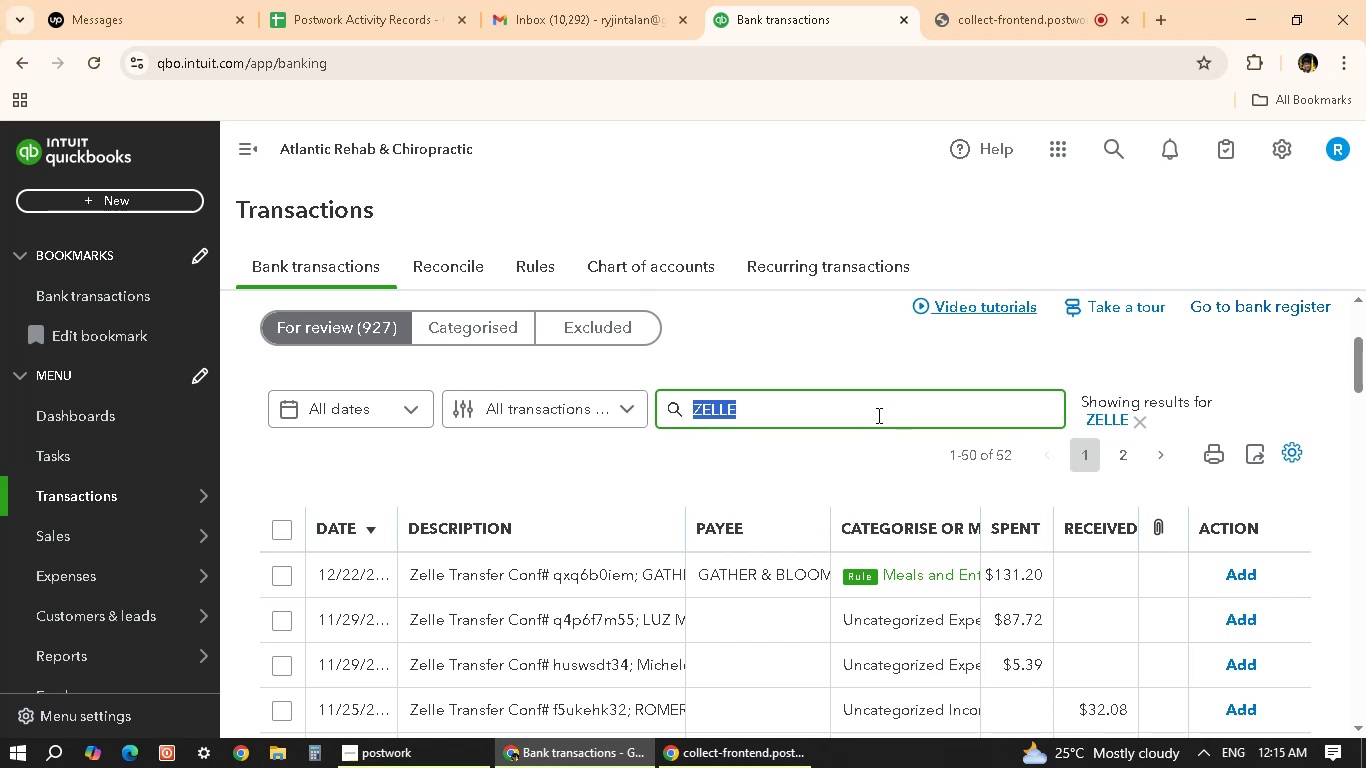 
key(Control+V)
 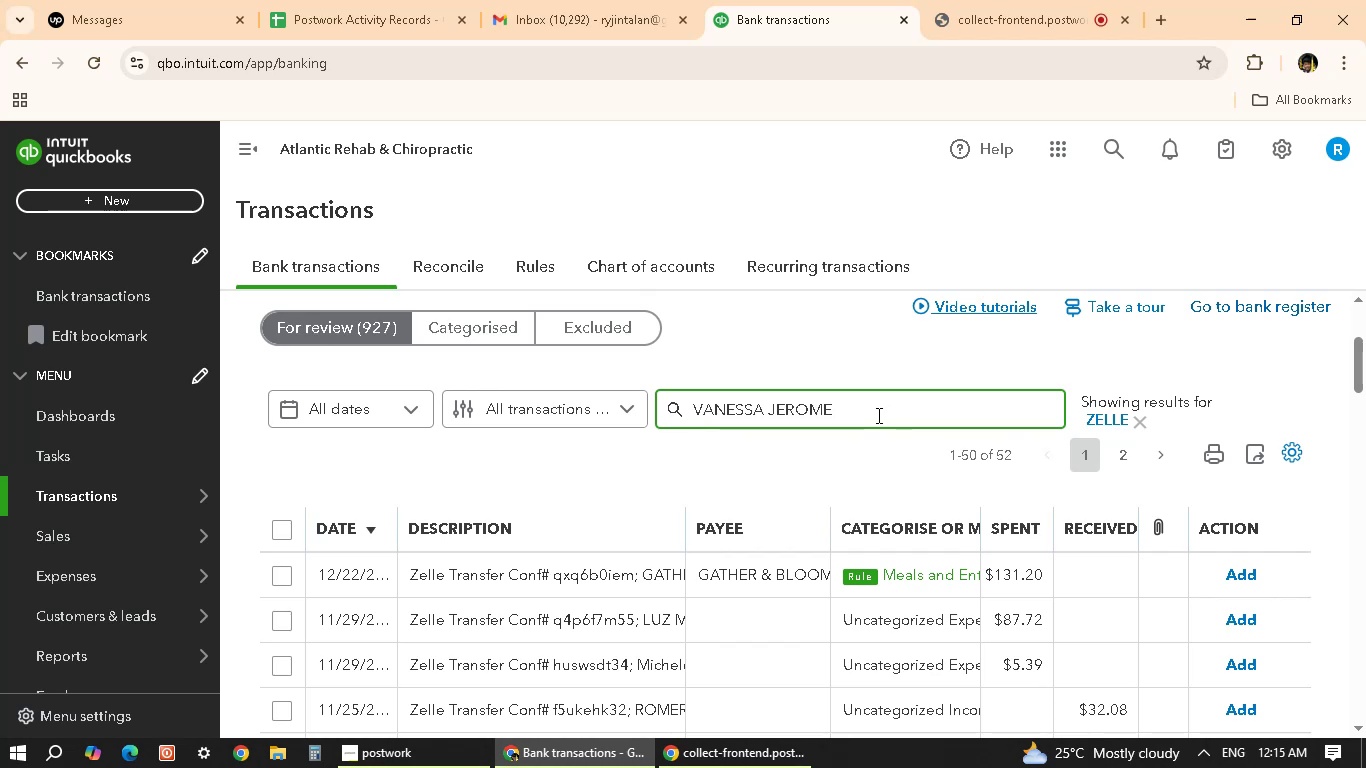 
key(Enter)
 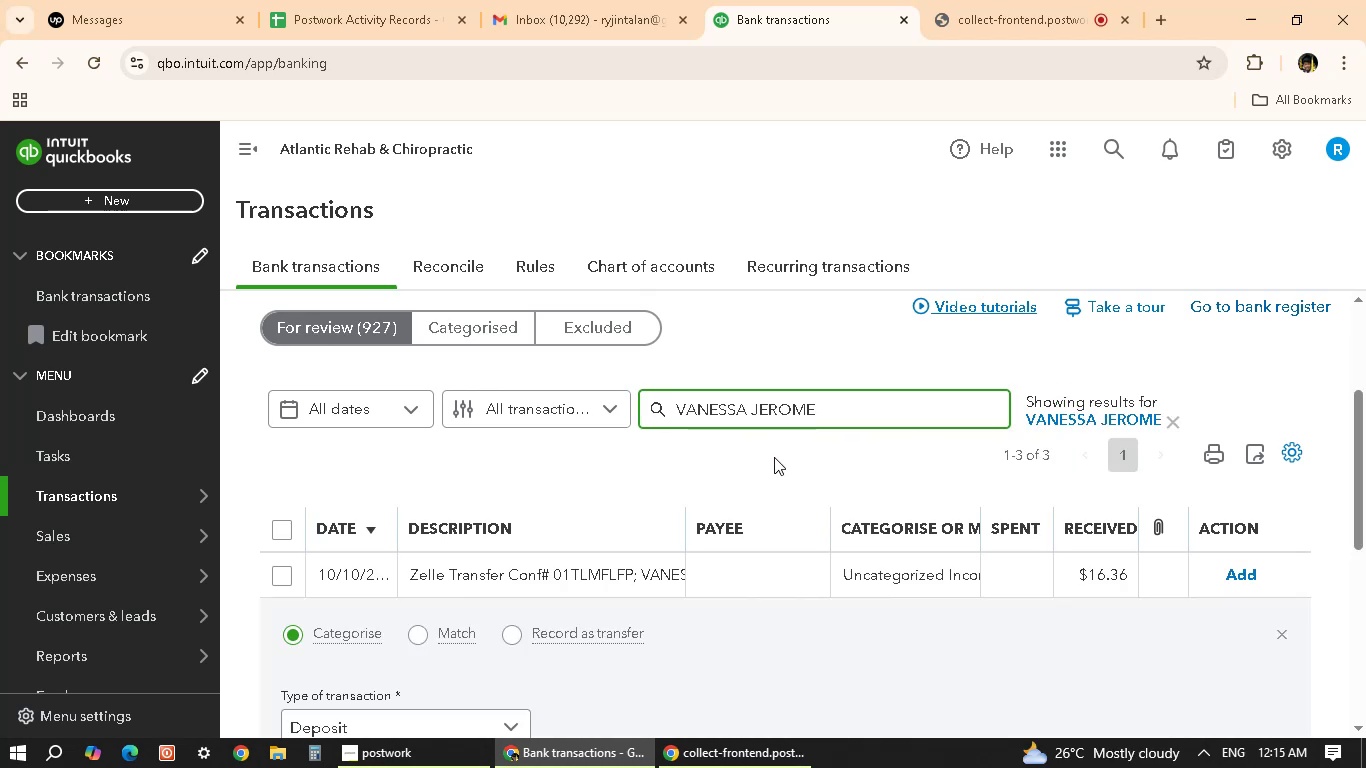 
scroll: coordinate [731, 605], scroll_direction: down, amount: 2.0
 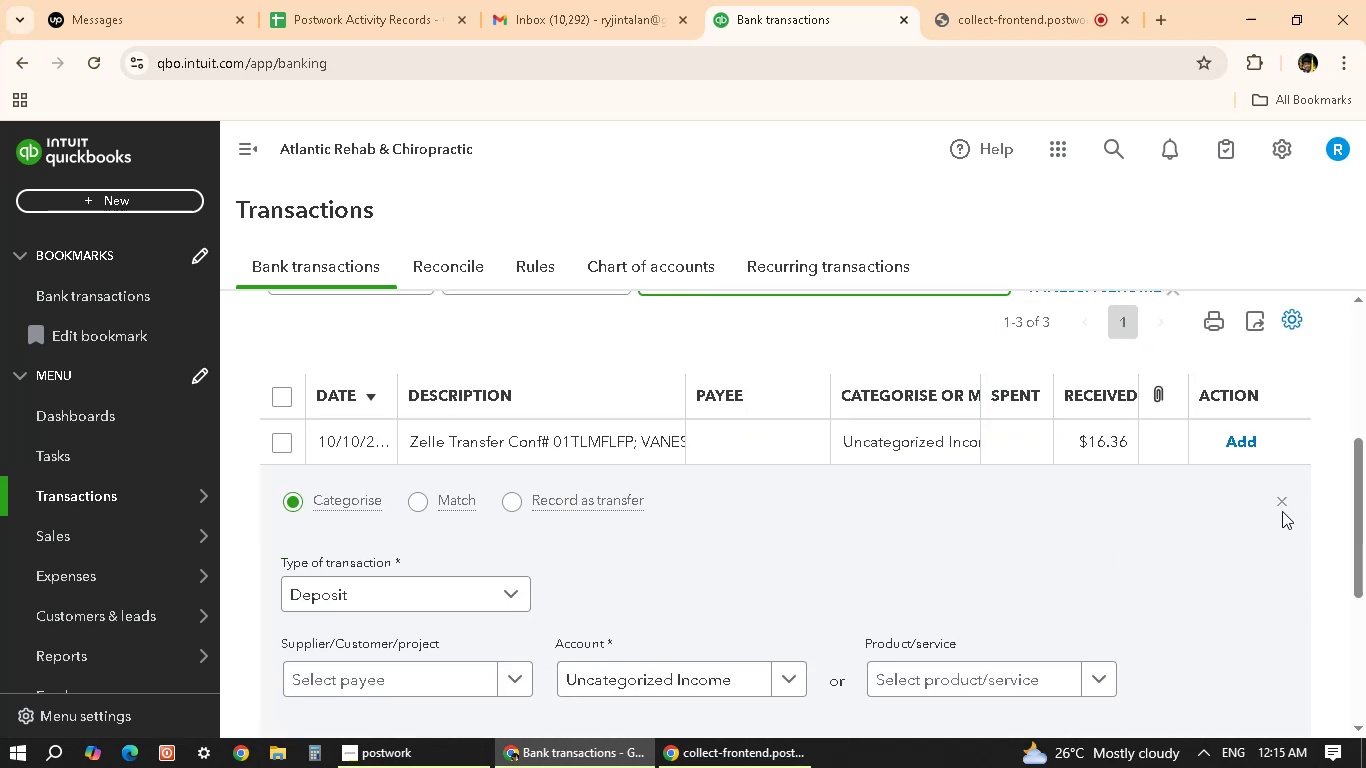 
left_click([1286, 500])
 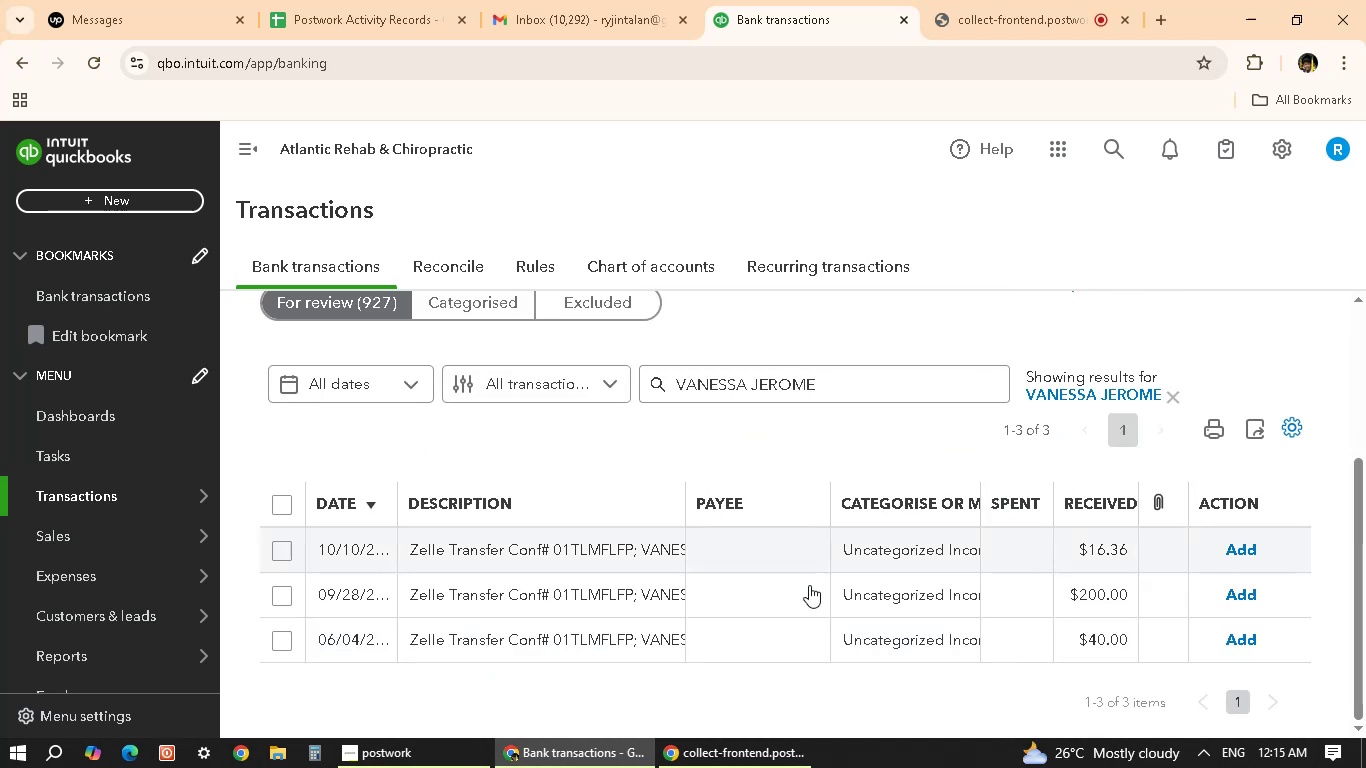 
scroll: coordinate [809, 588], scroll_direction: down, amount: 1.0
 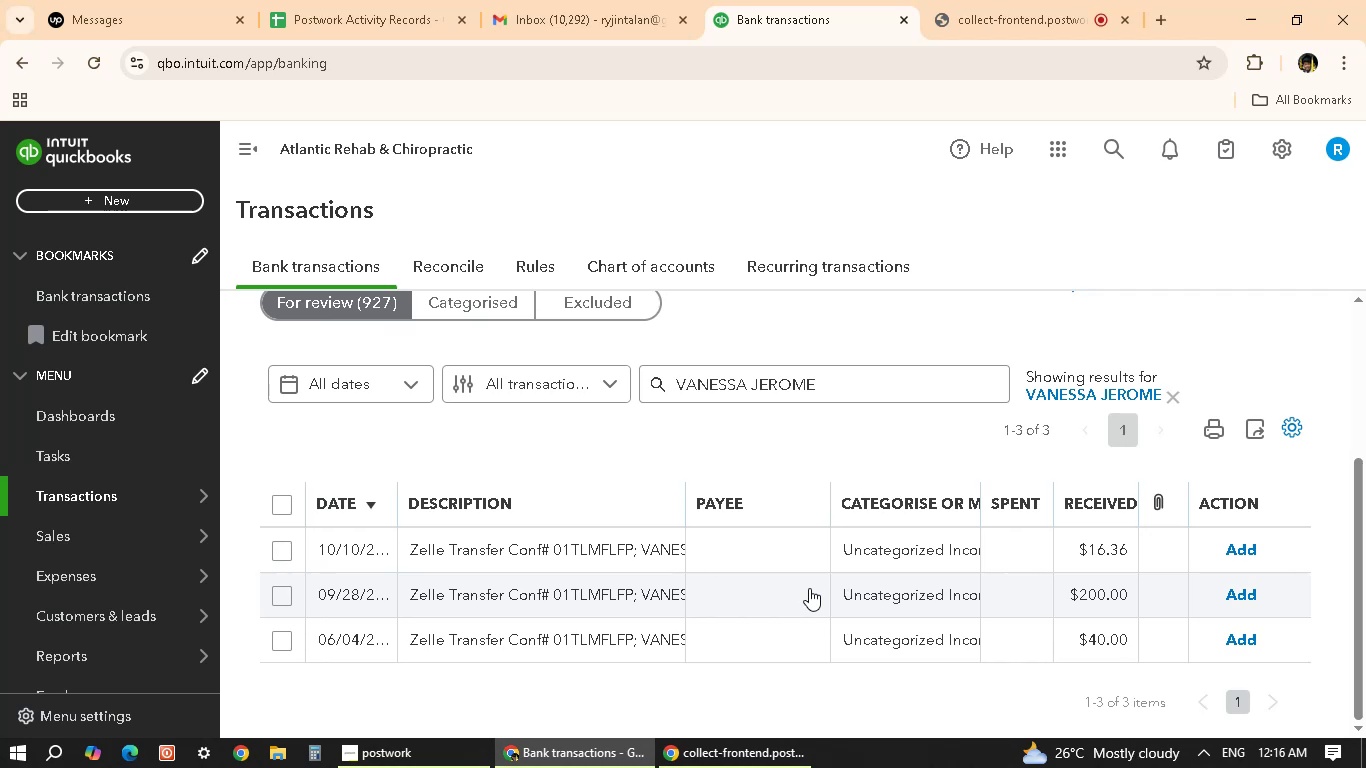 
wait(5.63)
 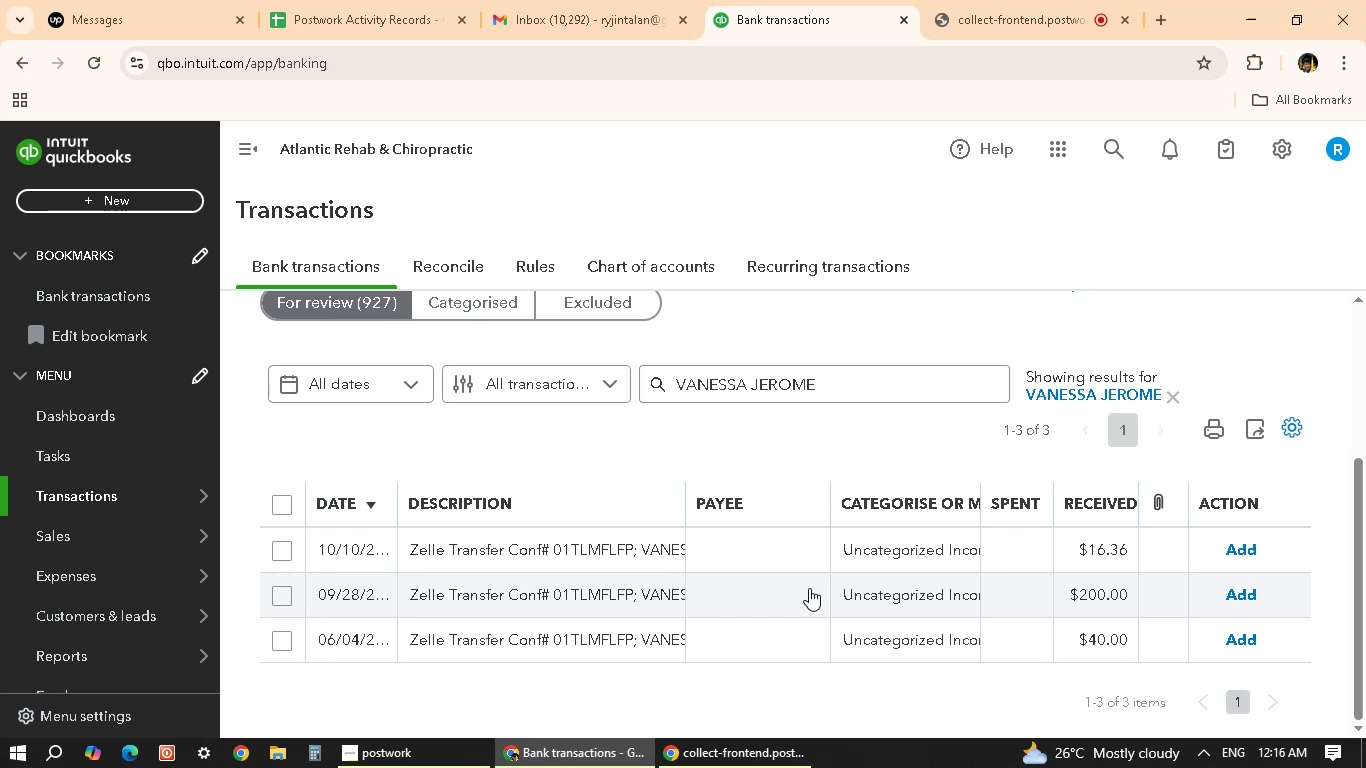 
scroll: coordinate [607, 461], scroll_direction: up, amount: 2.0
 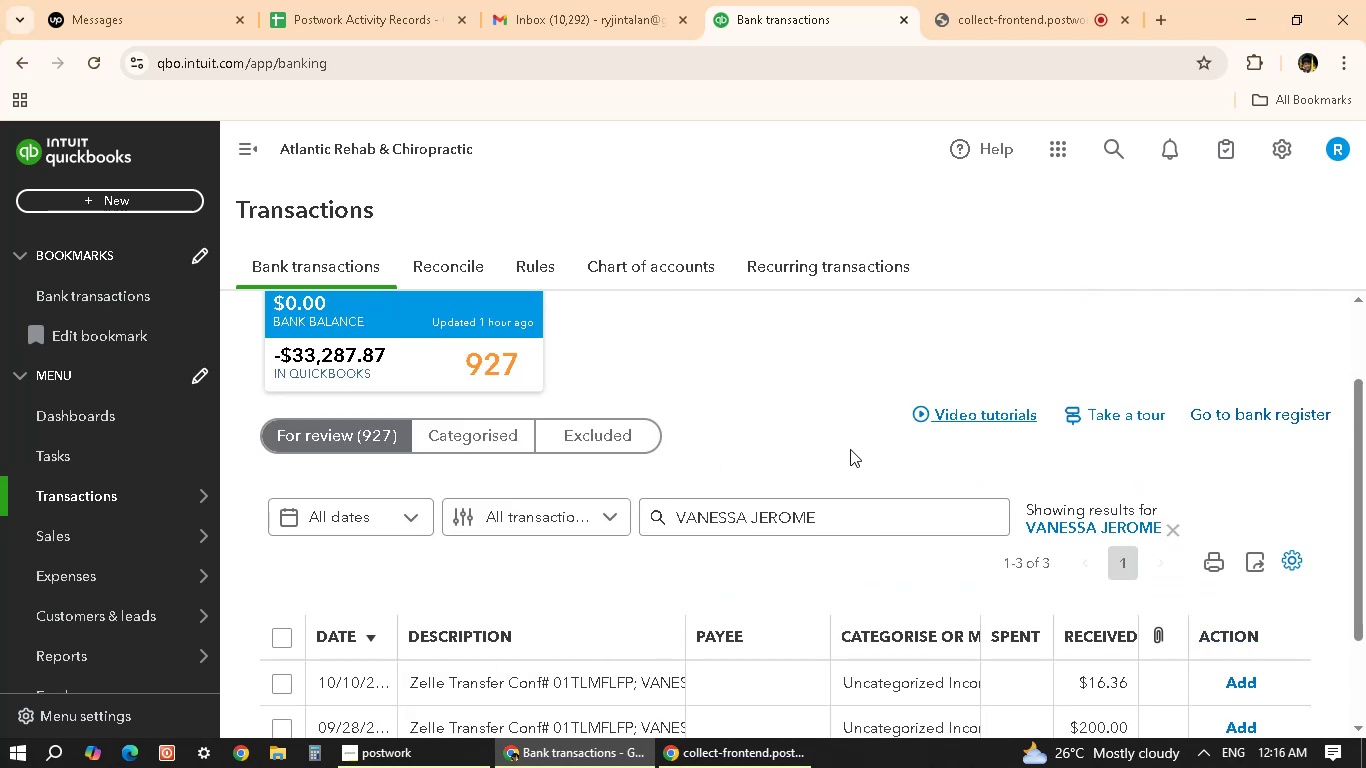 
scroll: coordinate [905, 476], scroll_direction: down, amount: 3.0
 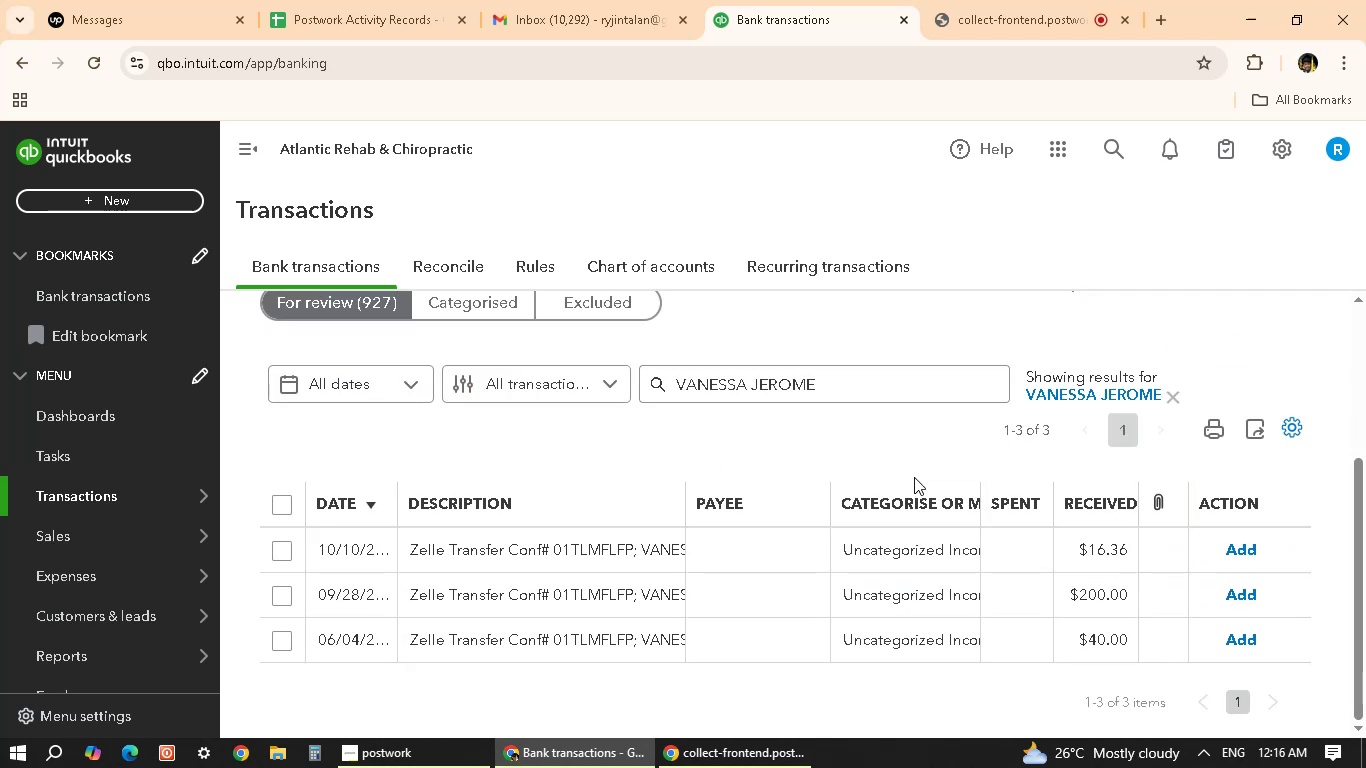 
scroll: coordinate [977, 525], scroll_direction: up, amount: 5.0
 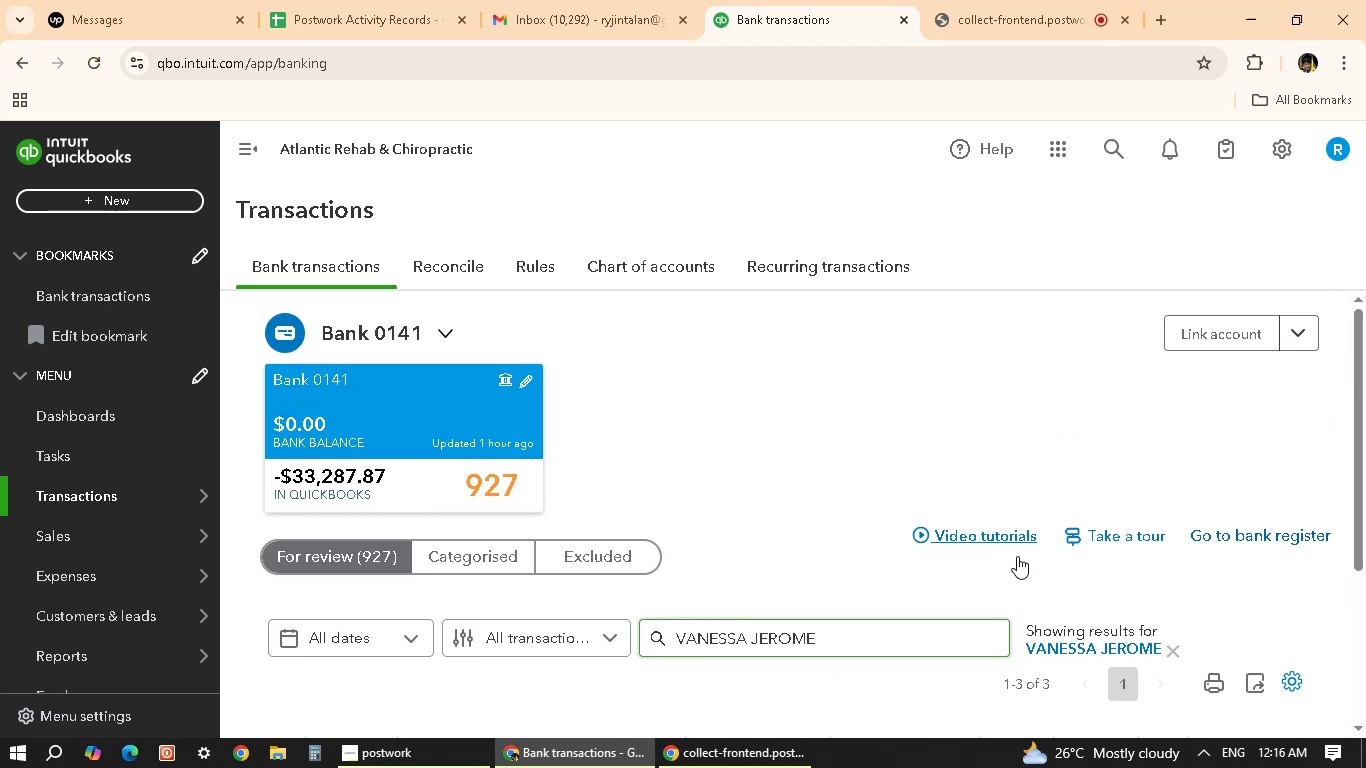 
scroll: coordinate [1101, 632], scroll_direction: down, amount: 7.0
 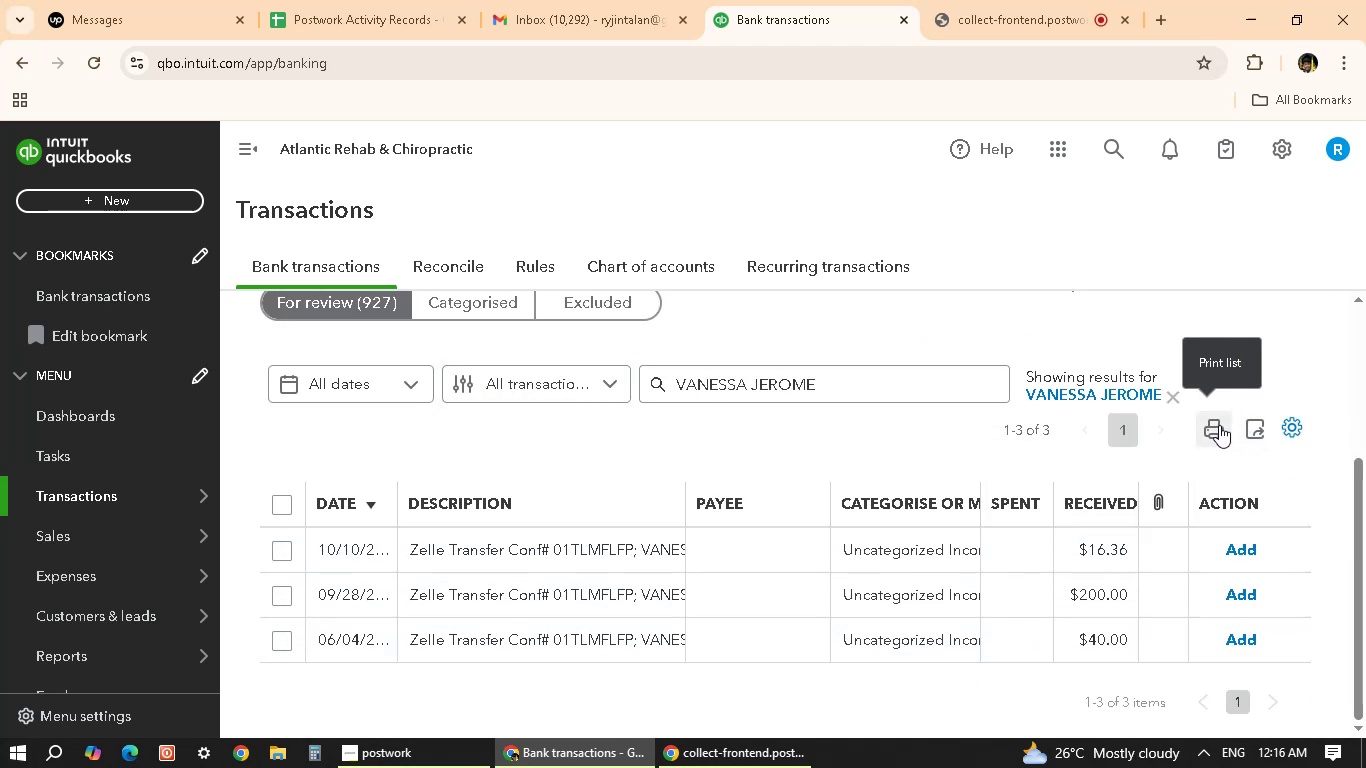 
wait(7.42)
 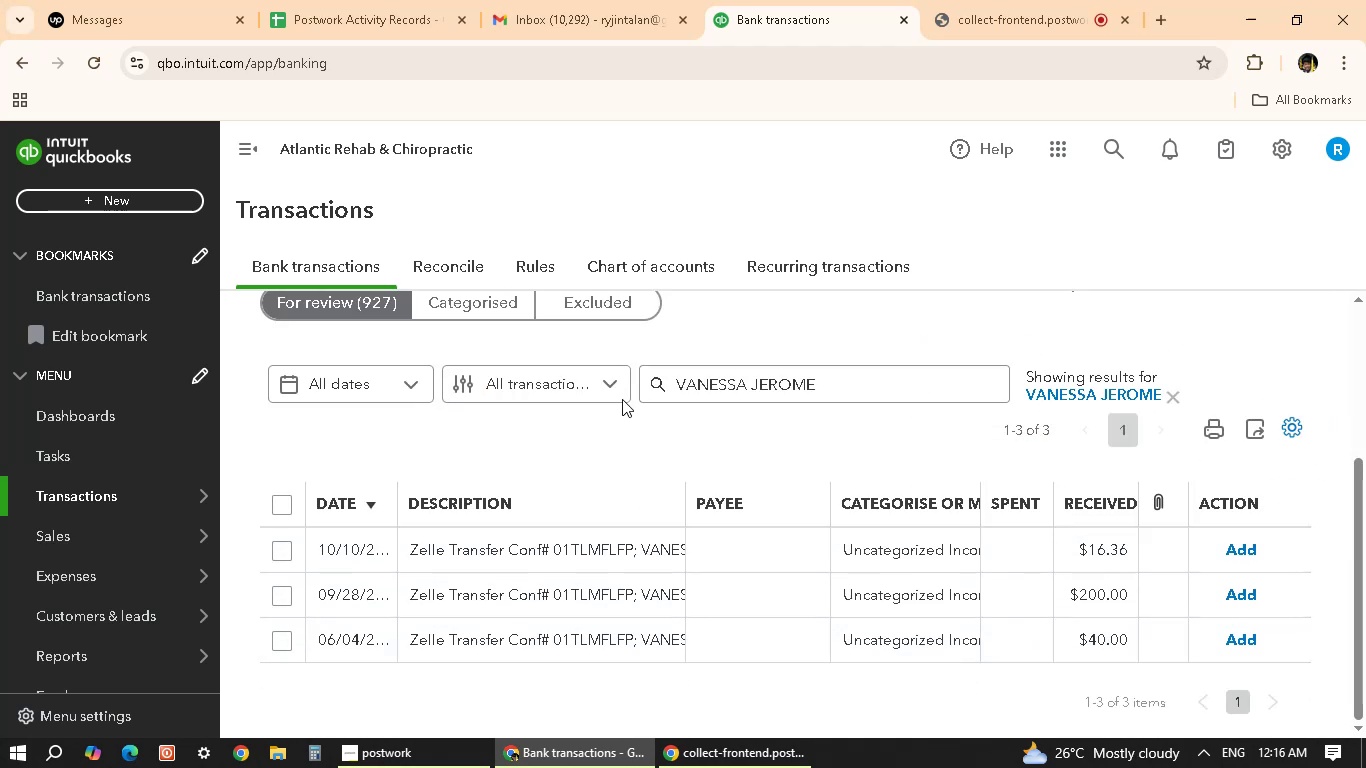 
scroll: coordinate [1031, 552], scroll_direction: up, amount: 2.0
 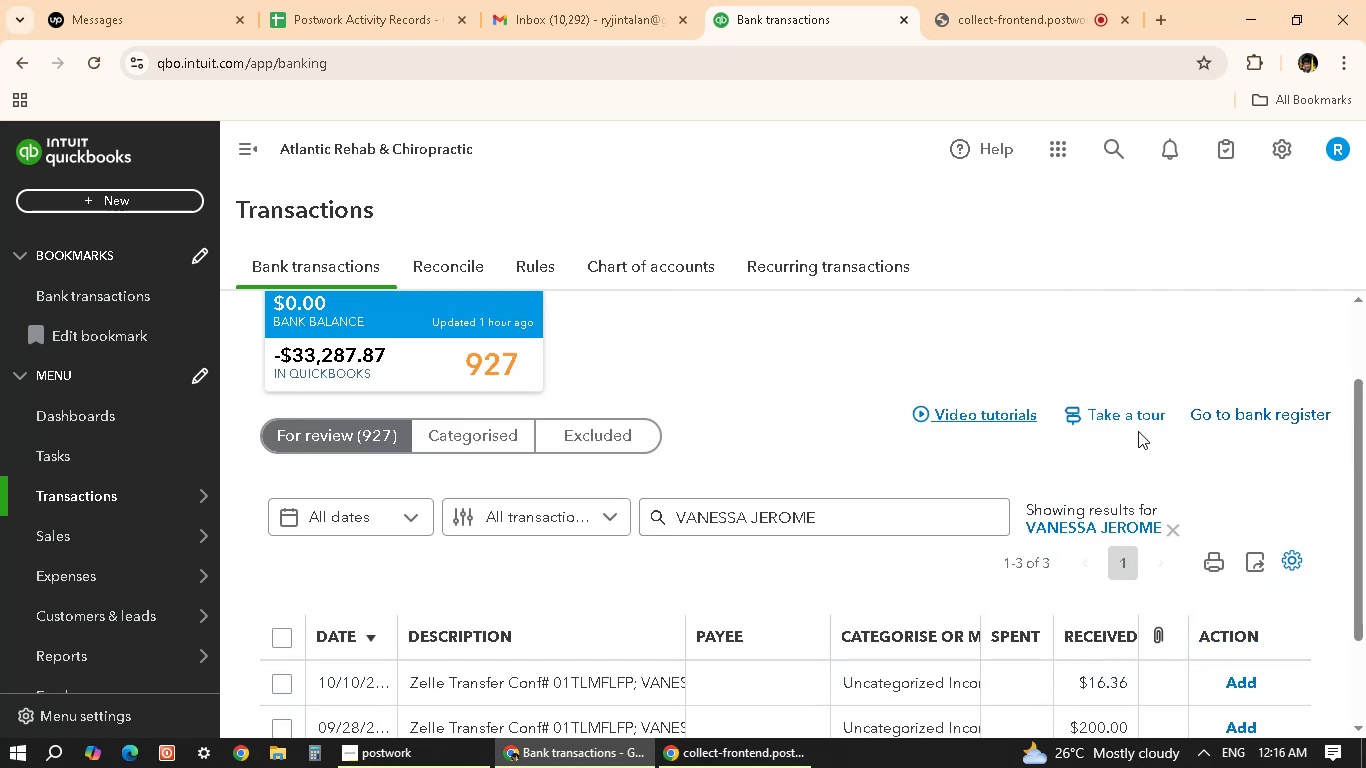 
wait(10.15)
 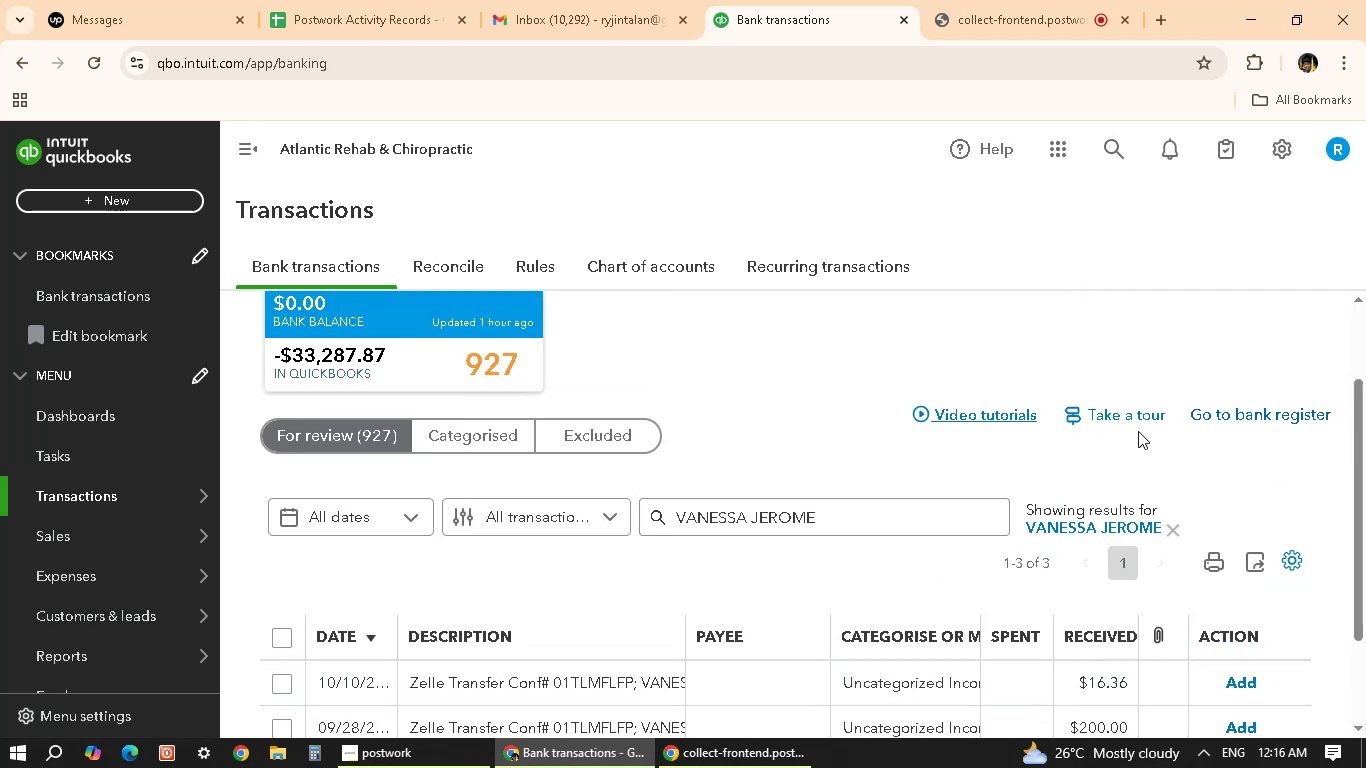 
scroll: coordinate [1087, 288], scroll_direction: up, amount: 2.0
 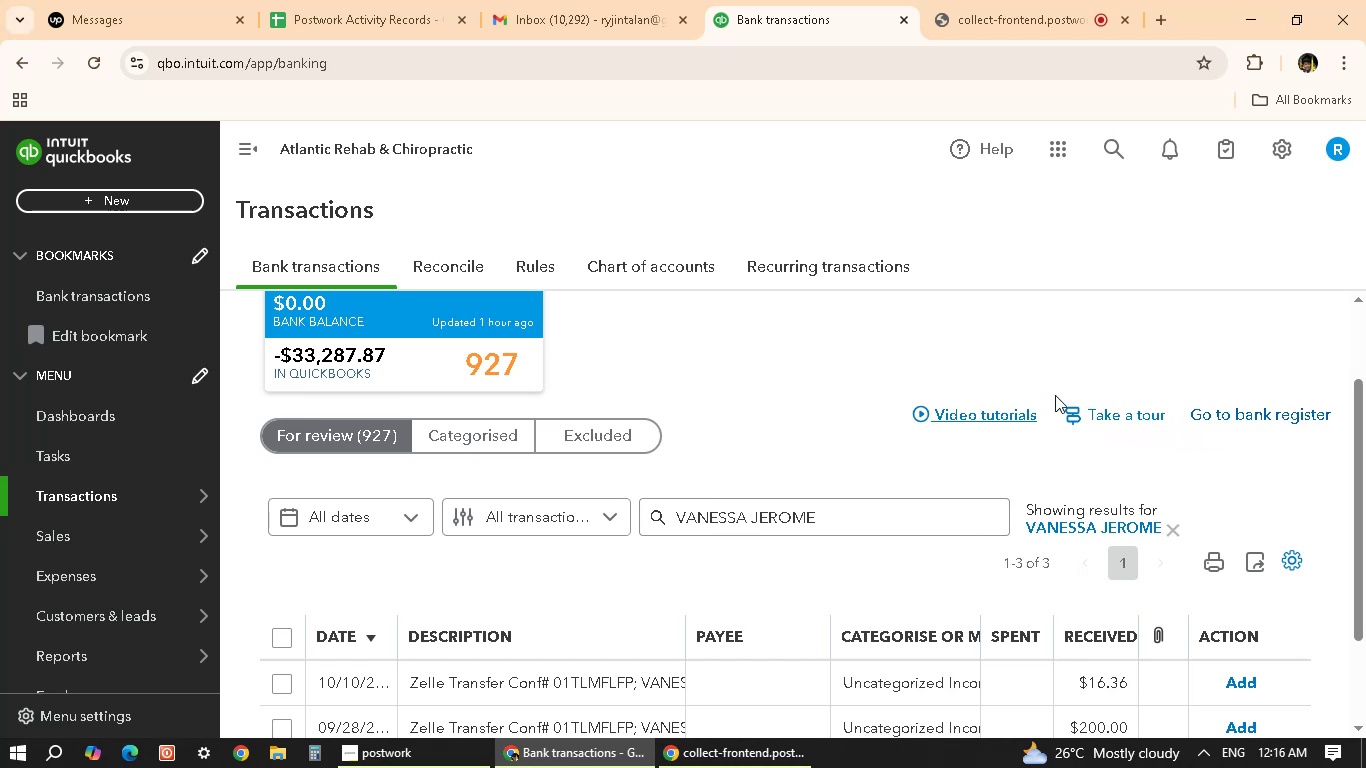 
wait(12.5)
 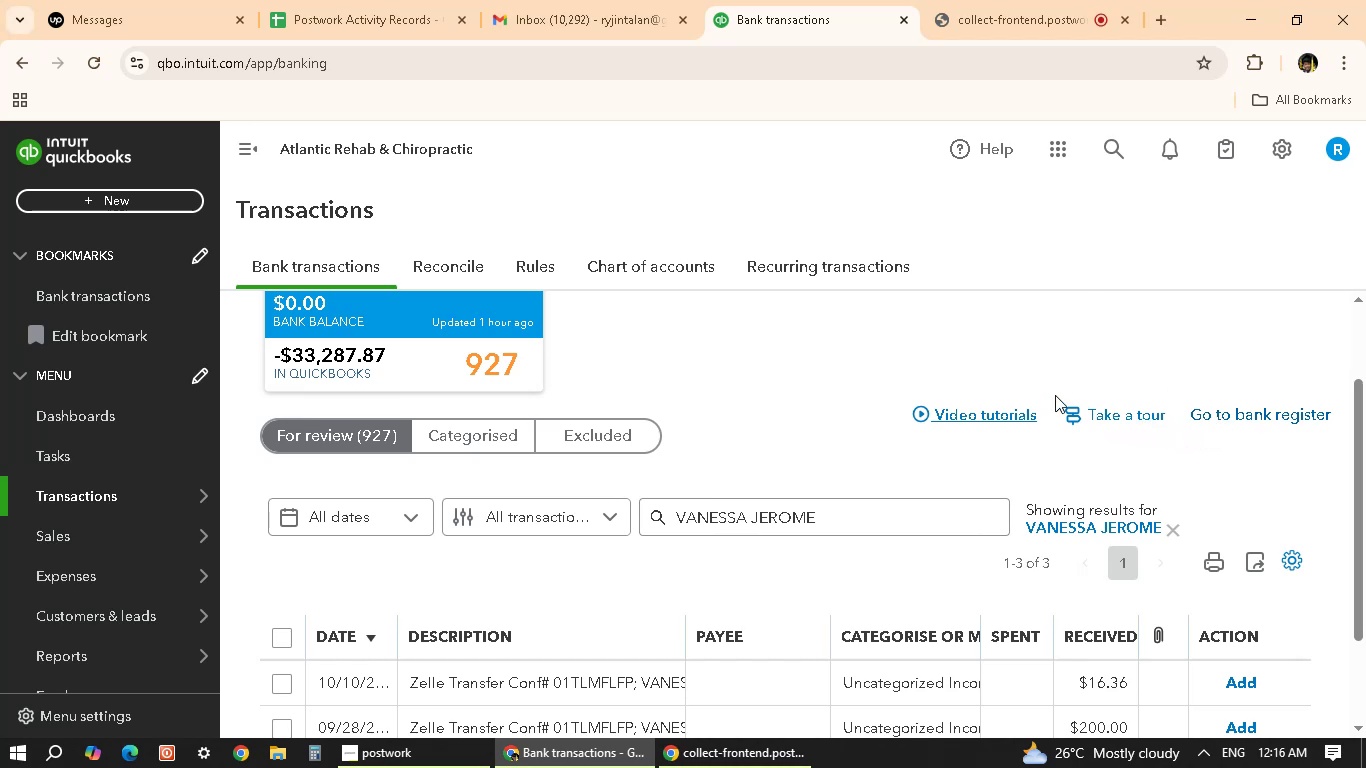 
scroll: coordinate [1043, 581], scroll_direction: down, amount: 3.0
 